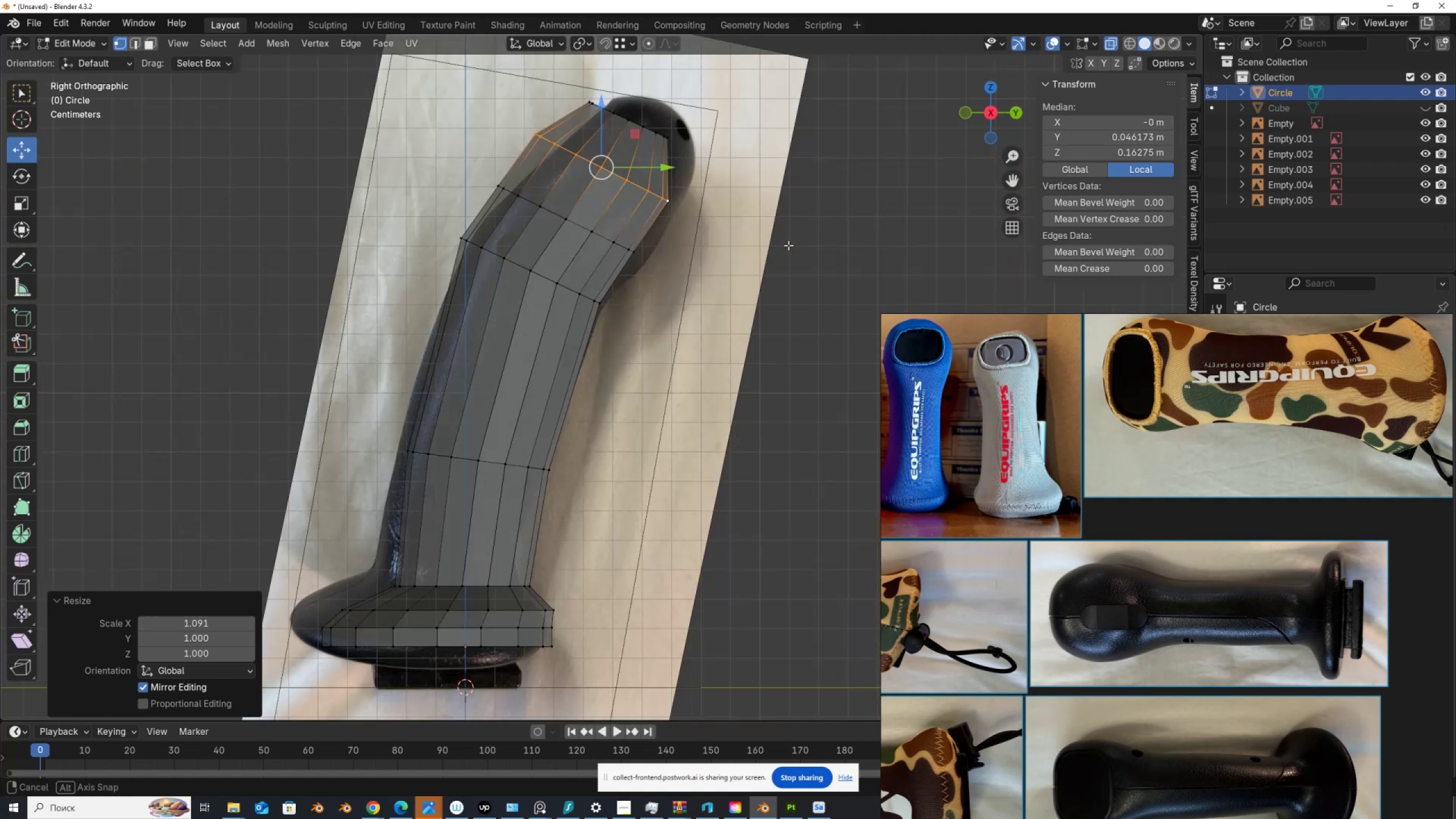 
key(Alt+AltLeft)
 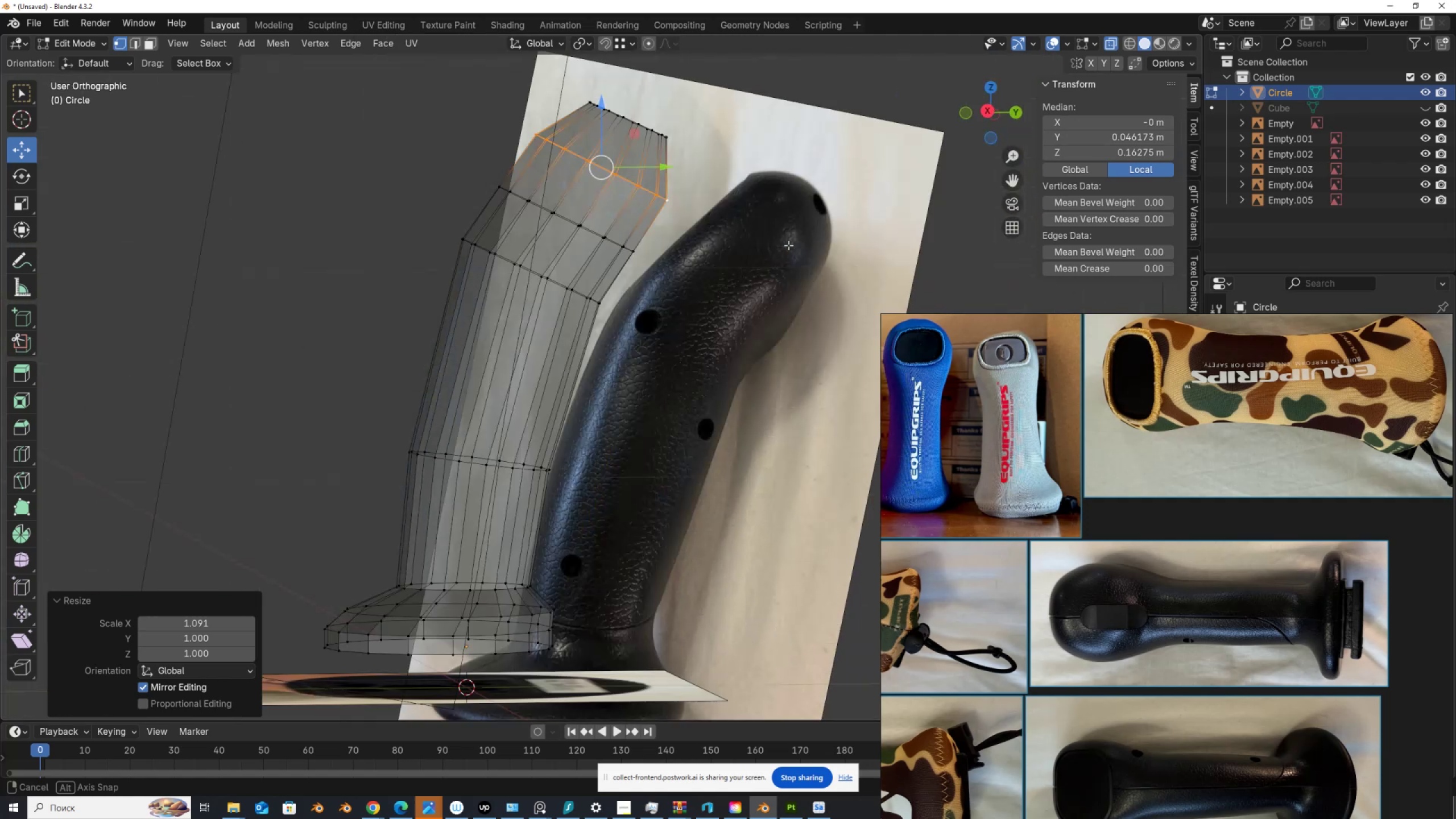 
key(Alt+AltLeft)
 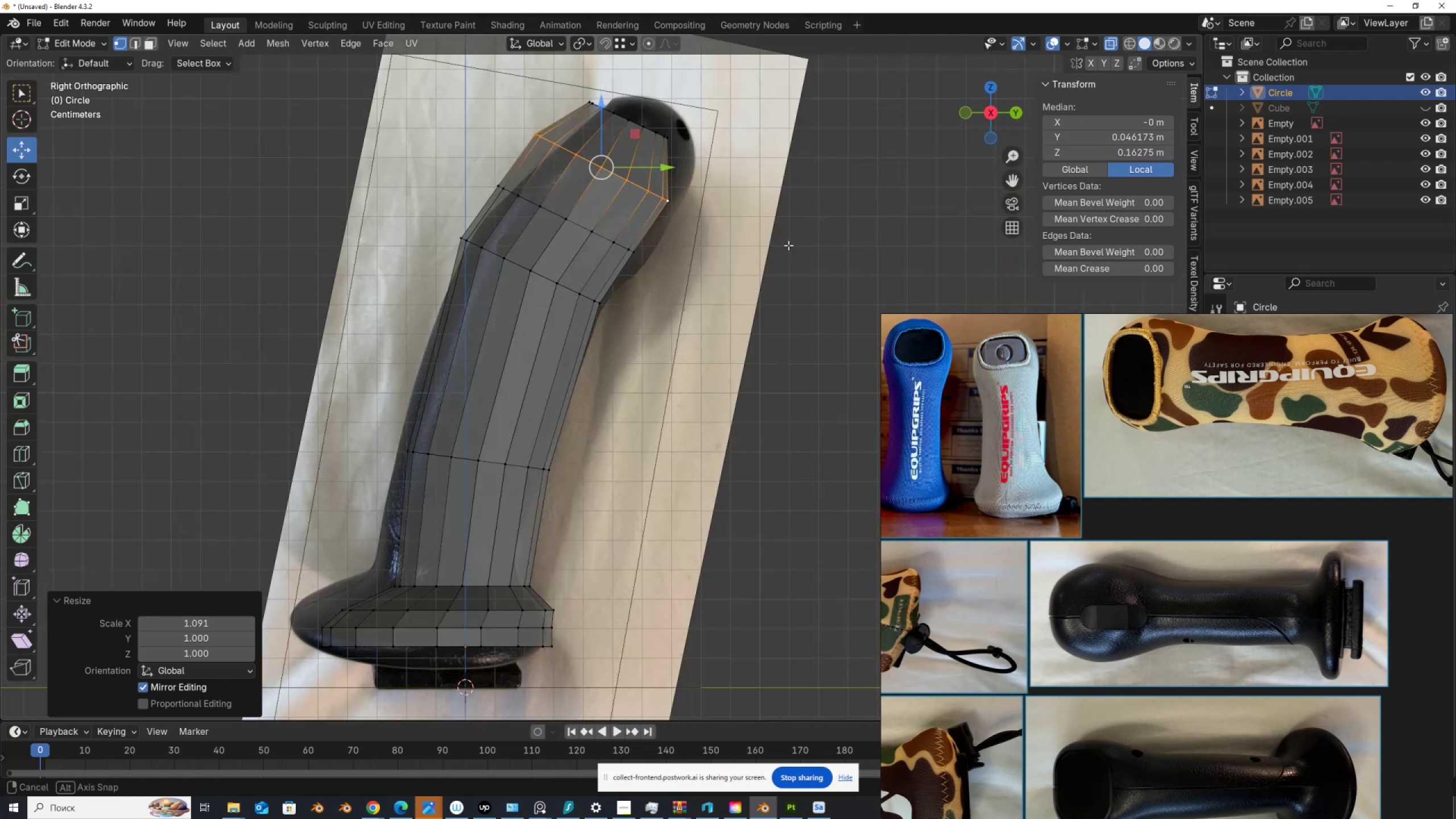 
key(Alt+AltLeft)
 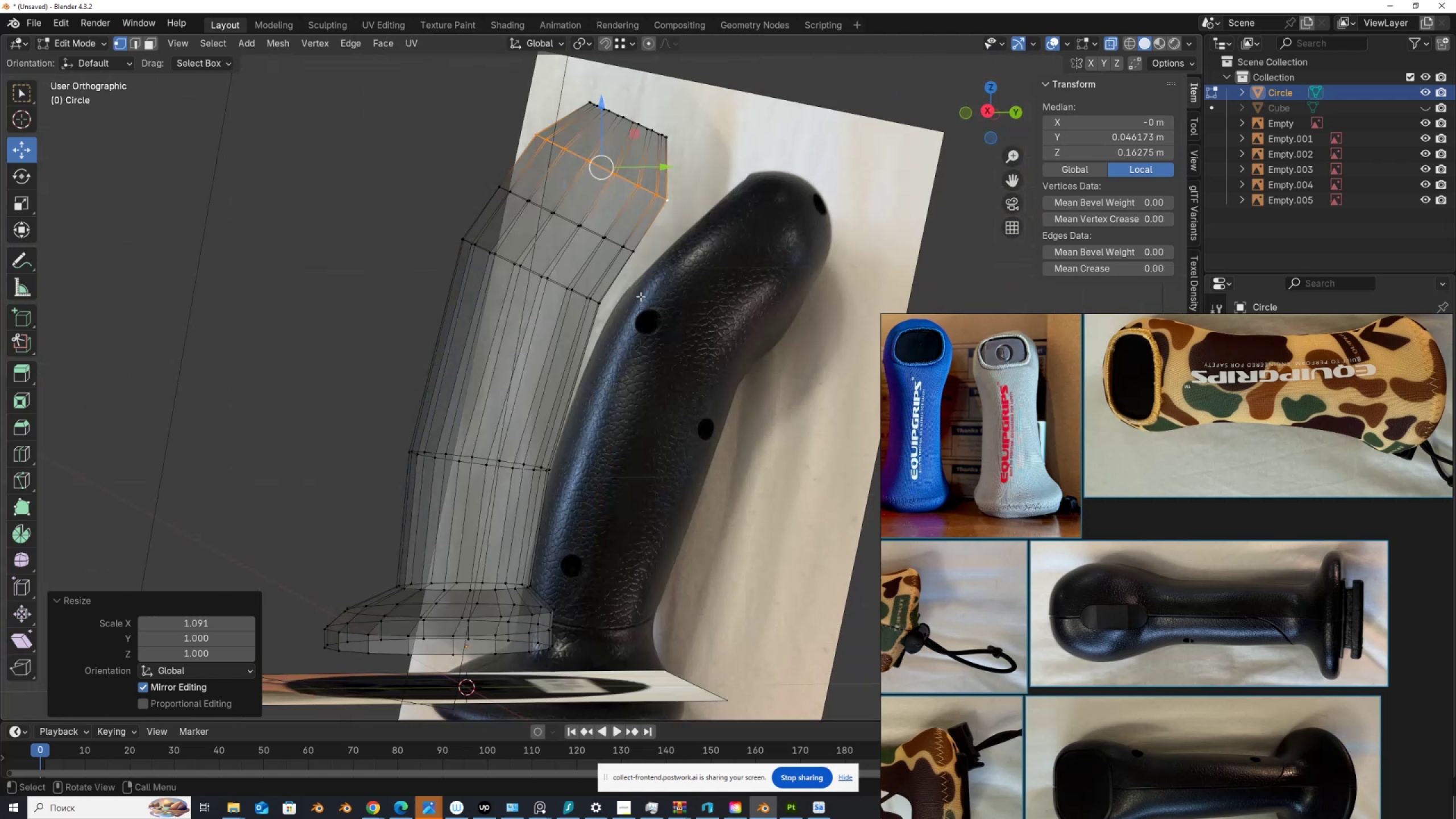 
scroll: coordinate [602, 312], scroll_direction: down, amount: 2.0
 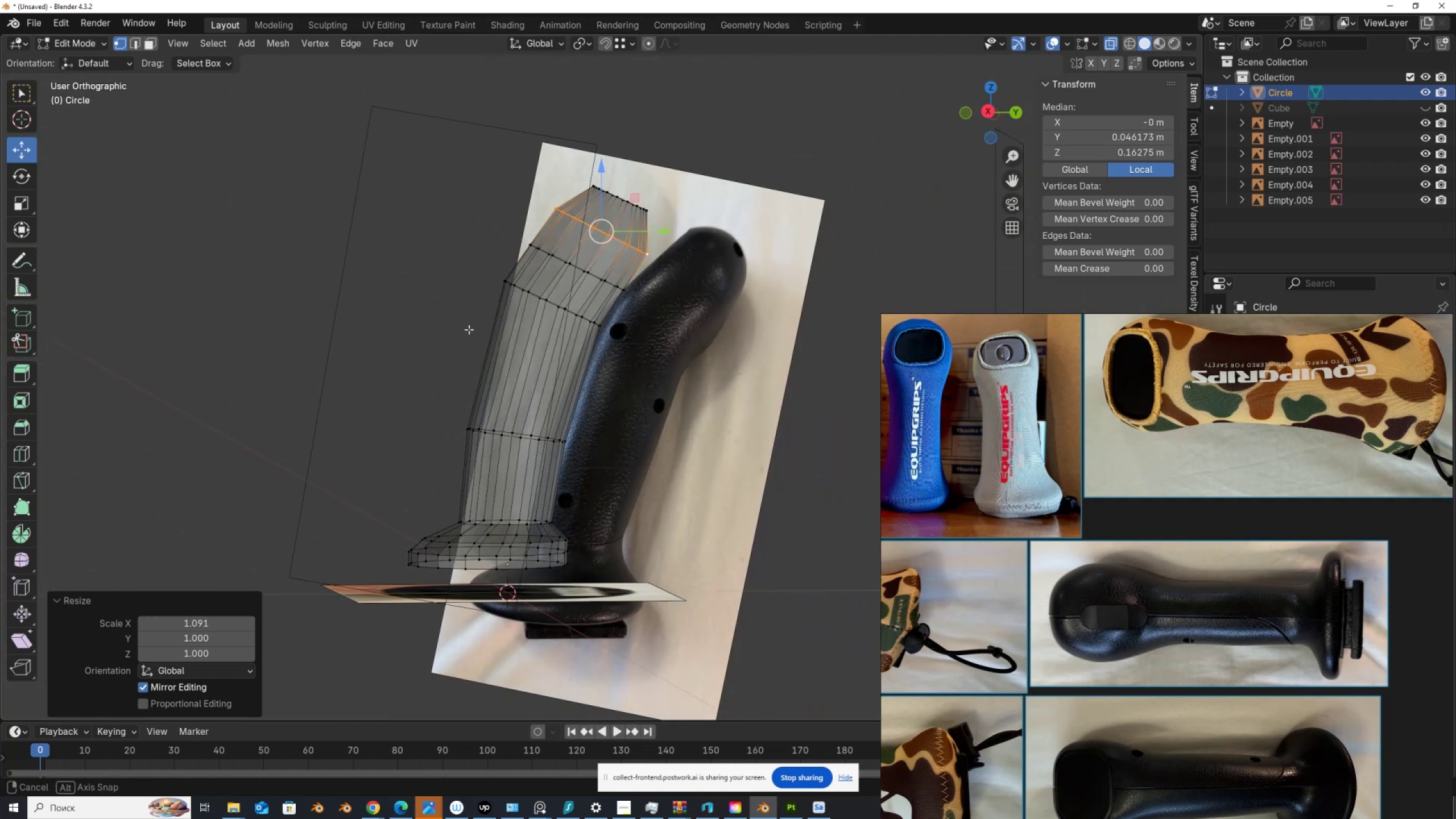 
hold_key(key=AltLeft, duration=0.56)
 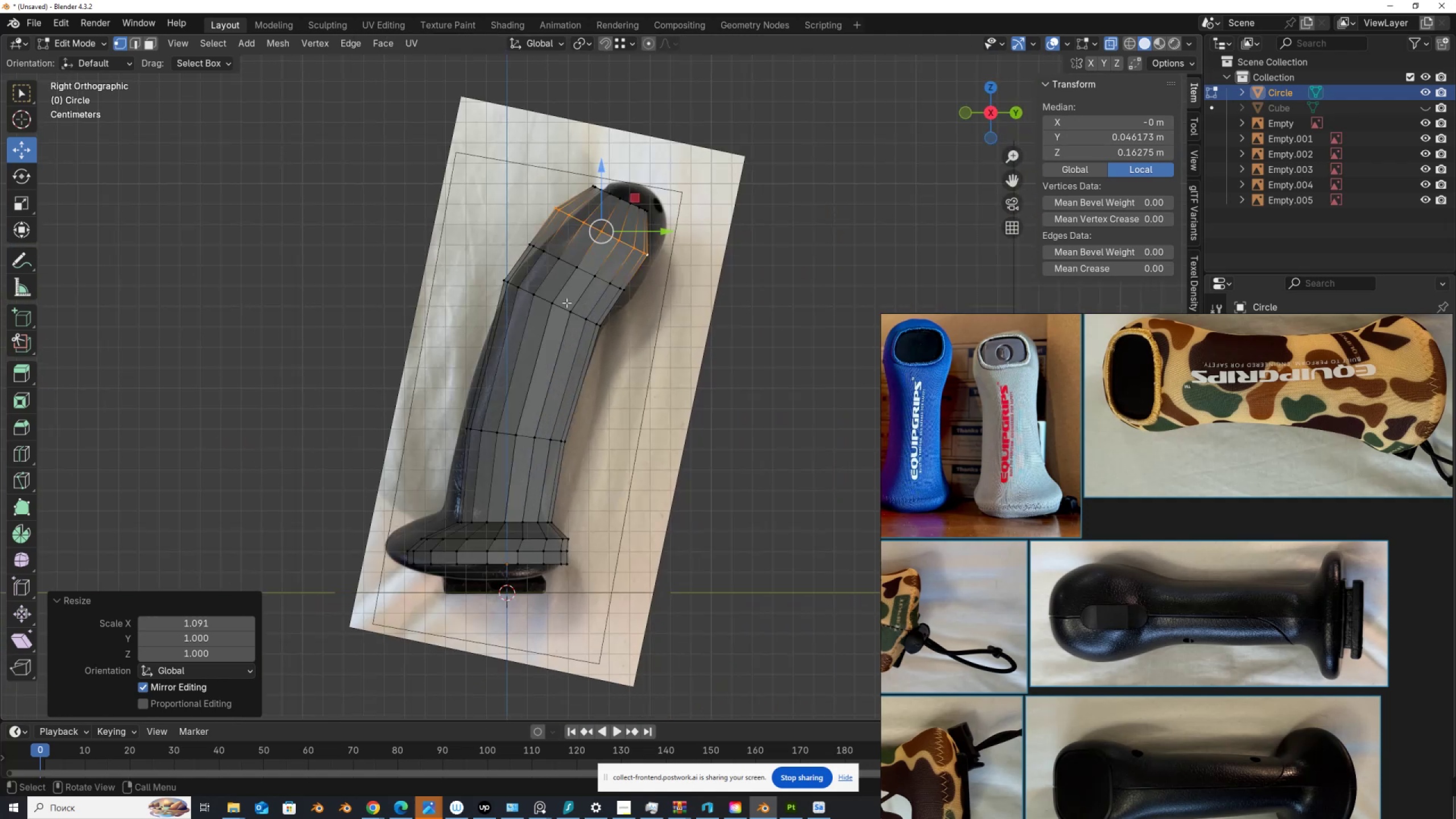 
scroll: coordinate [590, 288], scroll_direction: up, amount: 1.0
 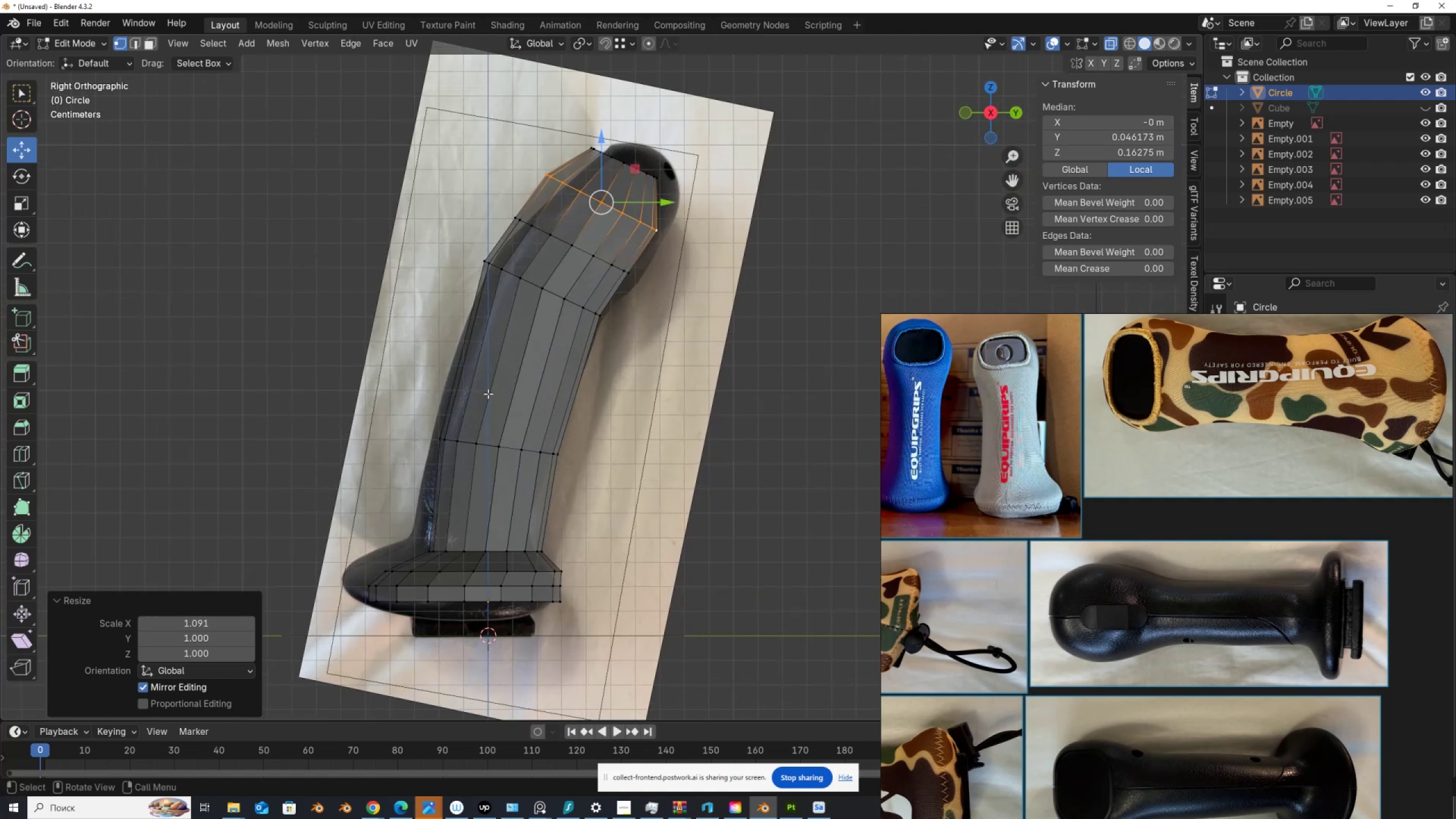 
key(Tab)
 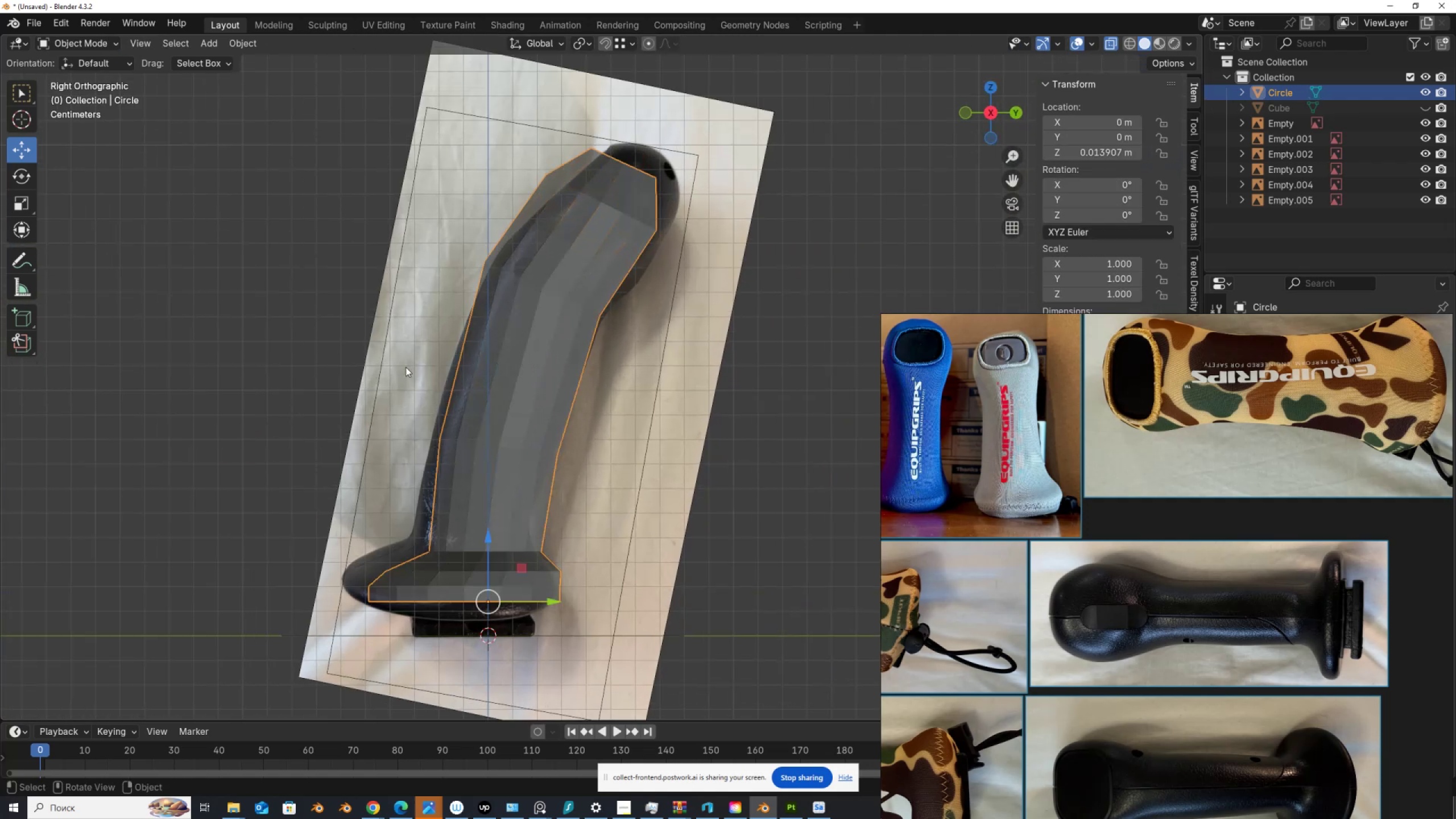 
left_click([403, 367])
 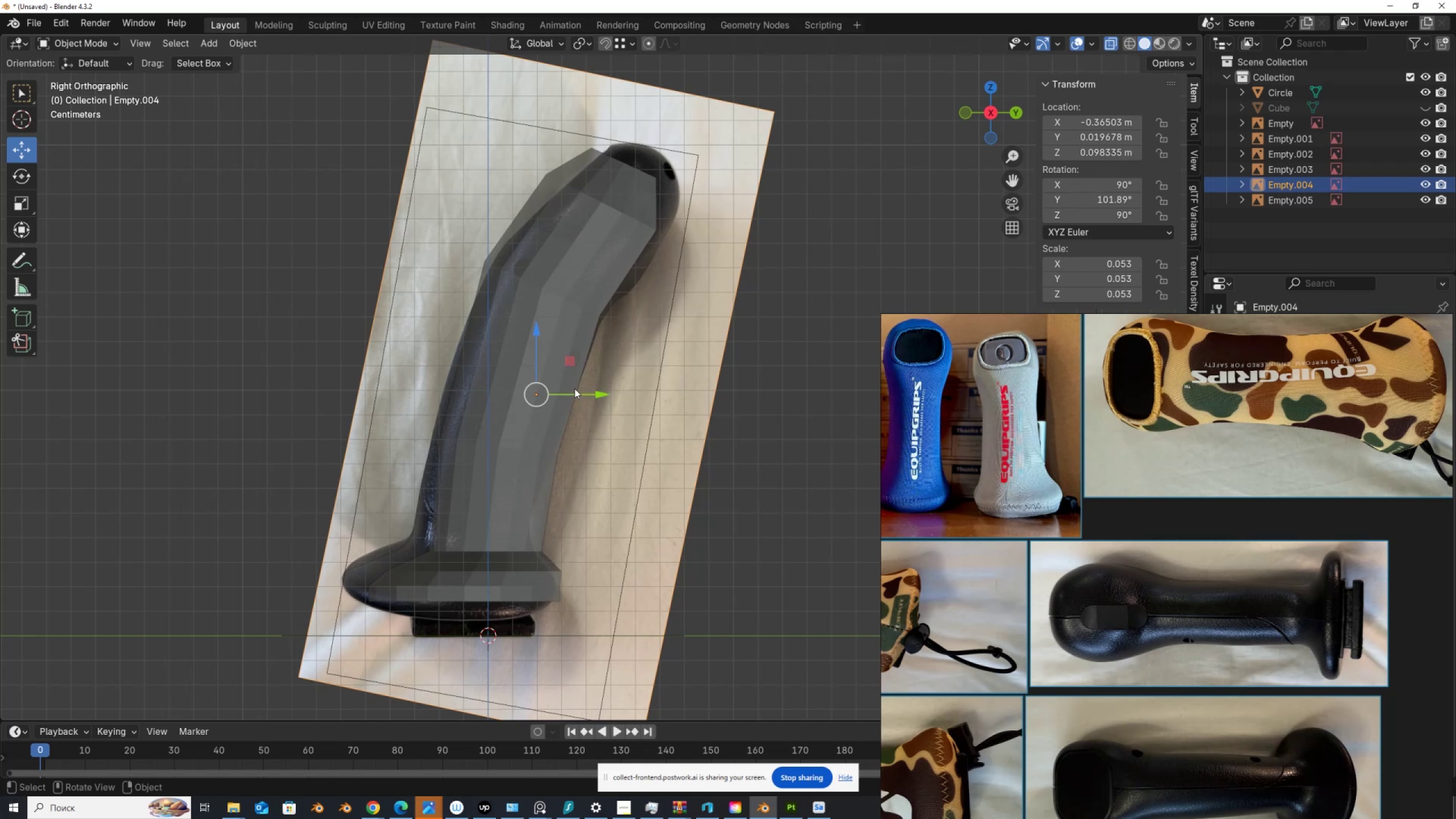 
left_click_drag(start_coordinate=[573, 395], to_coordinate=[594, 410])
 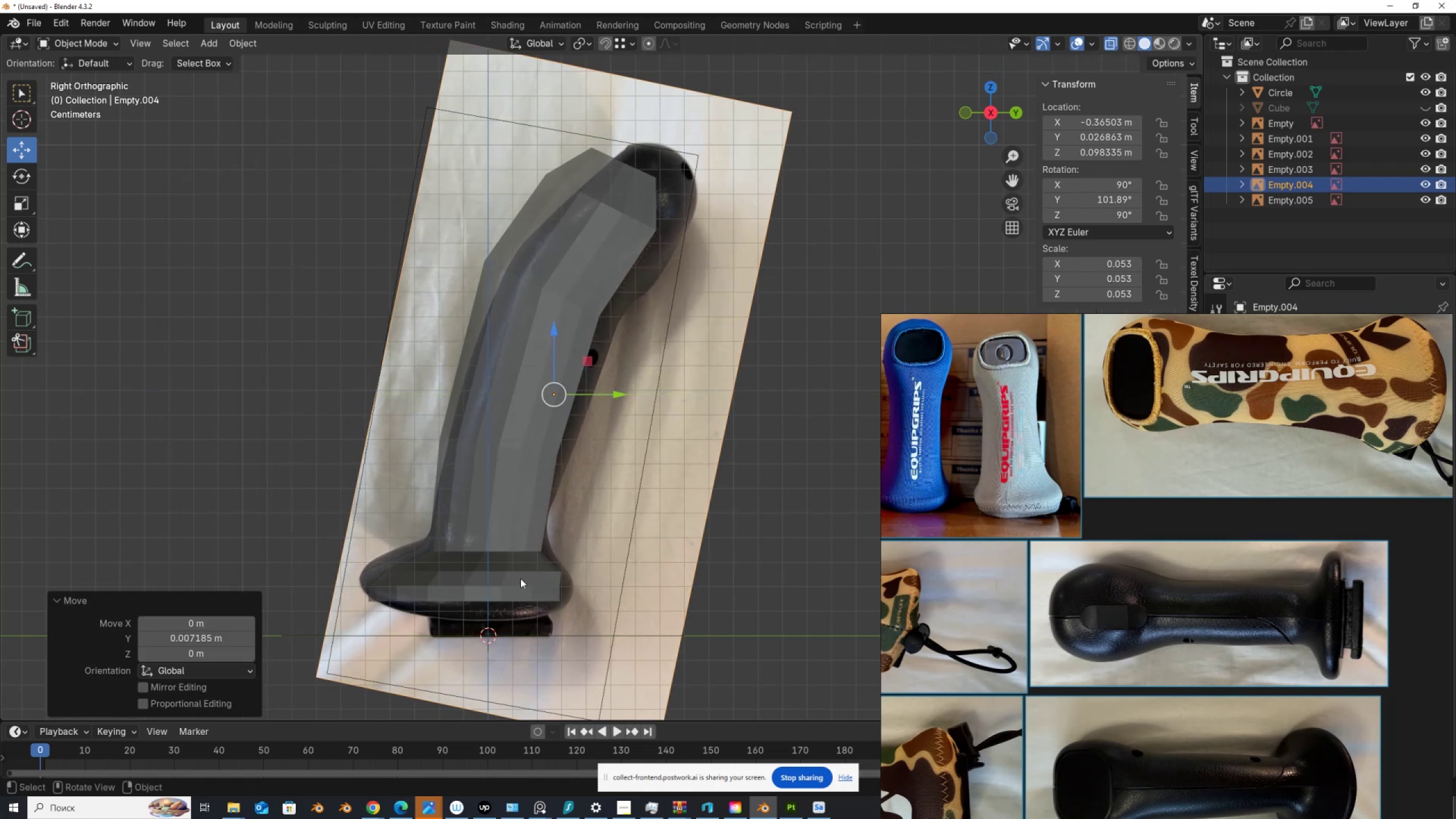 
left_click([520, 581])
 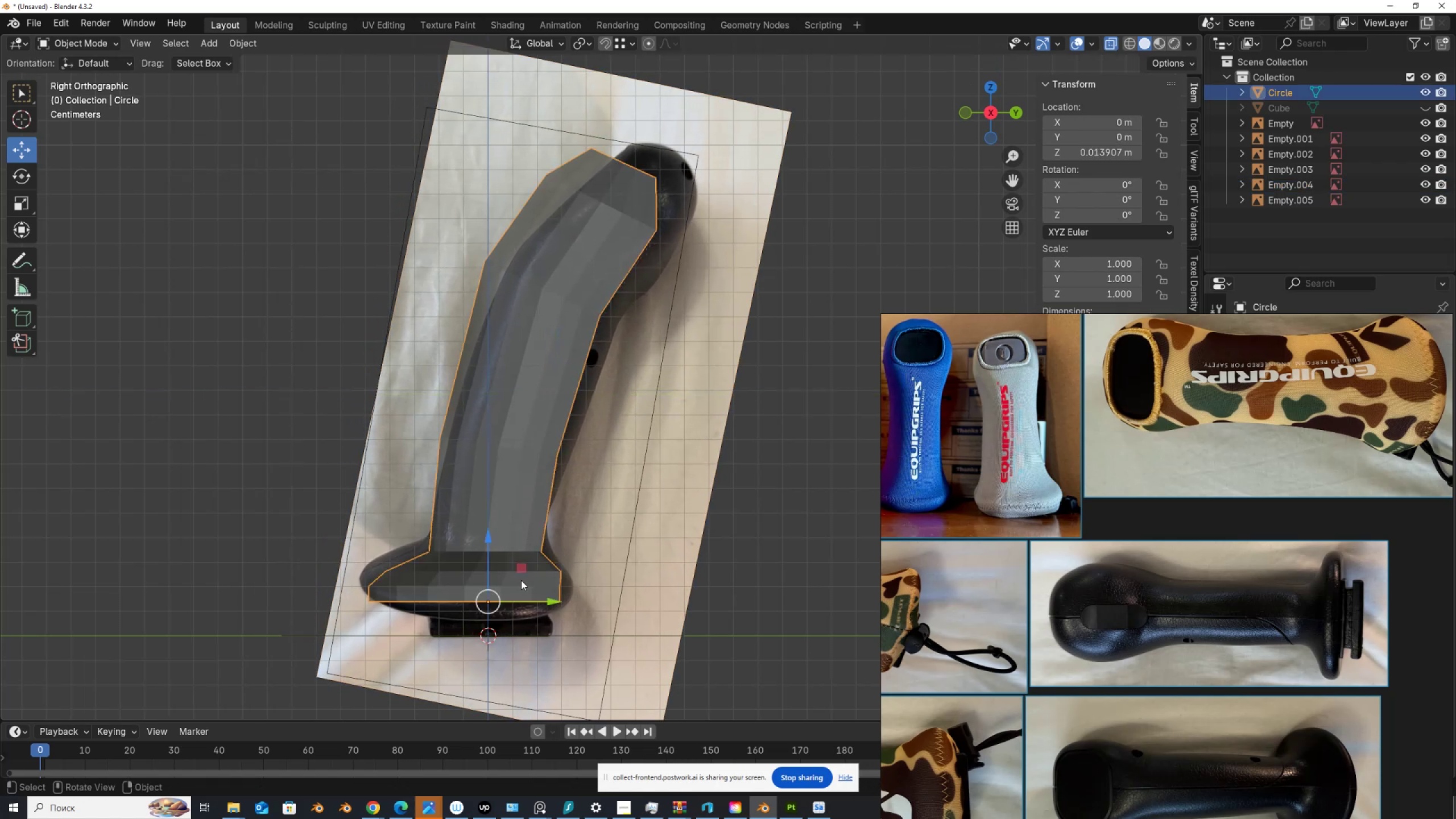 
key(Tab)
 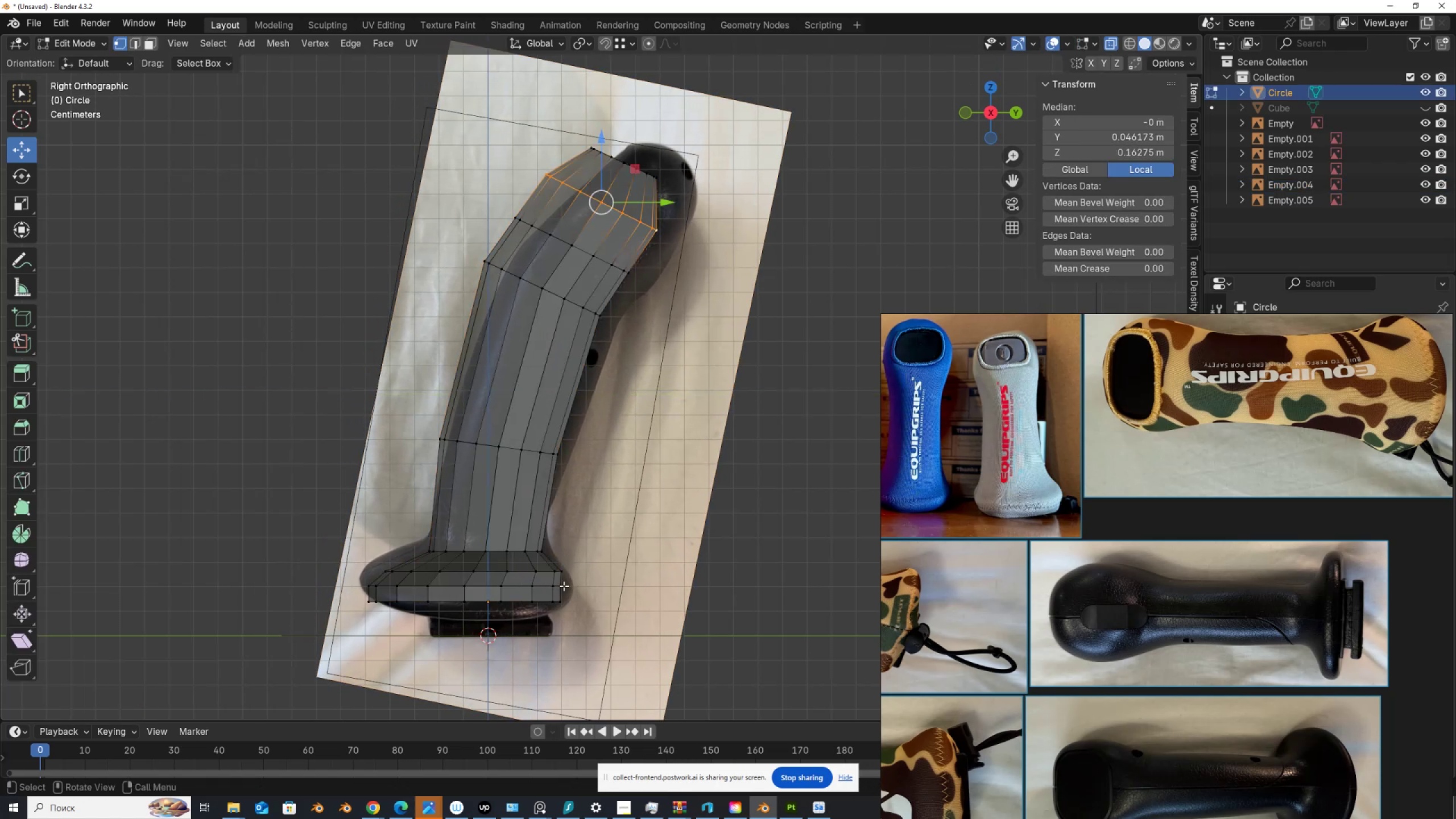 
hold_key(key=AltLeft, duration=1.13)
left_click([553, 586])
 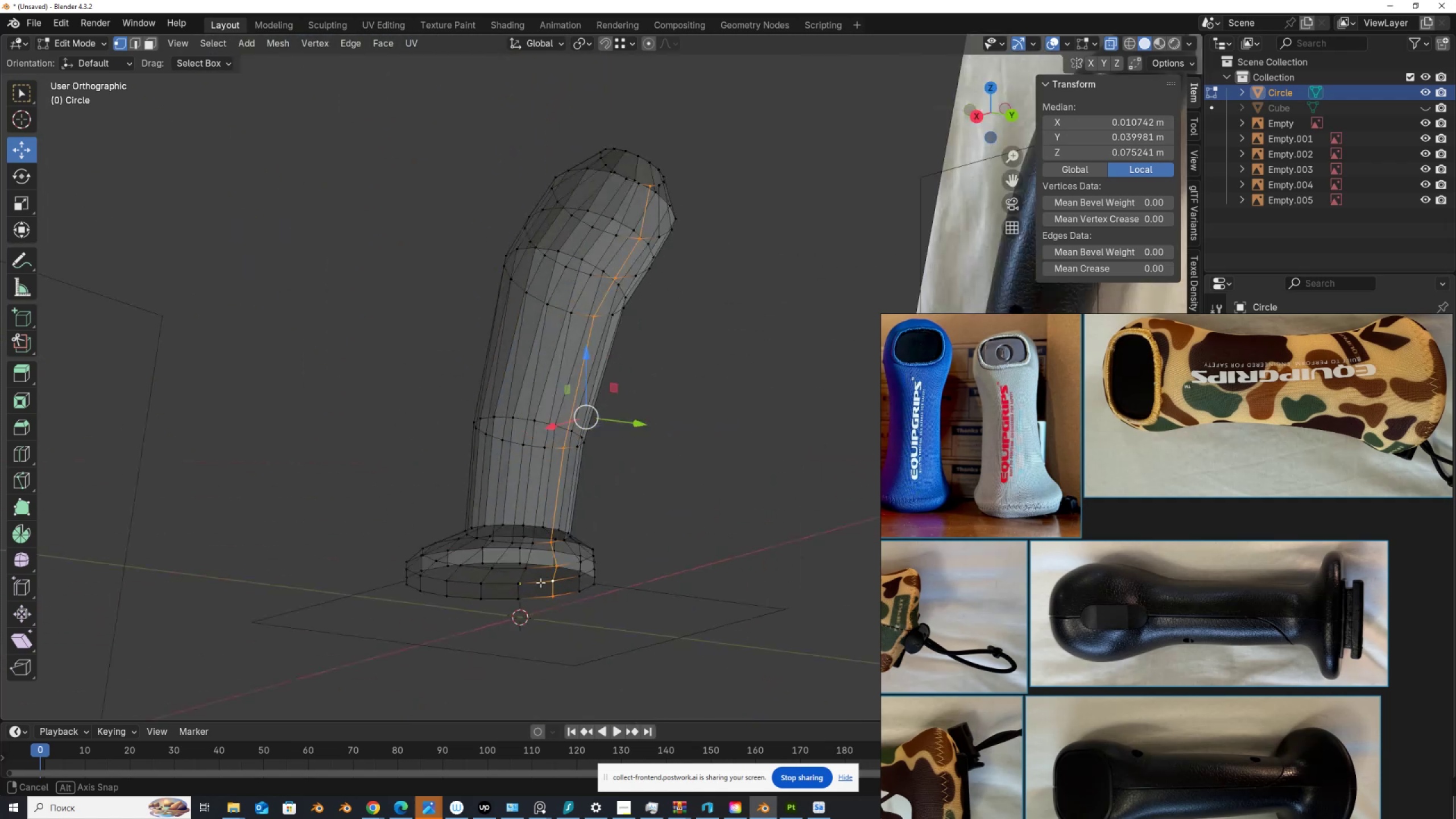 
hold_key(key=AltLeft, duration=0.39)
 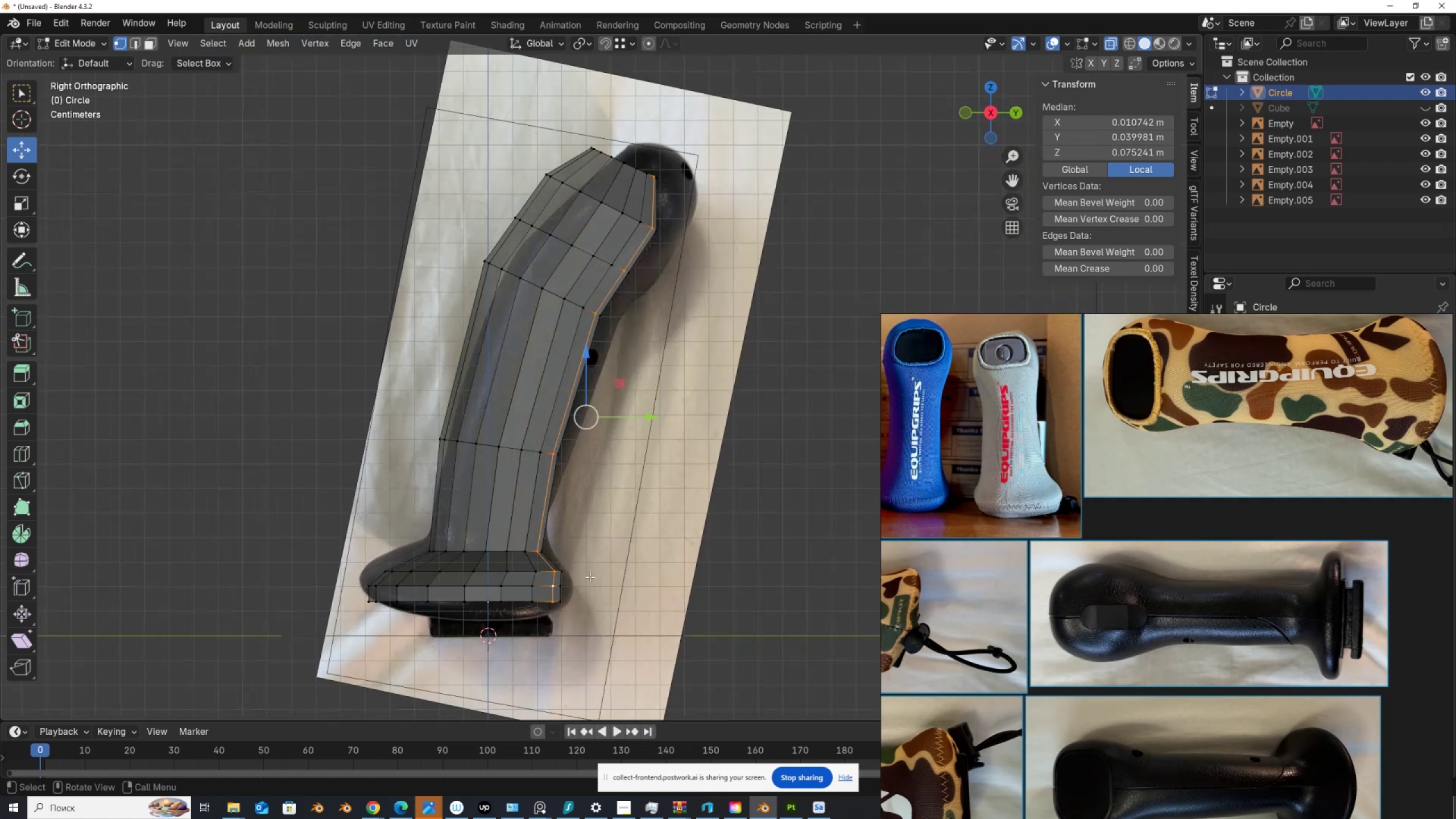 
scroll: coordinate [590, 577], scroll_direction: up, amount: 2.0
 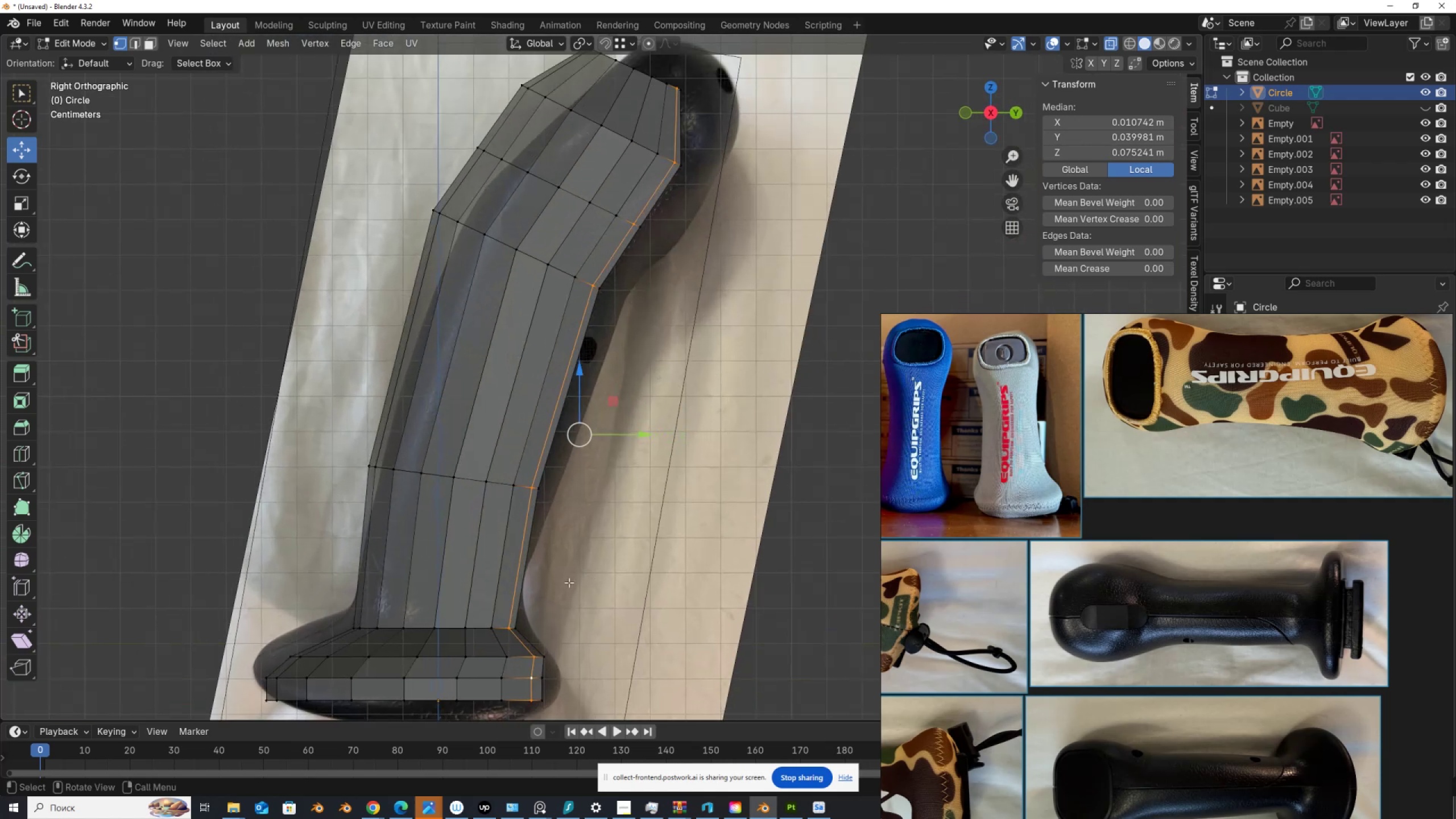 
hold_key(key=ShiftLeft, duration=0.61)
scroll: coordinate [562, 500], scroll_direction: up, amount: 3.0
 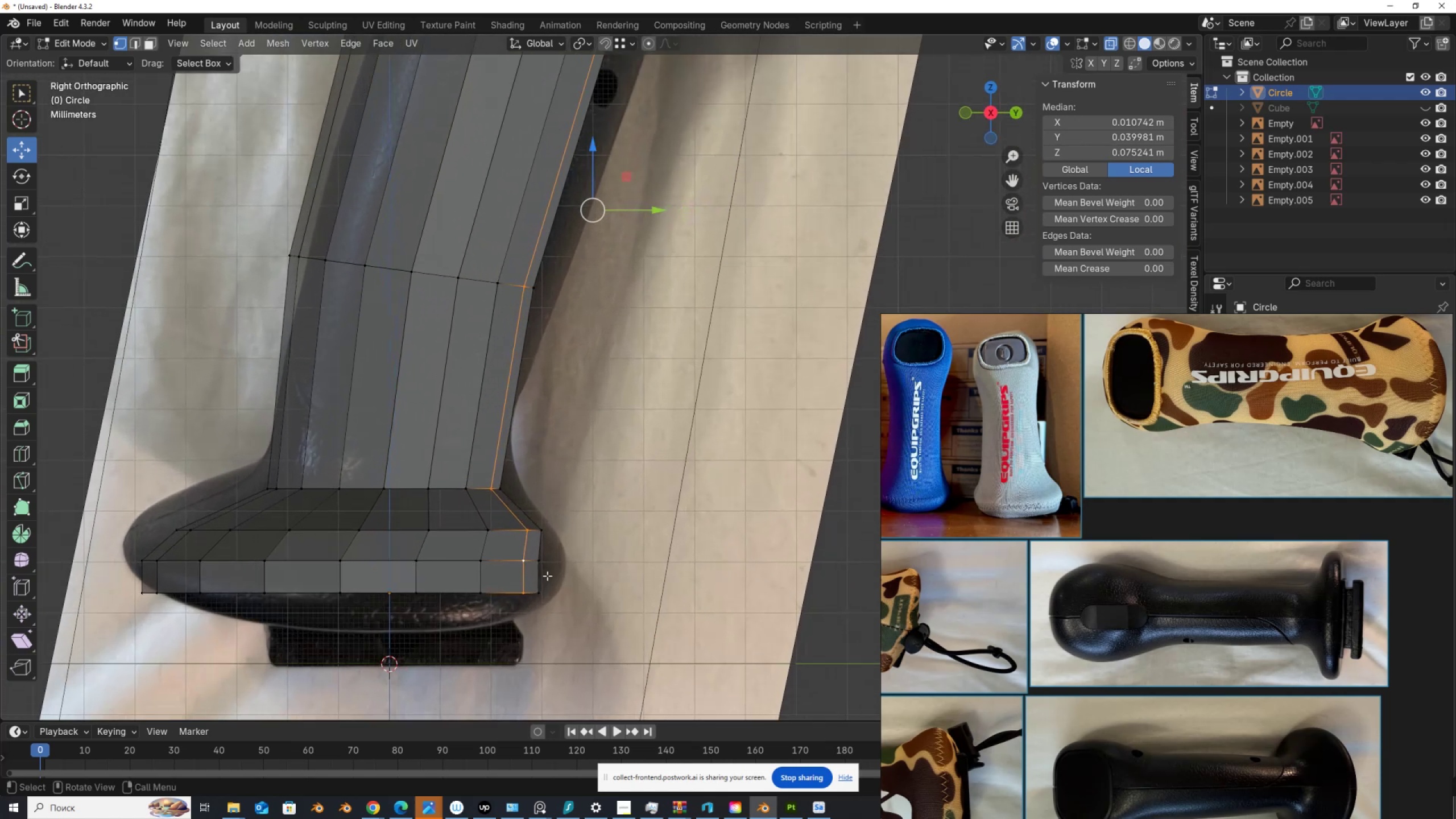 
hold_key(key=AltLeft, duration=0.78)
left_click([532, 562])
 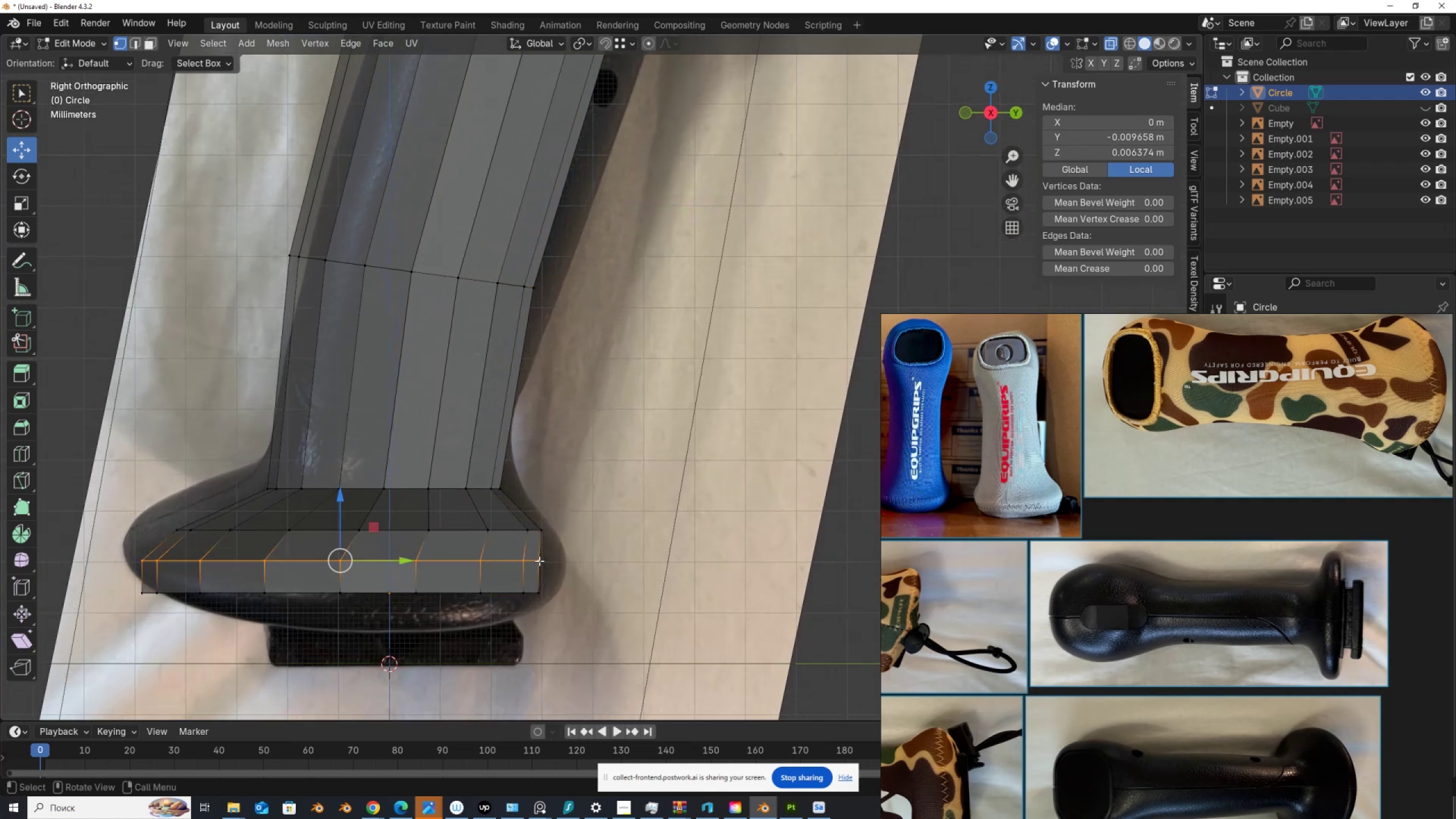 
hold_key(key=ShiftLeft, duration=1.16)
left_click([540, 560])
 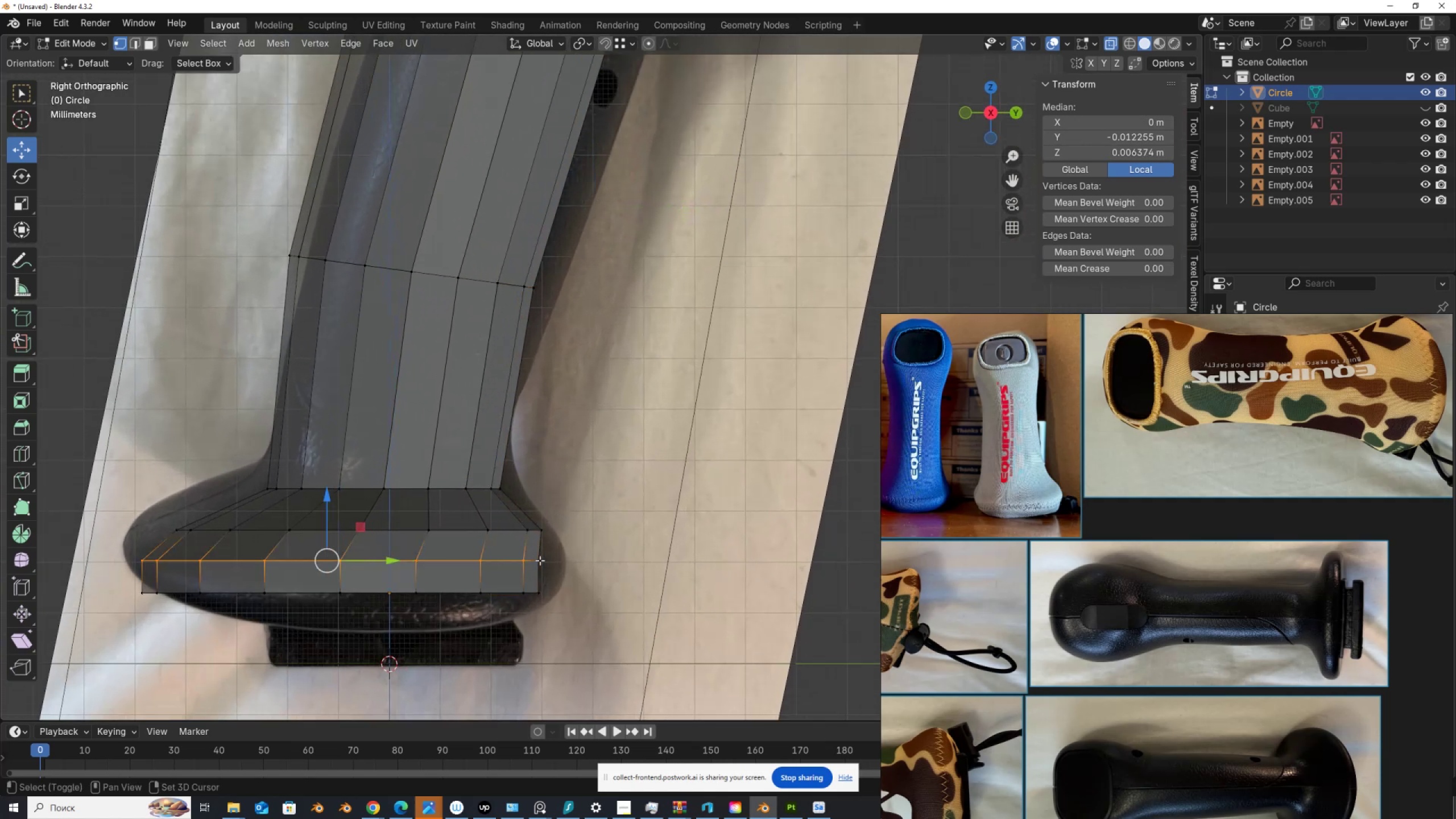 
left_click([540, 560])
 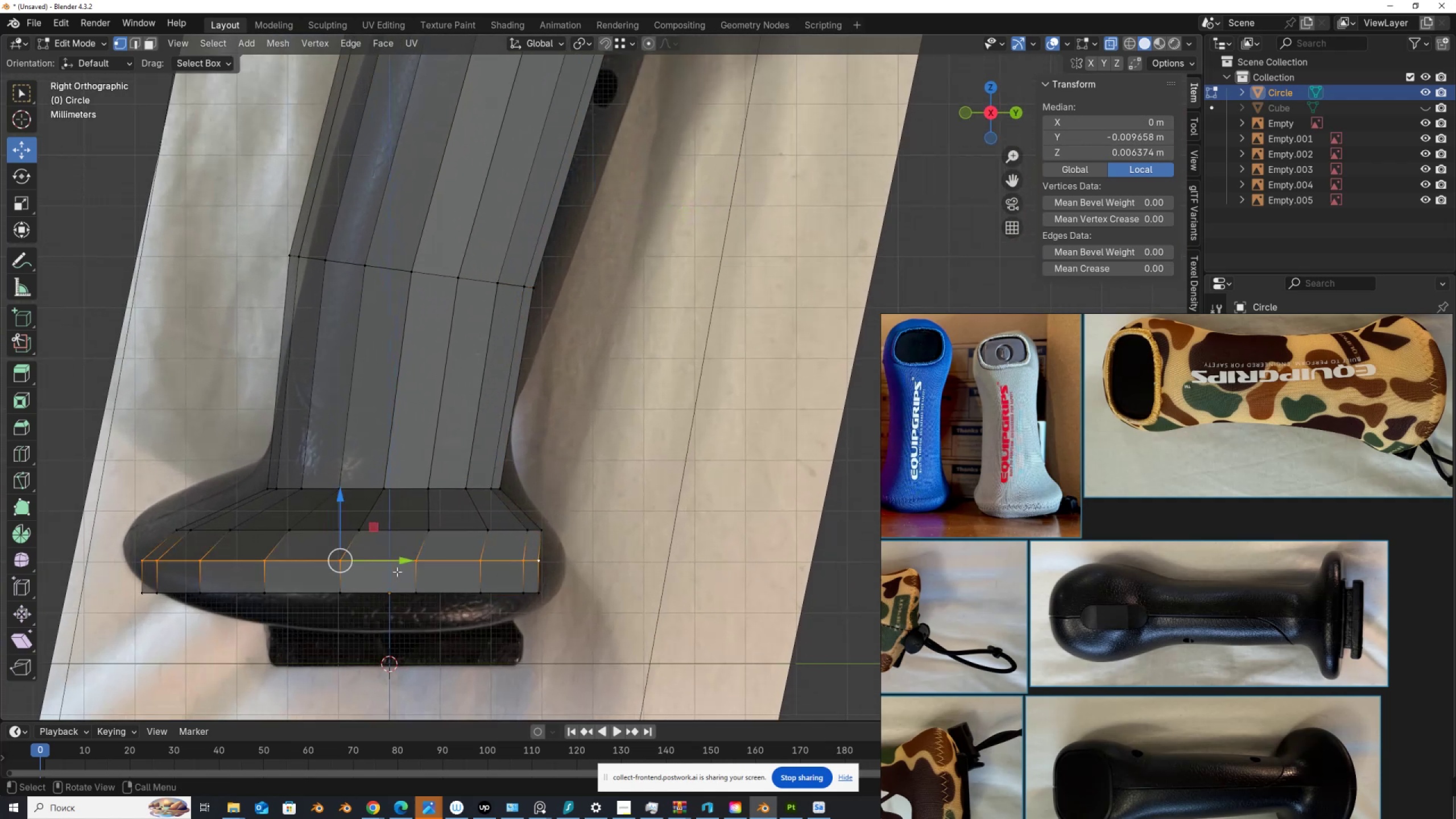 
left_click_drag(start_coordinate=[362, 562], to_coordinate=[373, 565])
 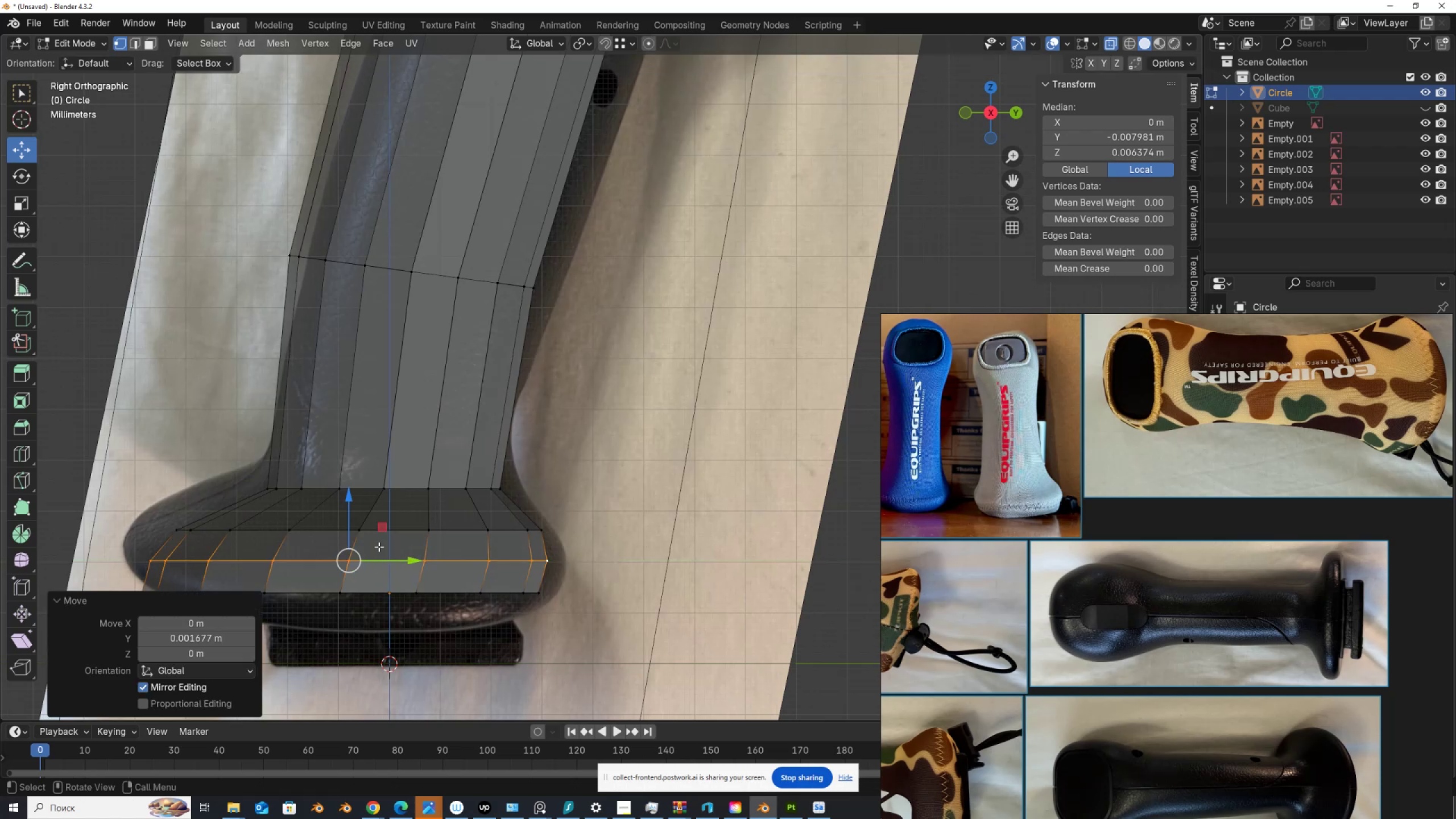 
scroll: coordinate [442, 487], scroll_direction: down, amount: 2.0
 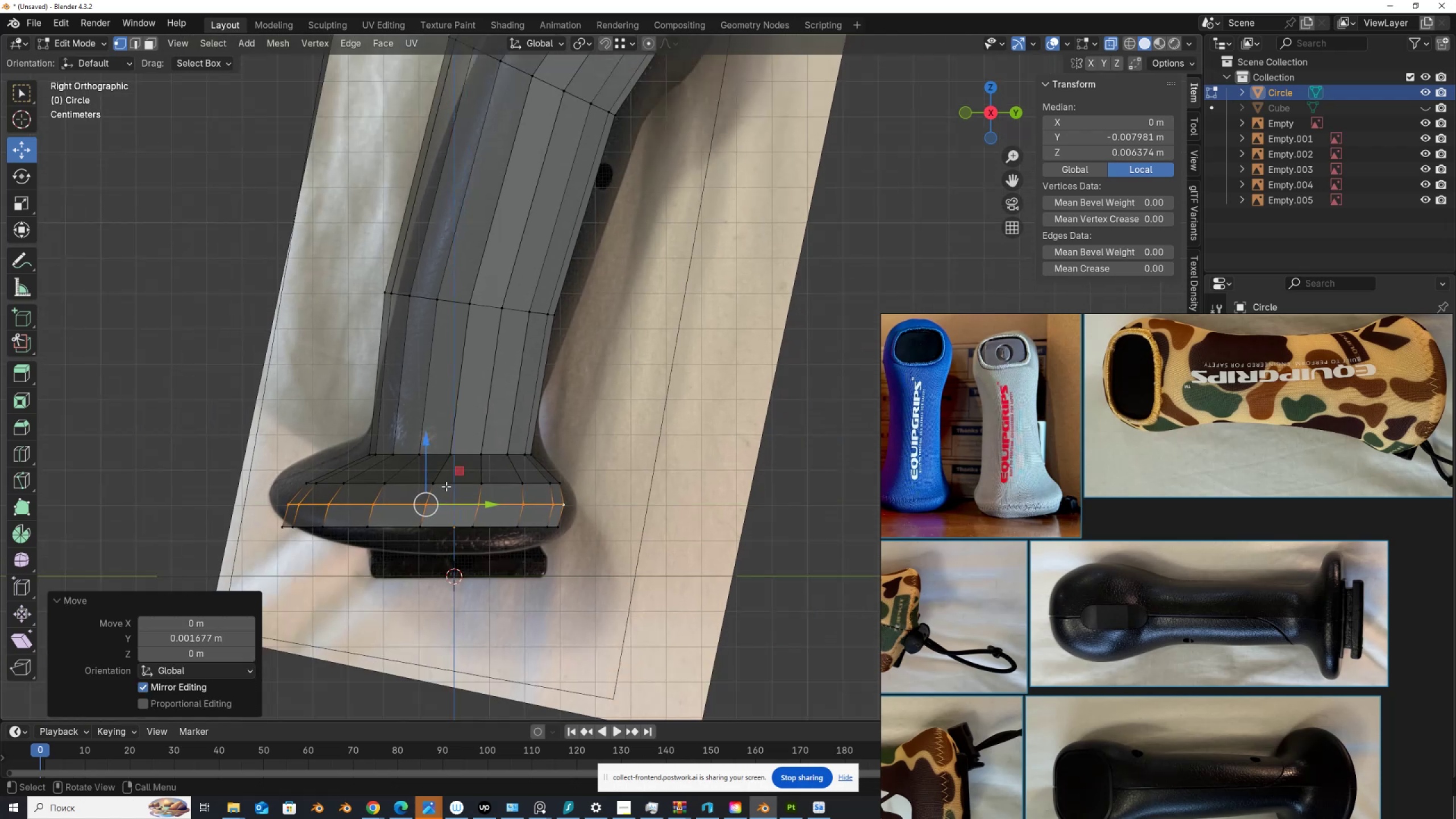 
mouse_move([462, 490])
 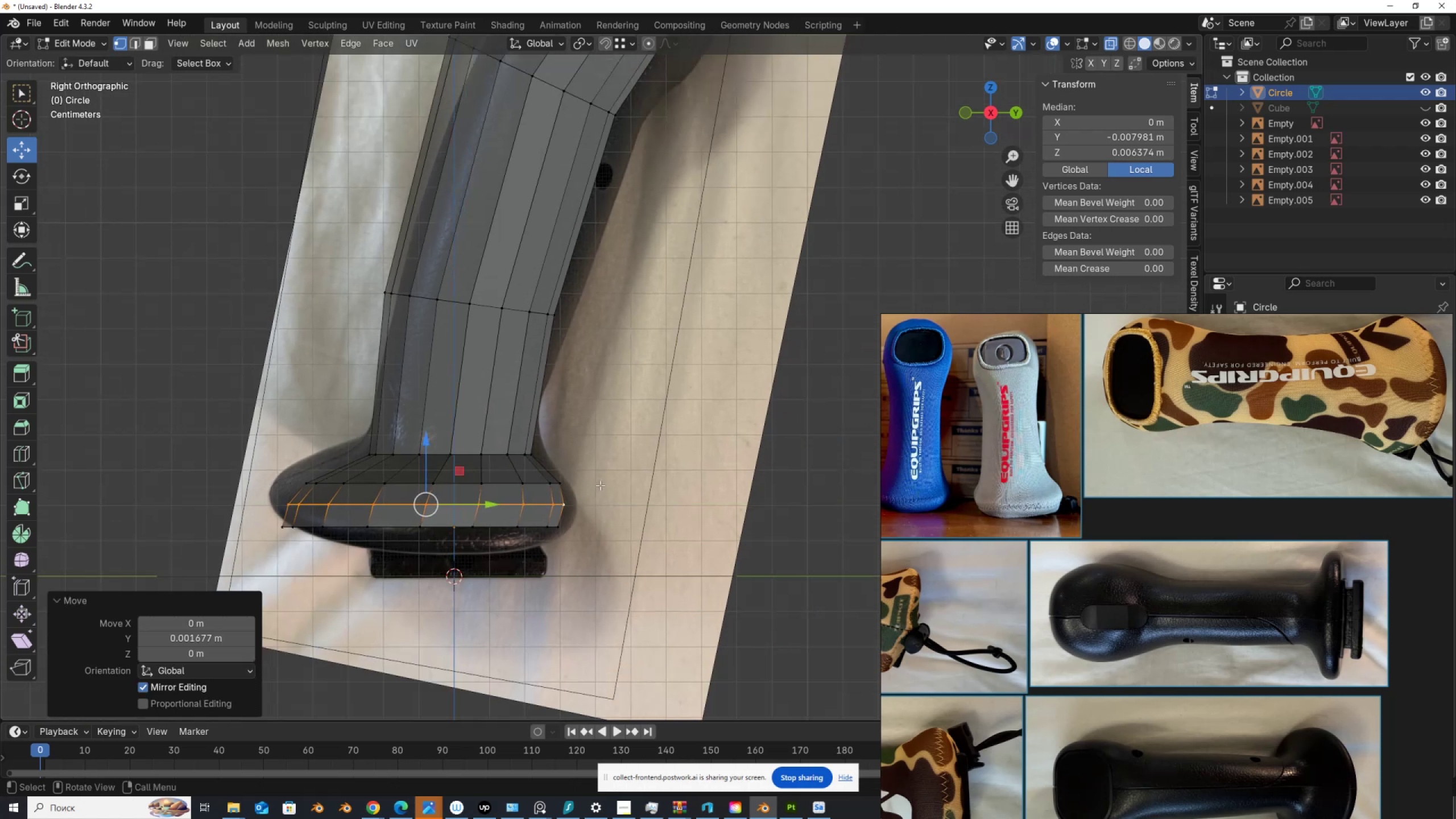 
type(sy)
 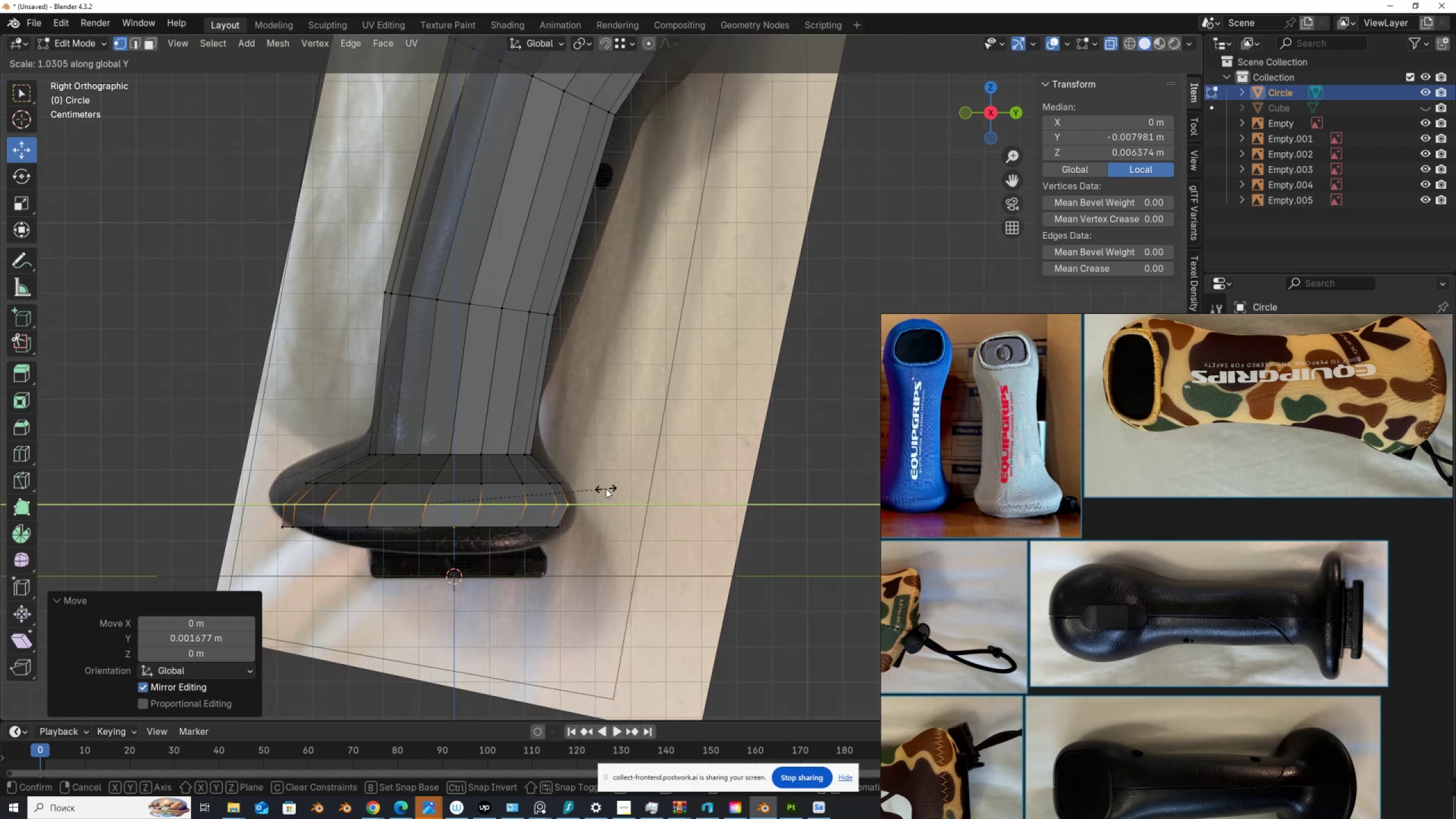 
left_click([606, 489])
 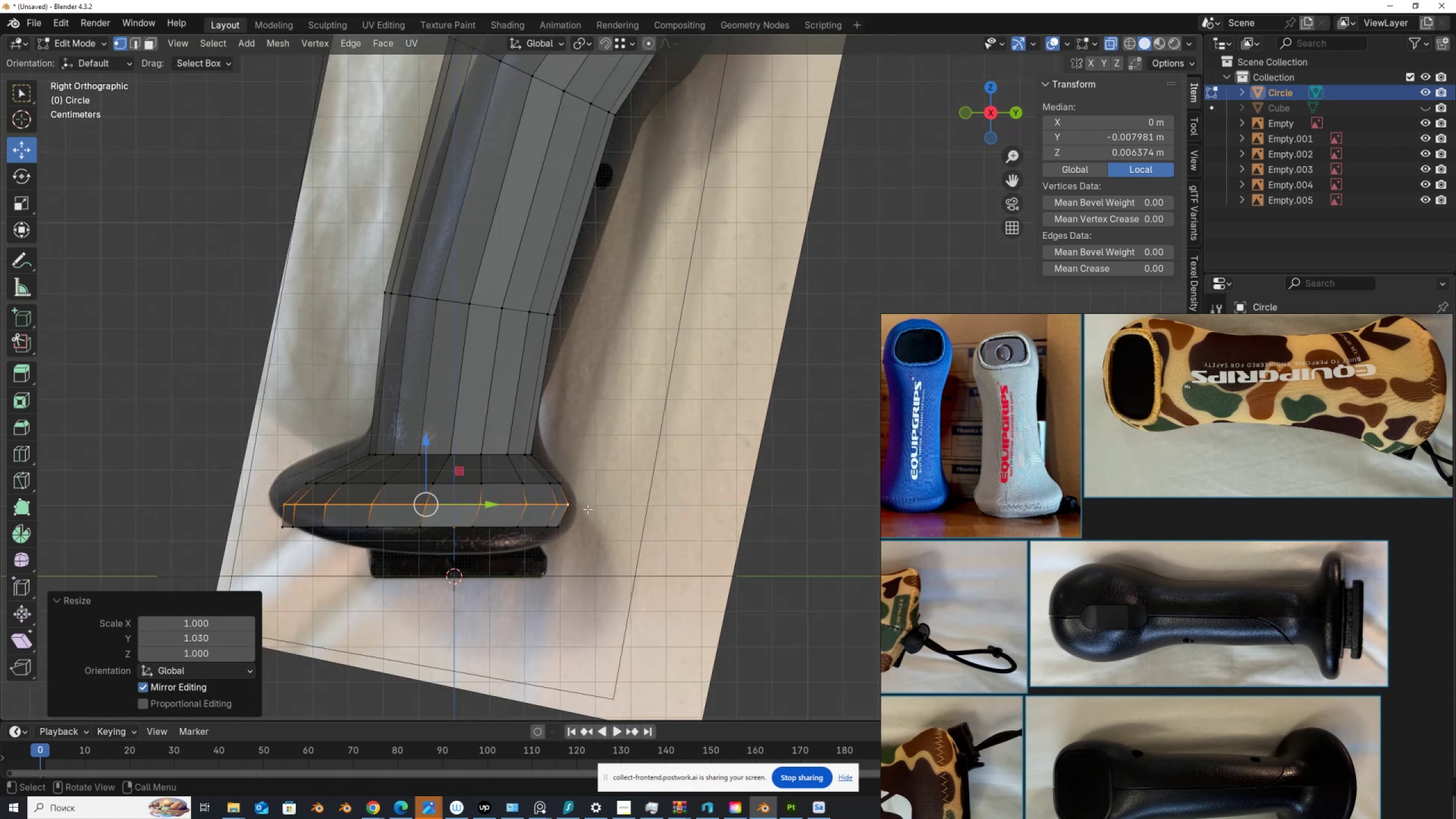 
scroll: coordinate [589, 499], scroll_direction: down, amount: 2.0
 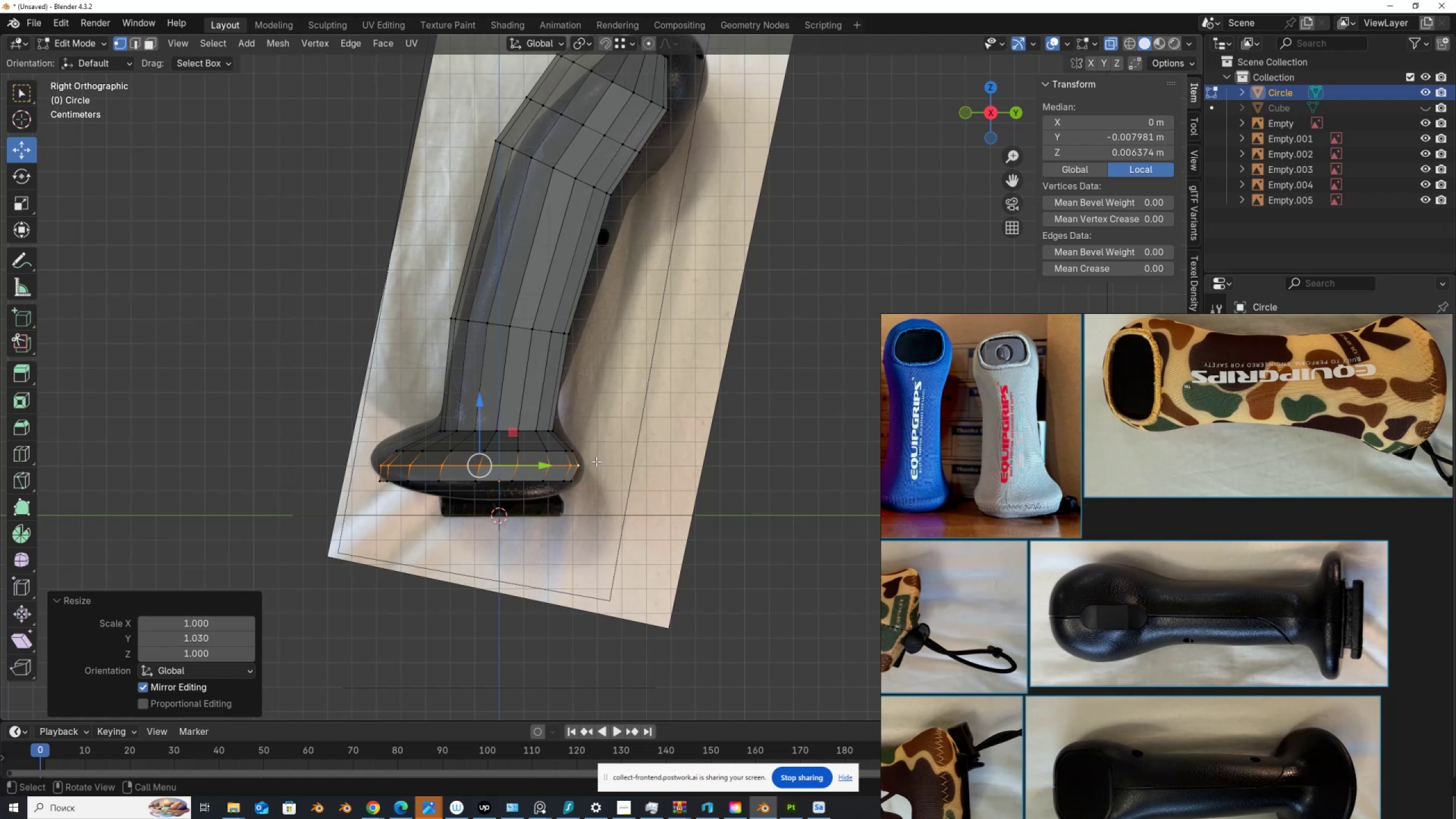 
hold_key(key=ShiftLeft, duration=0.61)
 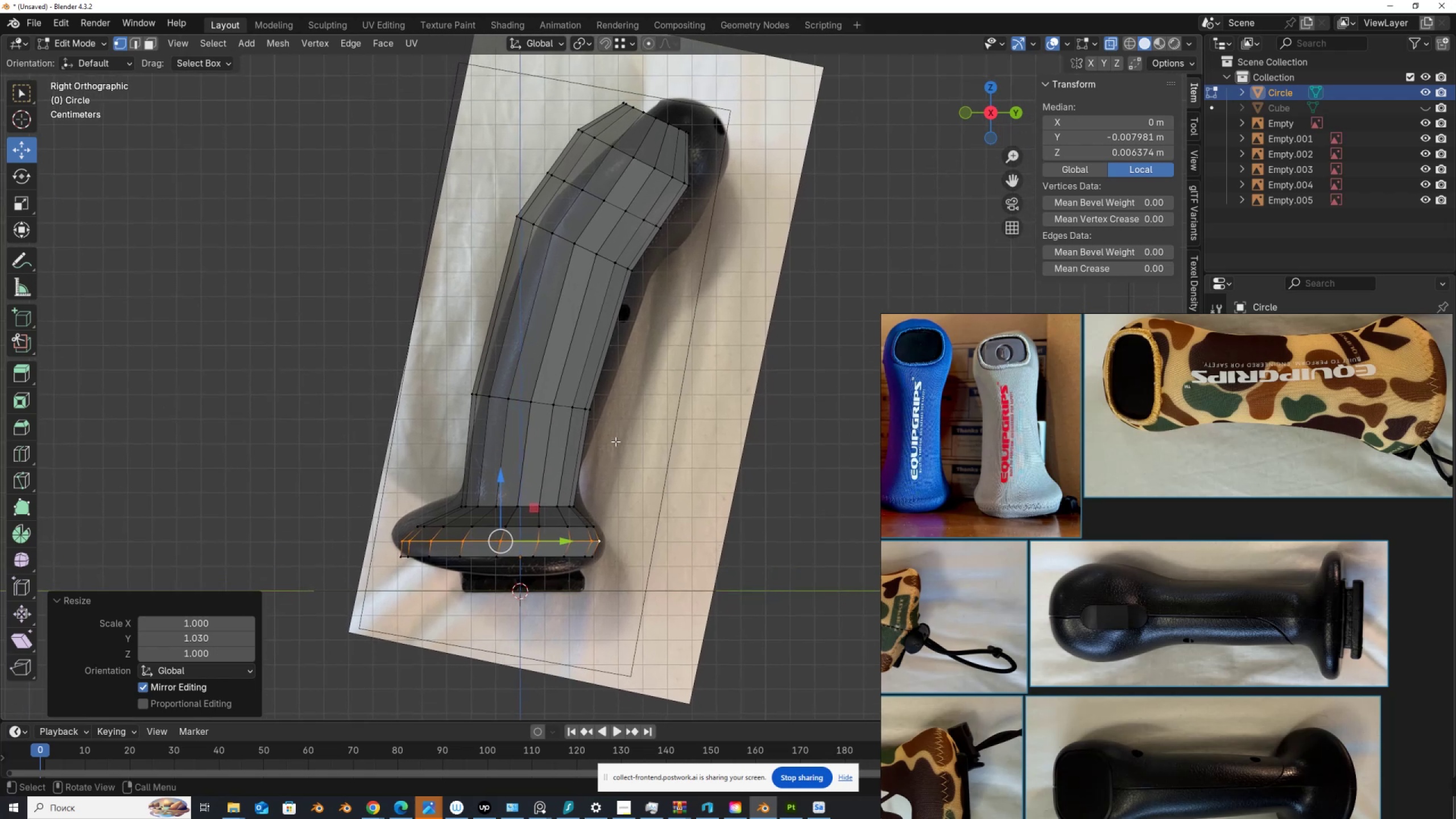 
key(Tab)
 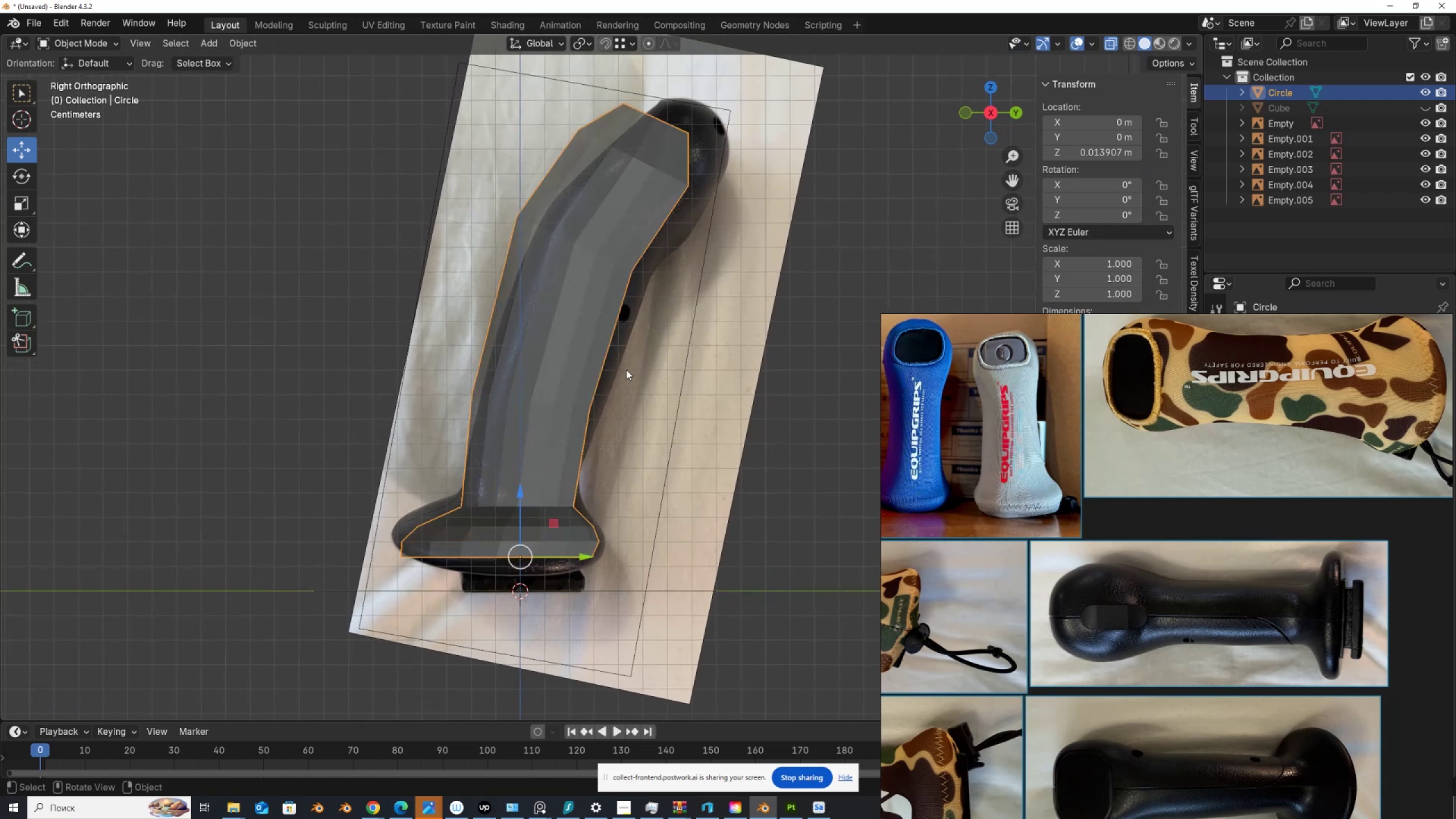 
left_click([627, 370])
 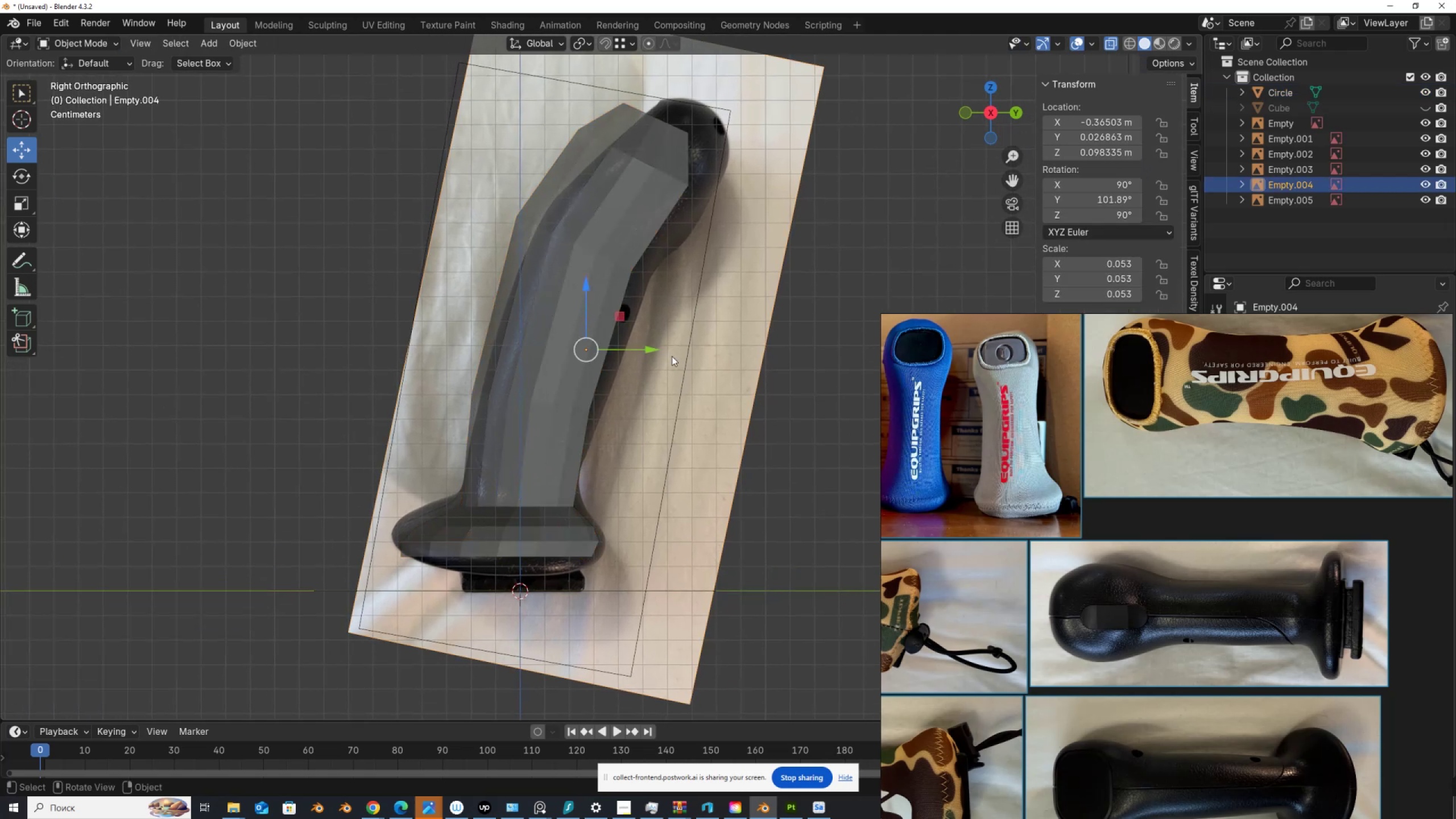 
key(S)
 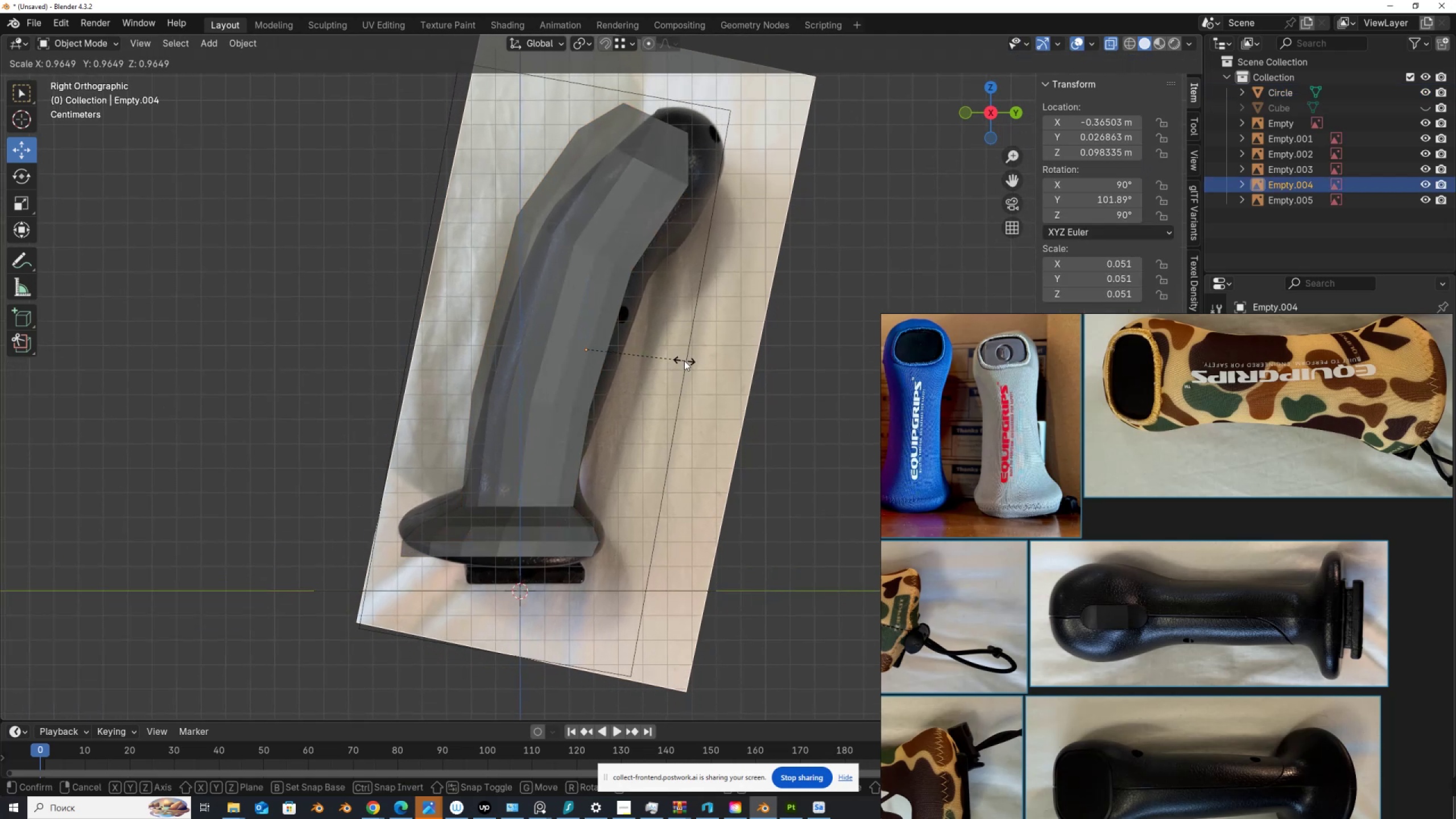 
left_click([684, 361])
 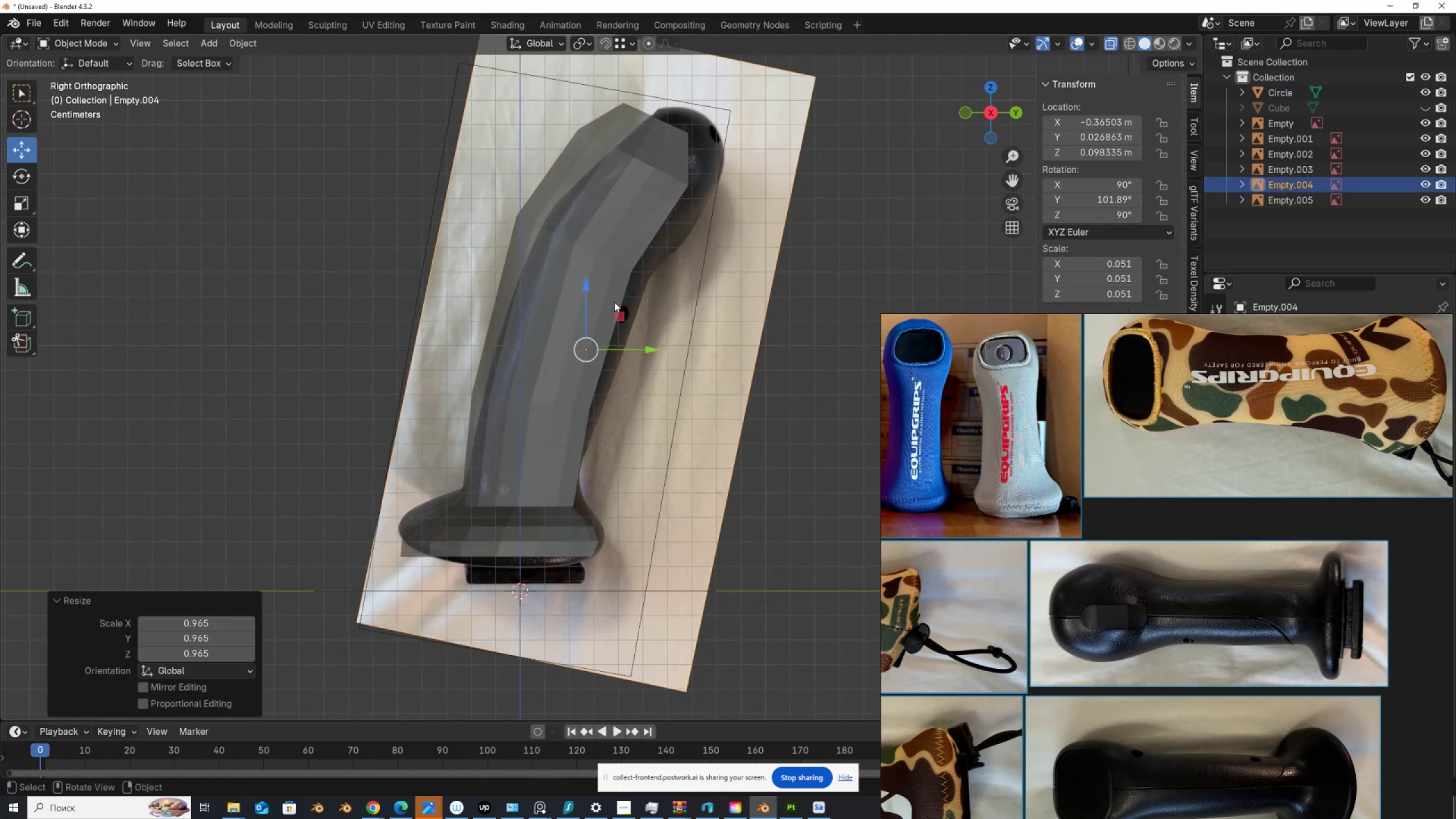 
left_click_drag(start_coordinate=[618, 312], to_coordinate=[613, 322])
 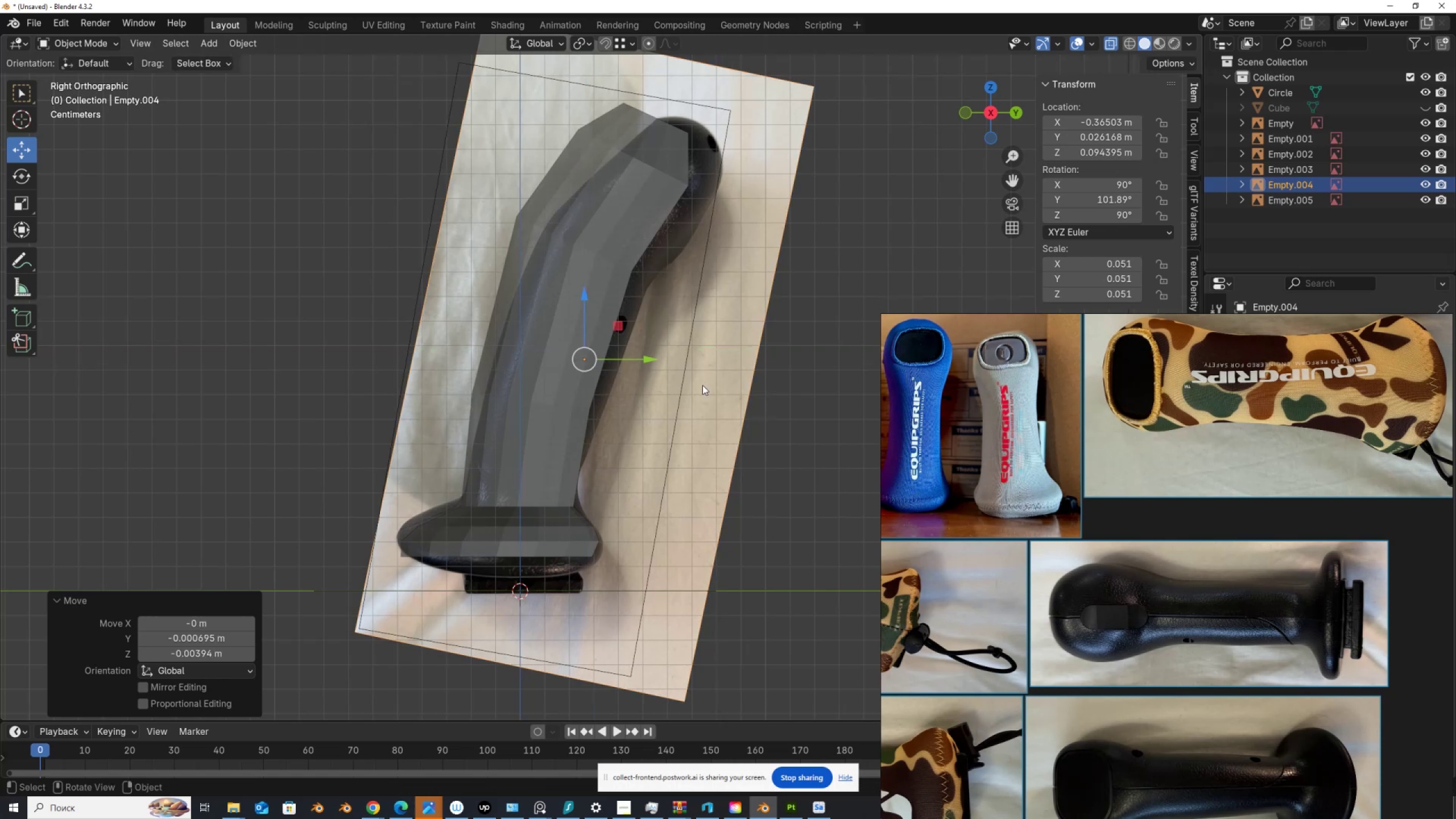 
key(S)
 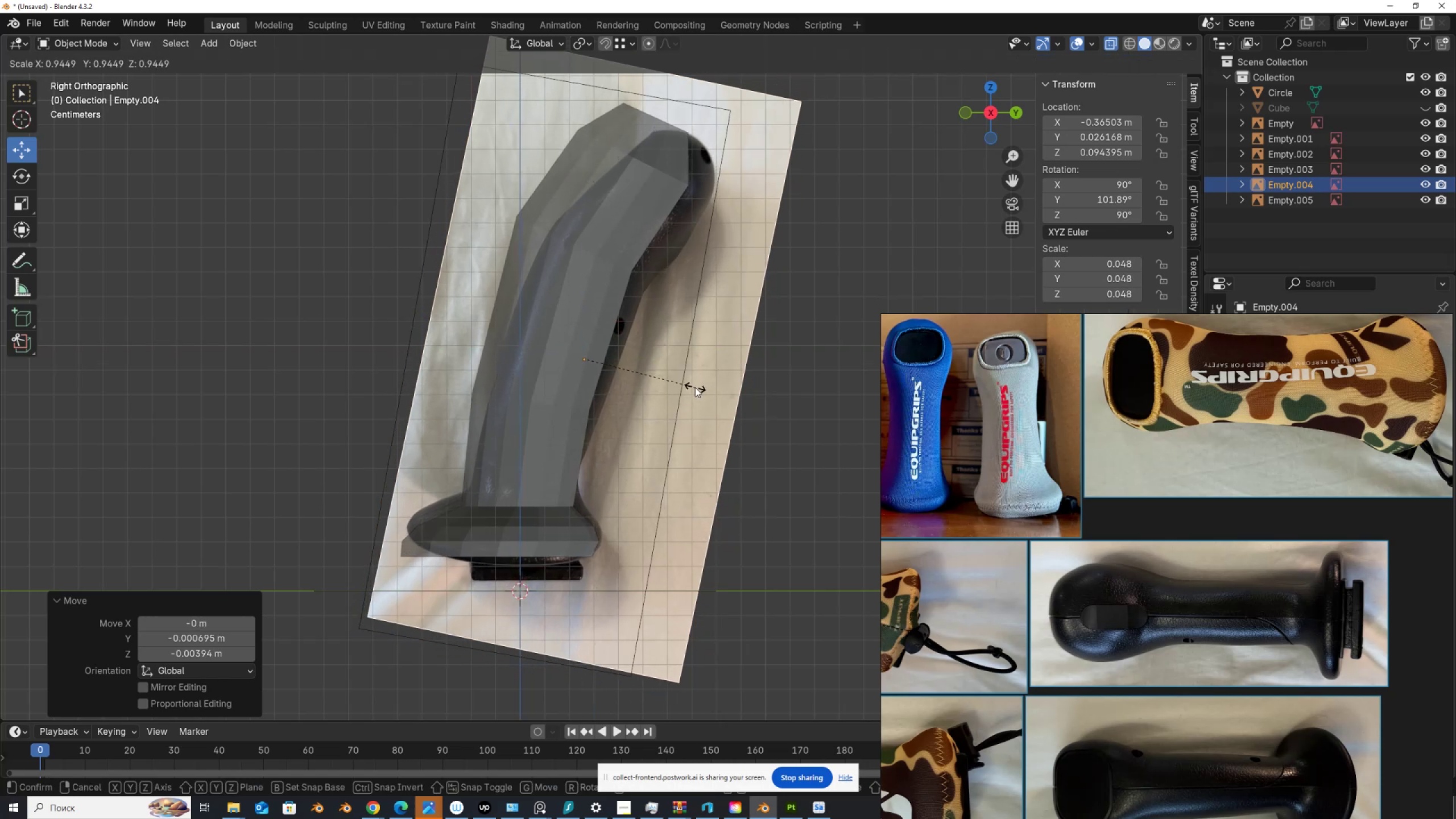 
left_click([695, 387])
 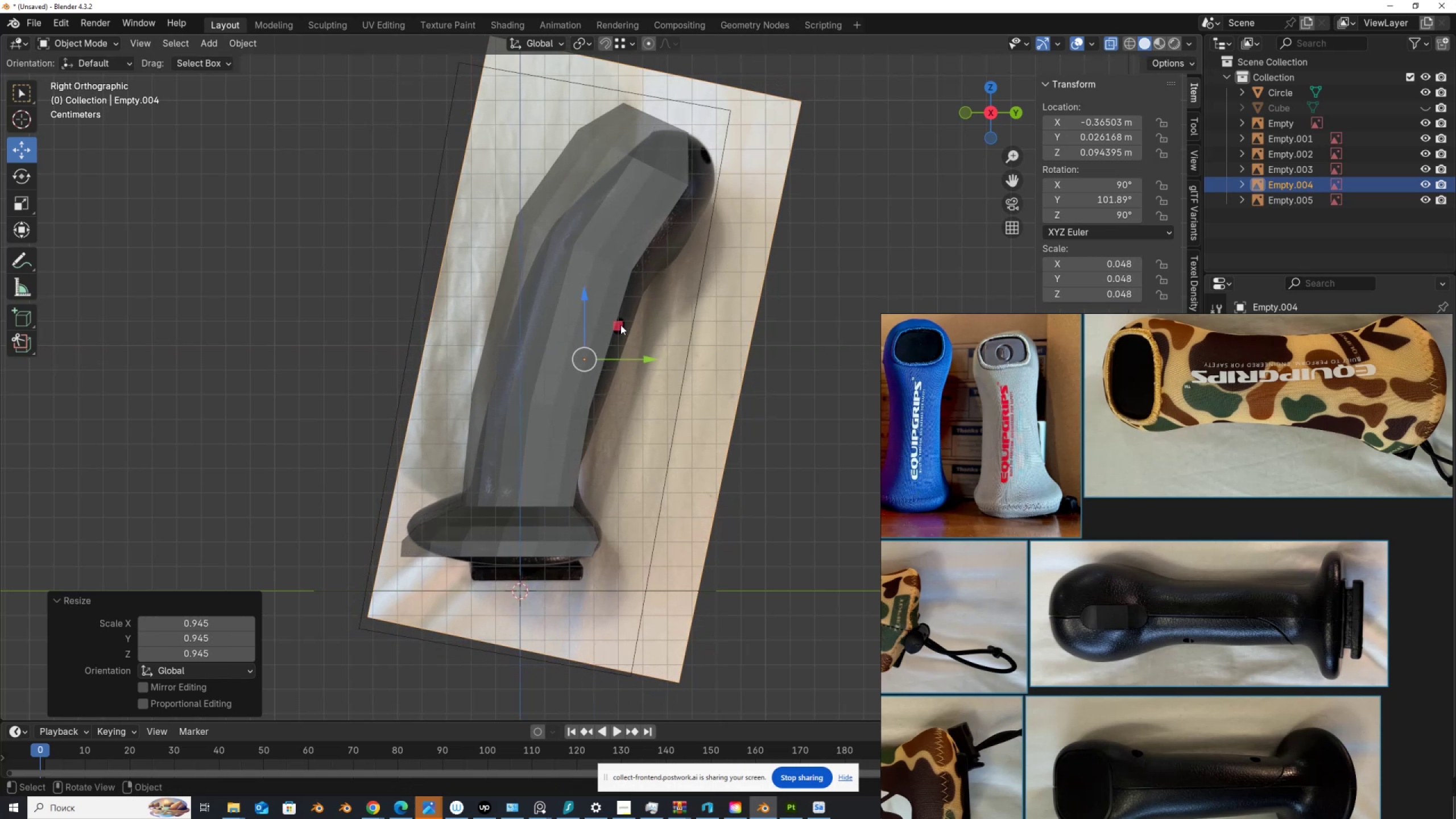 
left_click_drag(start_coordinate=[621, 323], to_coordinate=[614, 338])
 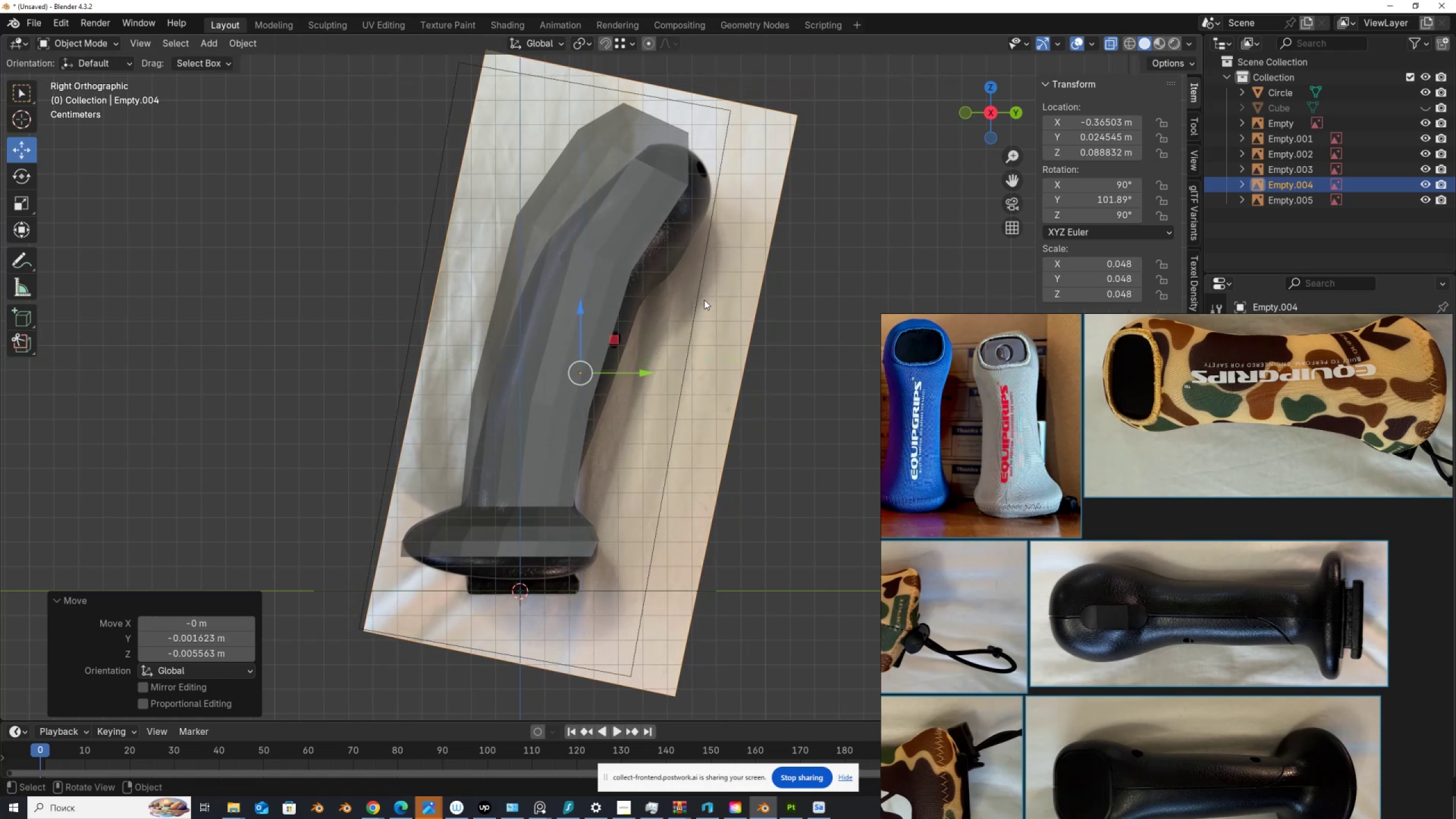 
key(R)
 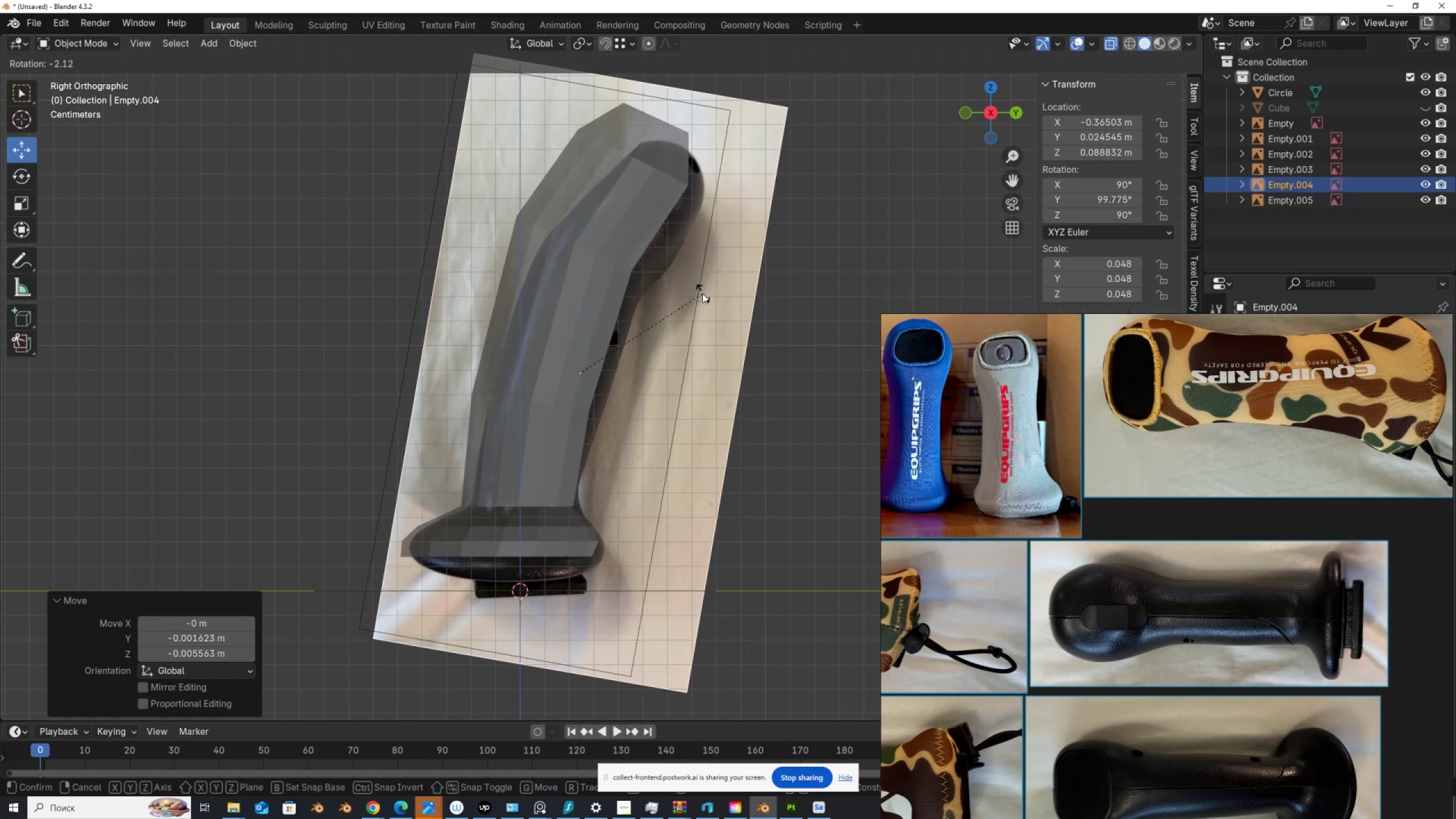 
left_click([702, 293])
 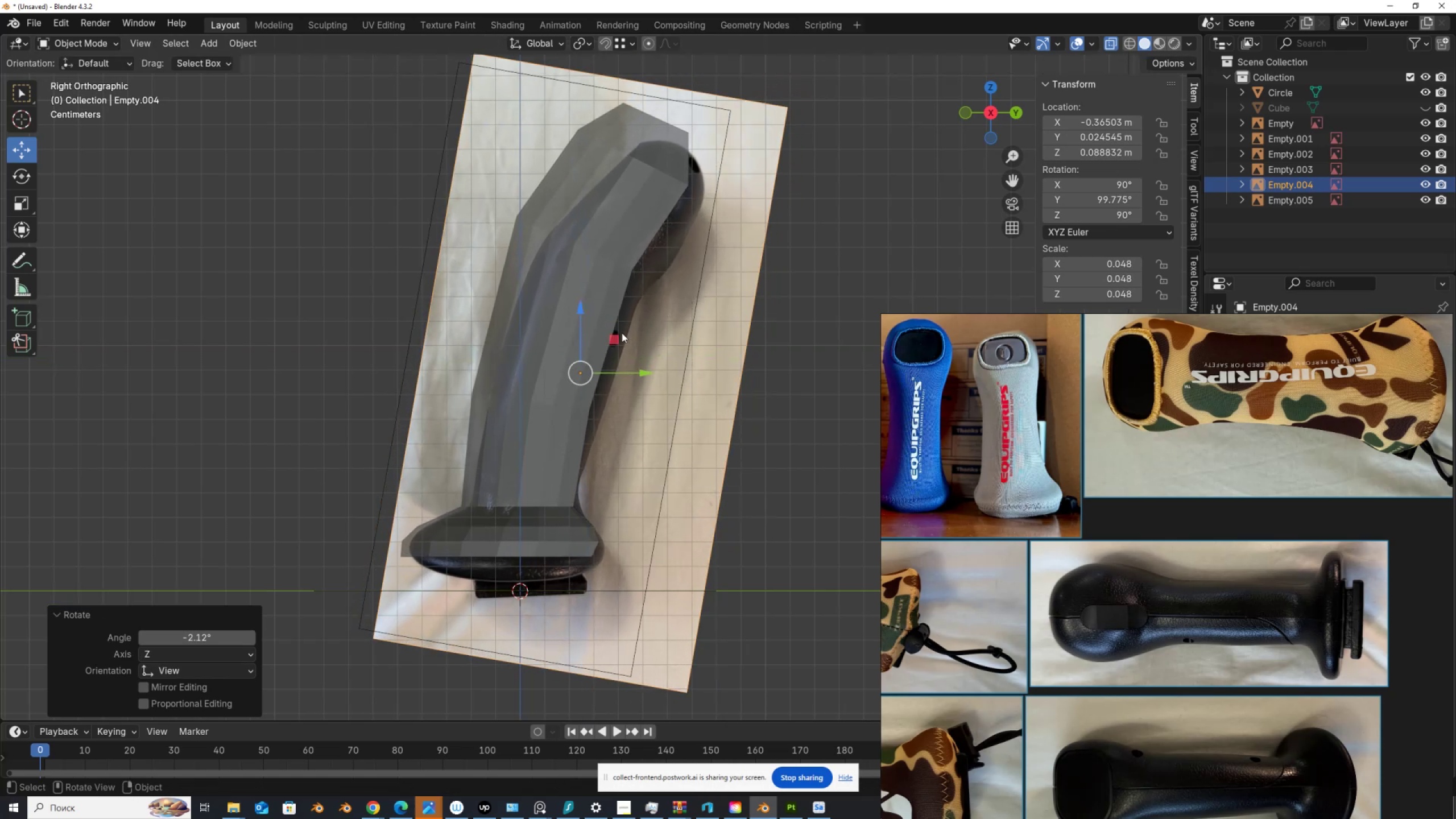 
left_click_drag(start_coordinate=[613, 340], to_coordinate=[606, 336])
 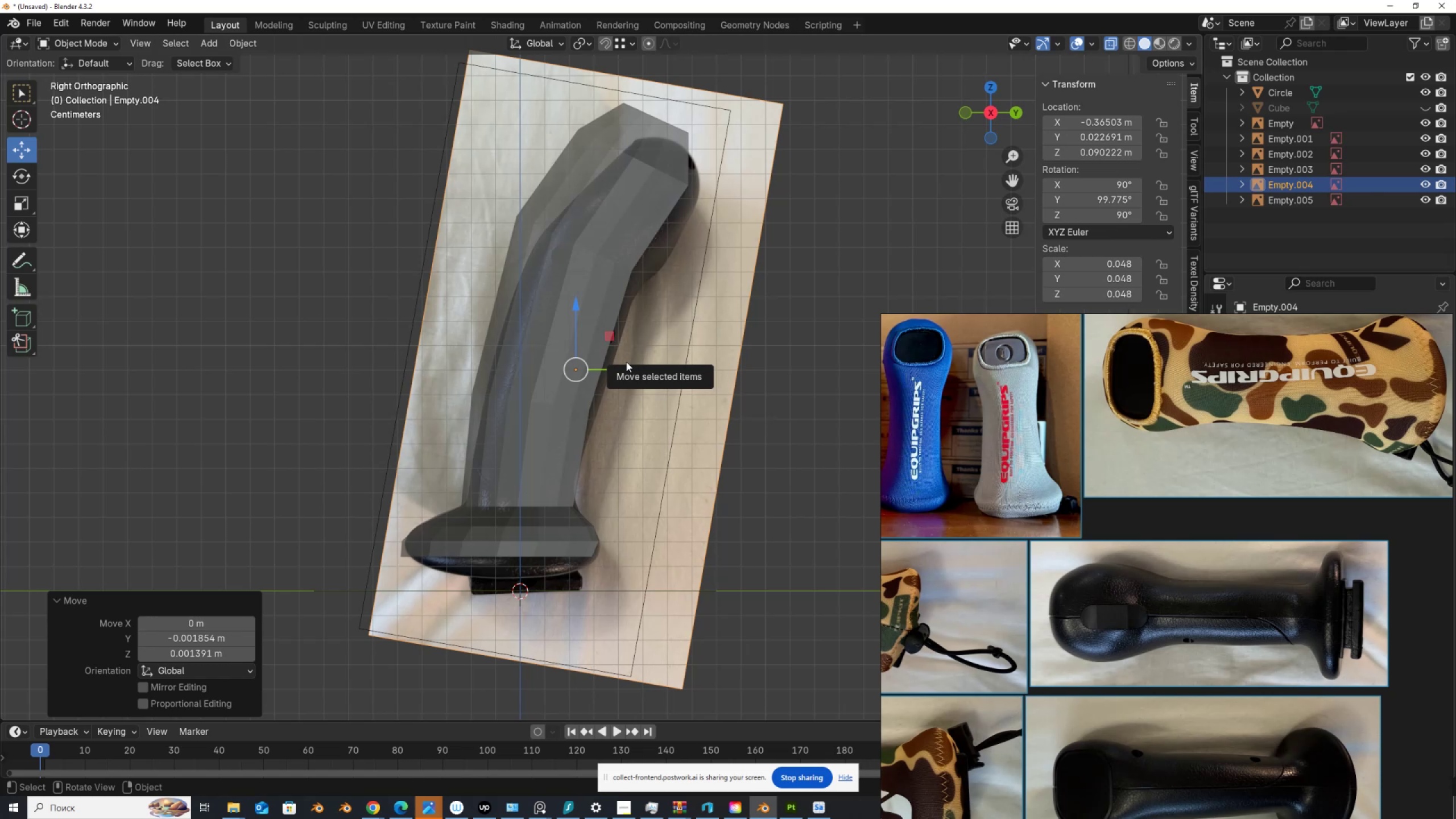 
wait(6.54)
 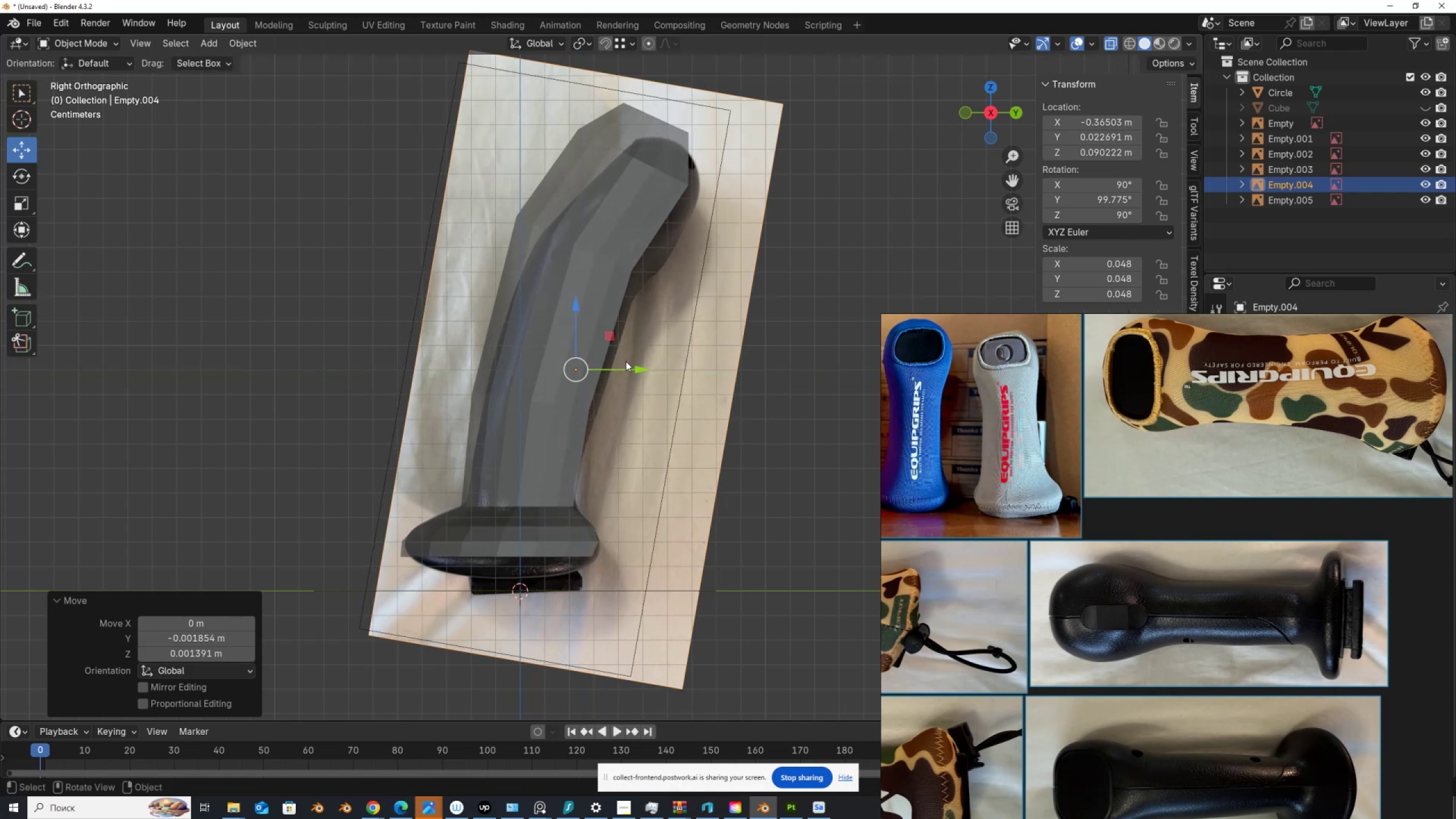 
scroll: coordinate [690, 337], scroll_direction: down, amount: 3.0
 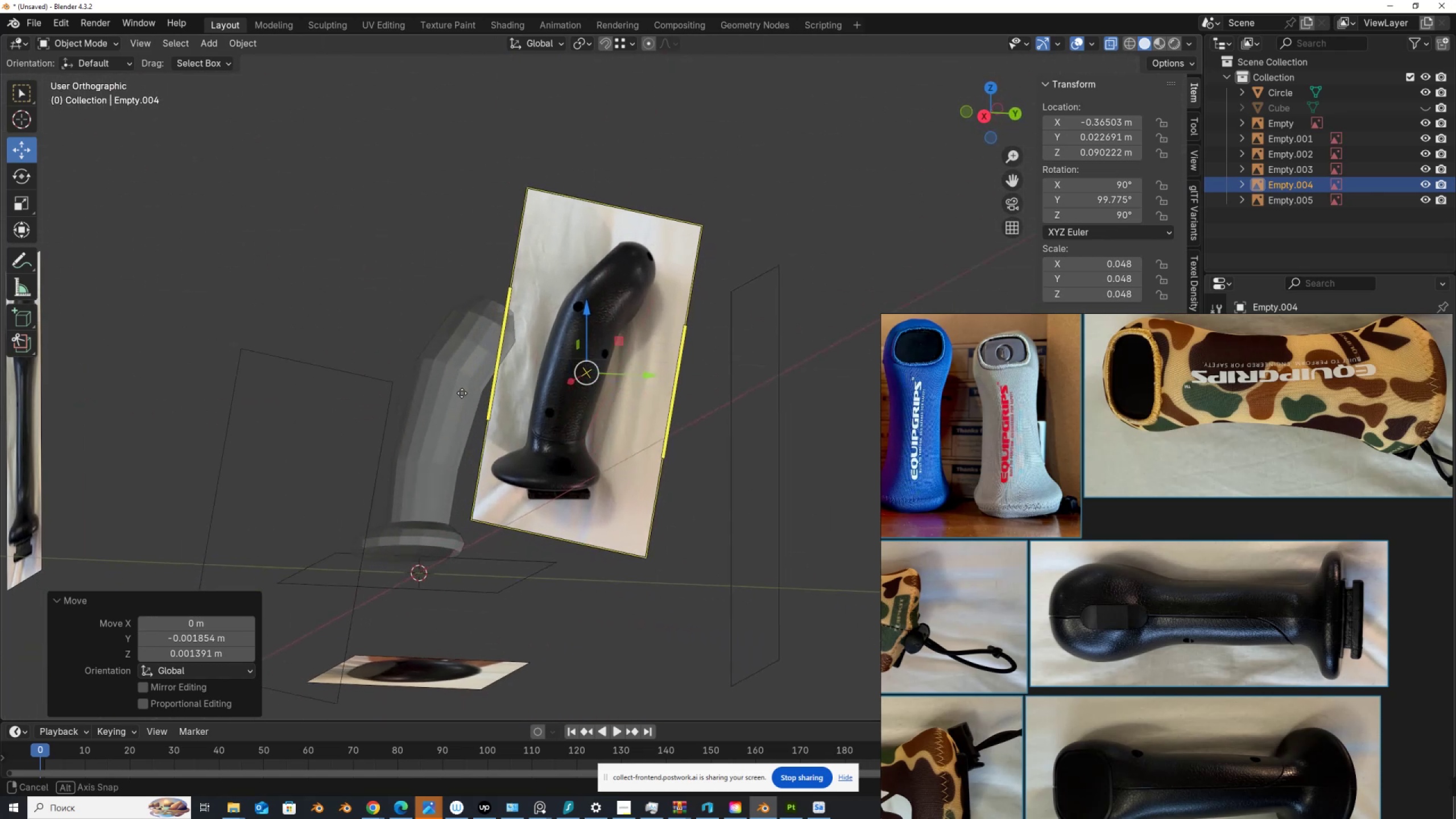 
hold_key(key=ShiftLeft, duration=0.5)
 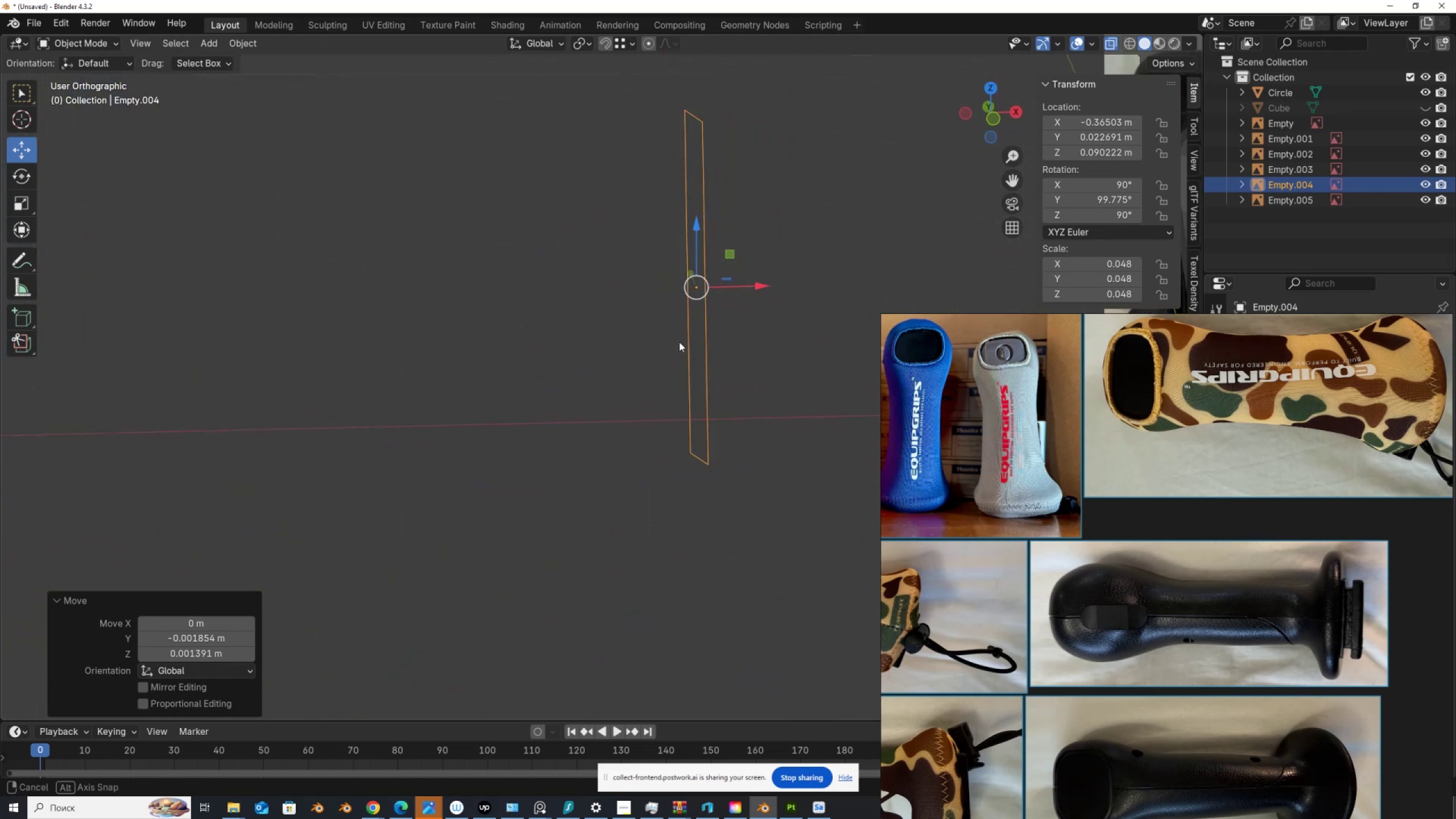 
hold_key(key=ShiftLeft, duration=0.55)
 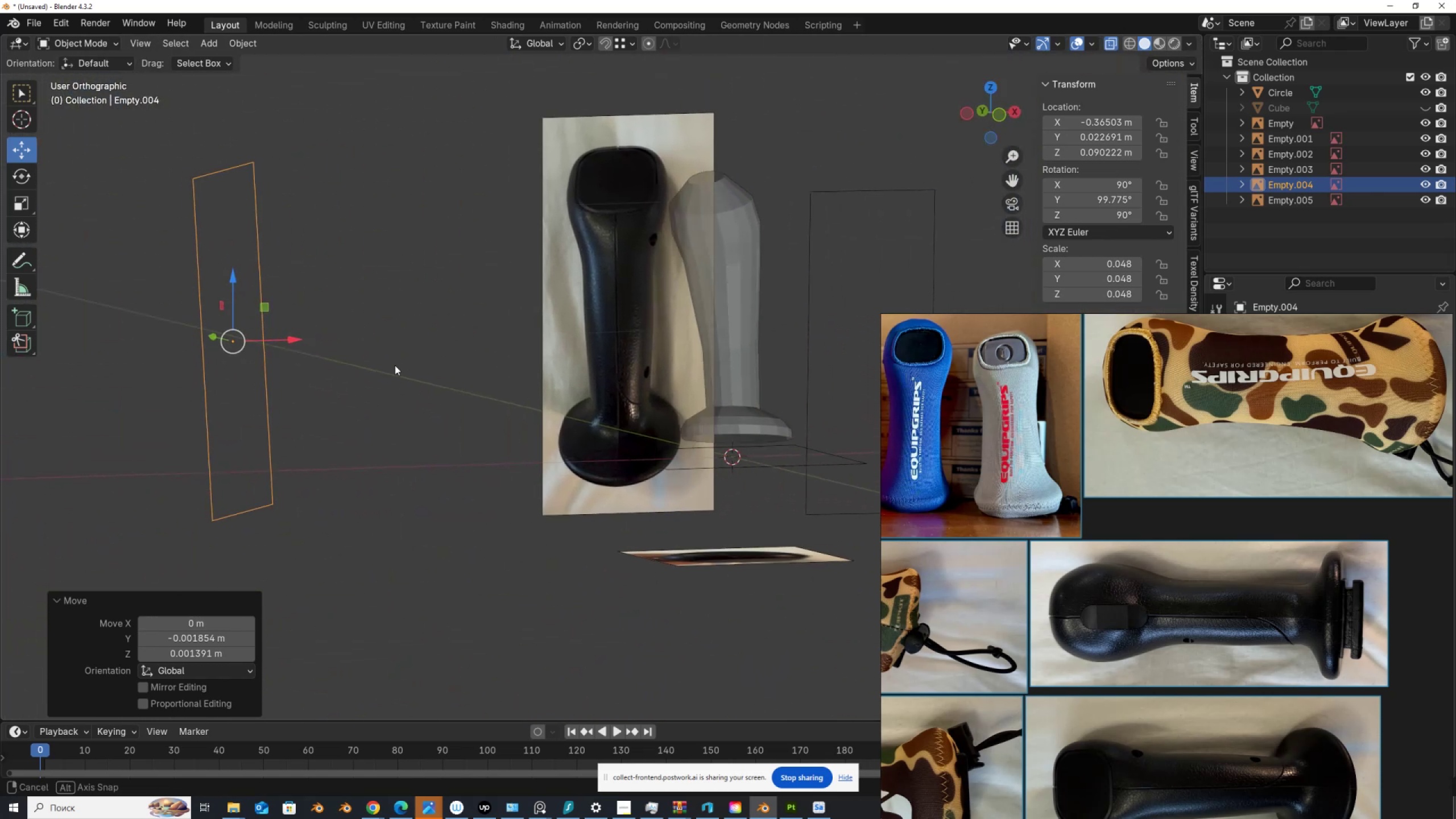 
hold_key(key=AltLeft, duration=0.46)
 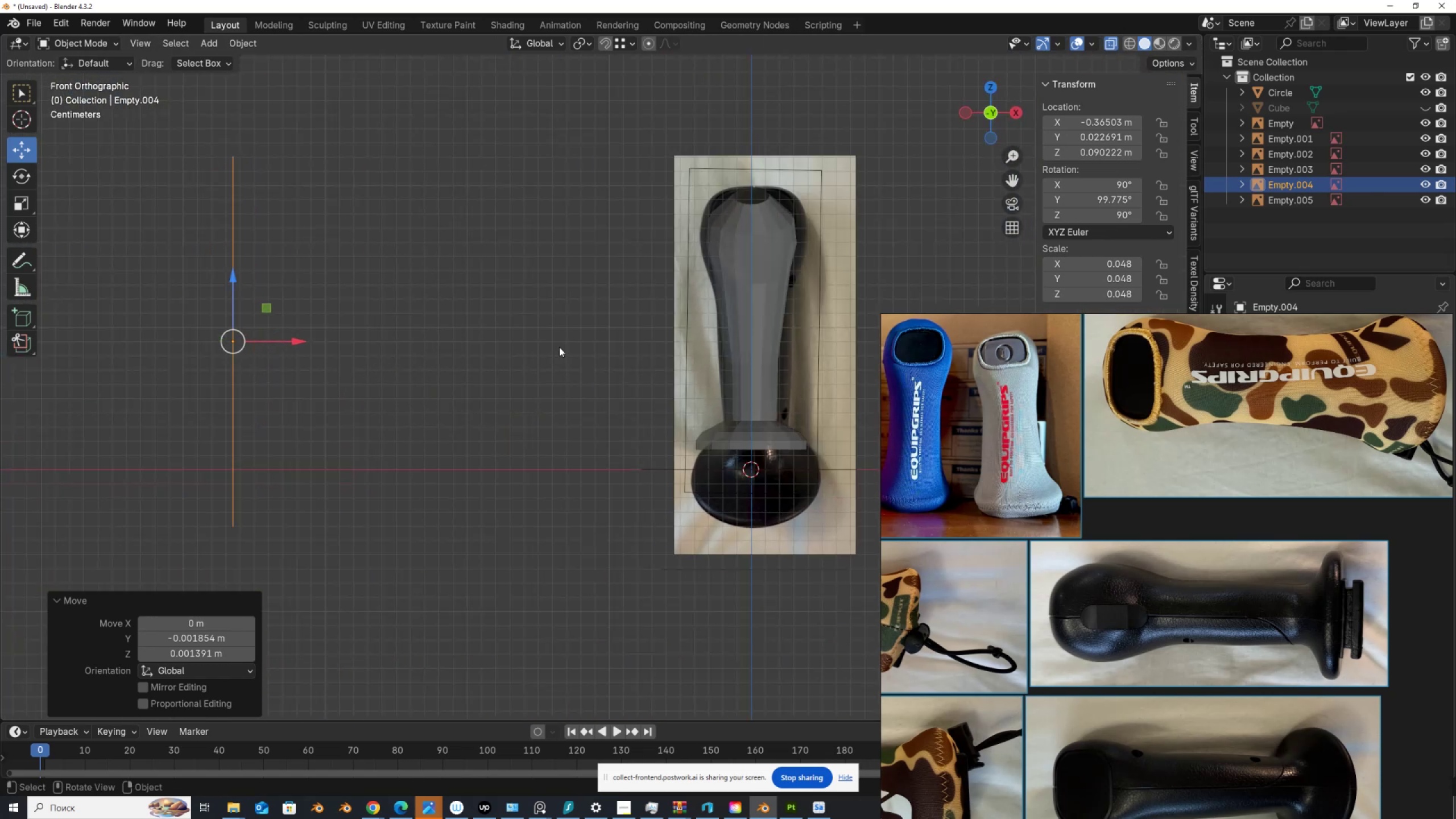 
scroll: coordinate [560, 346], scroll_direction: up, amount: 1.0
 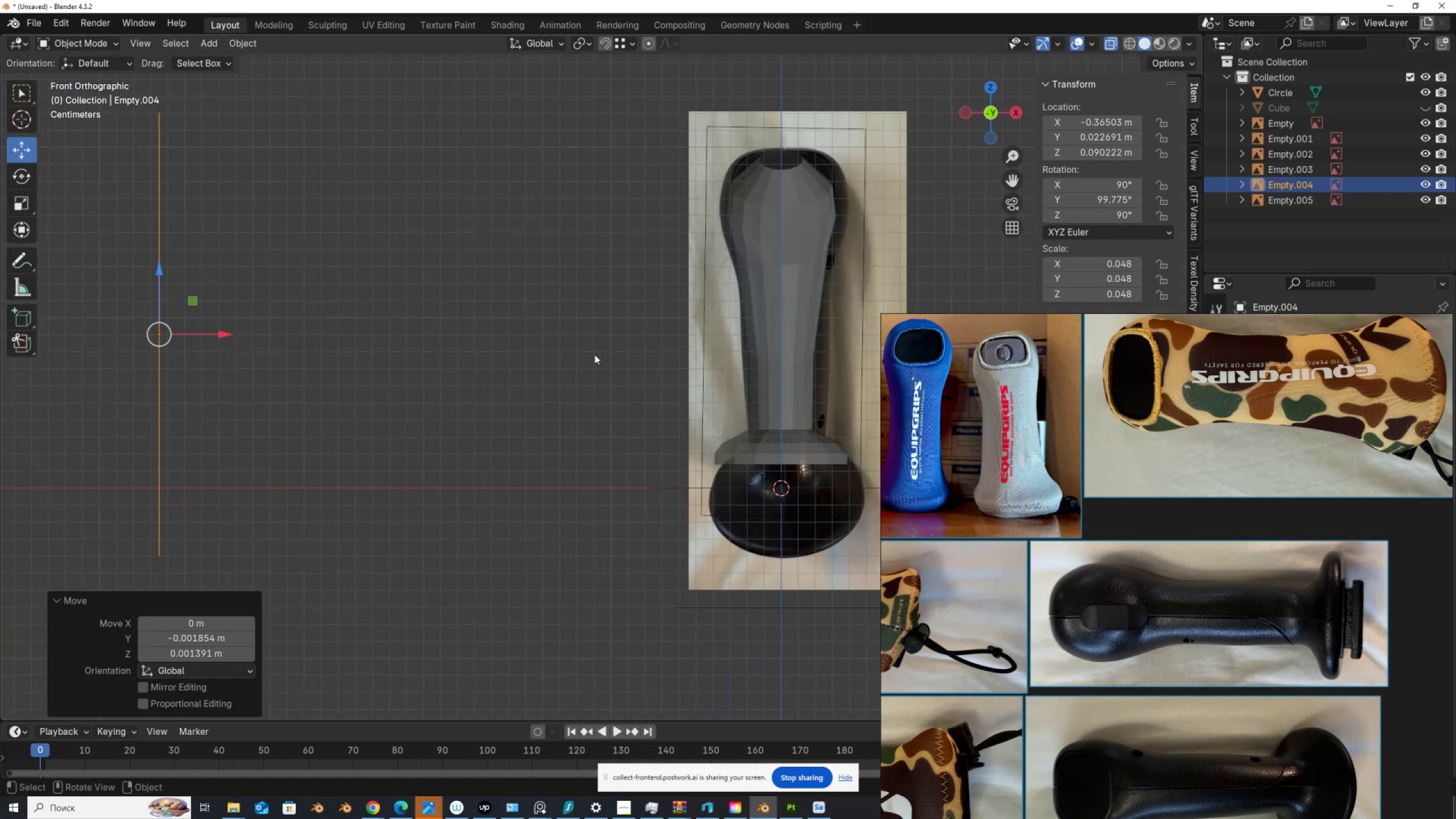 
hold_key(key=ShiftLeft, duration=0.44)
 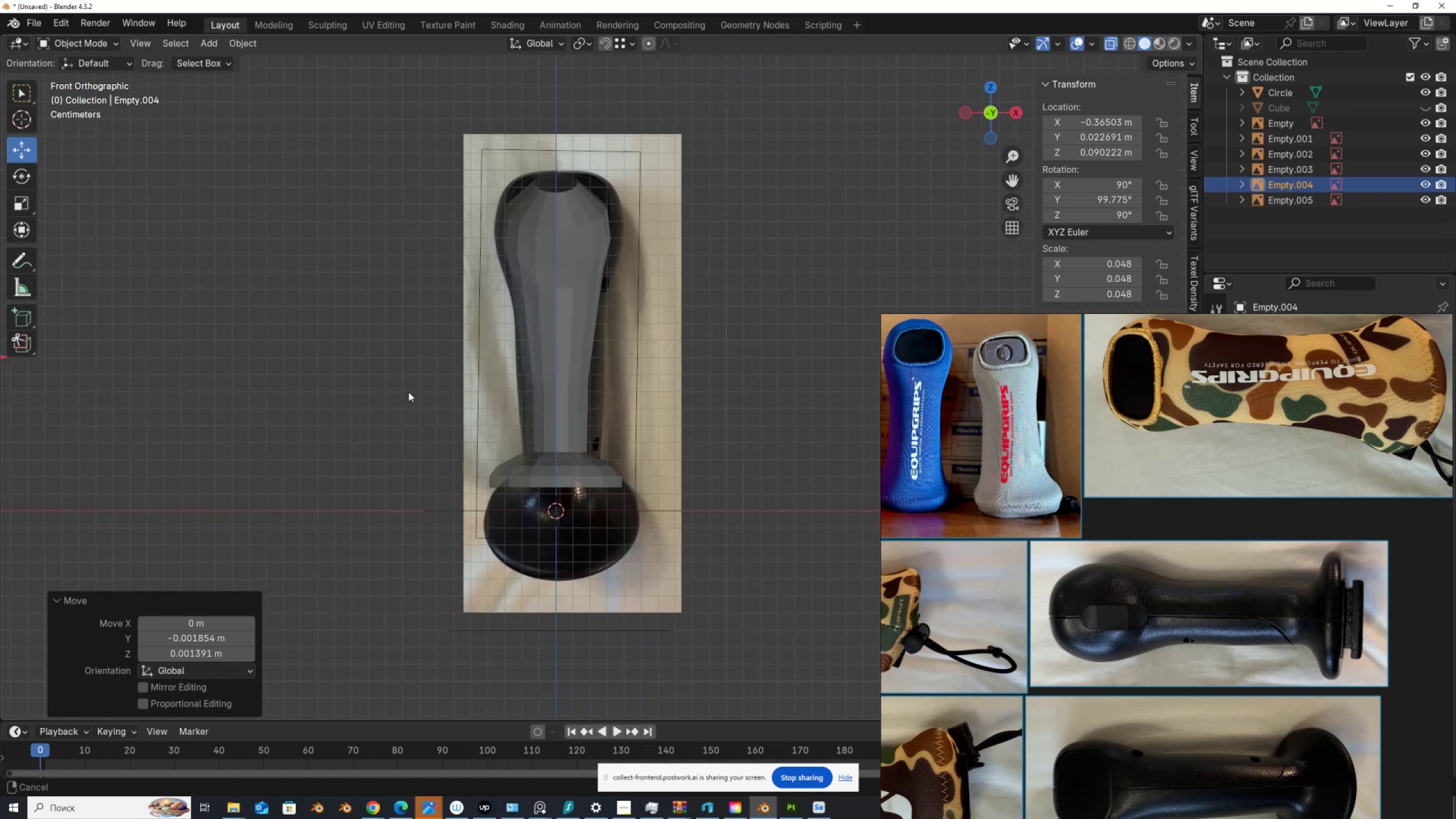 
scroll: coordinate [408, 392], scroll_direction: up, amount: 3.0
 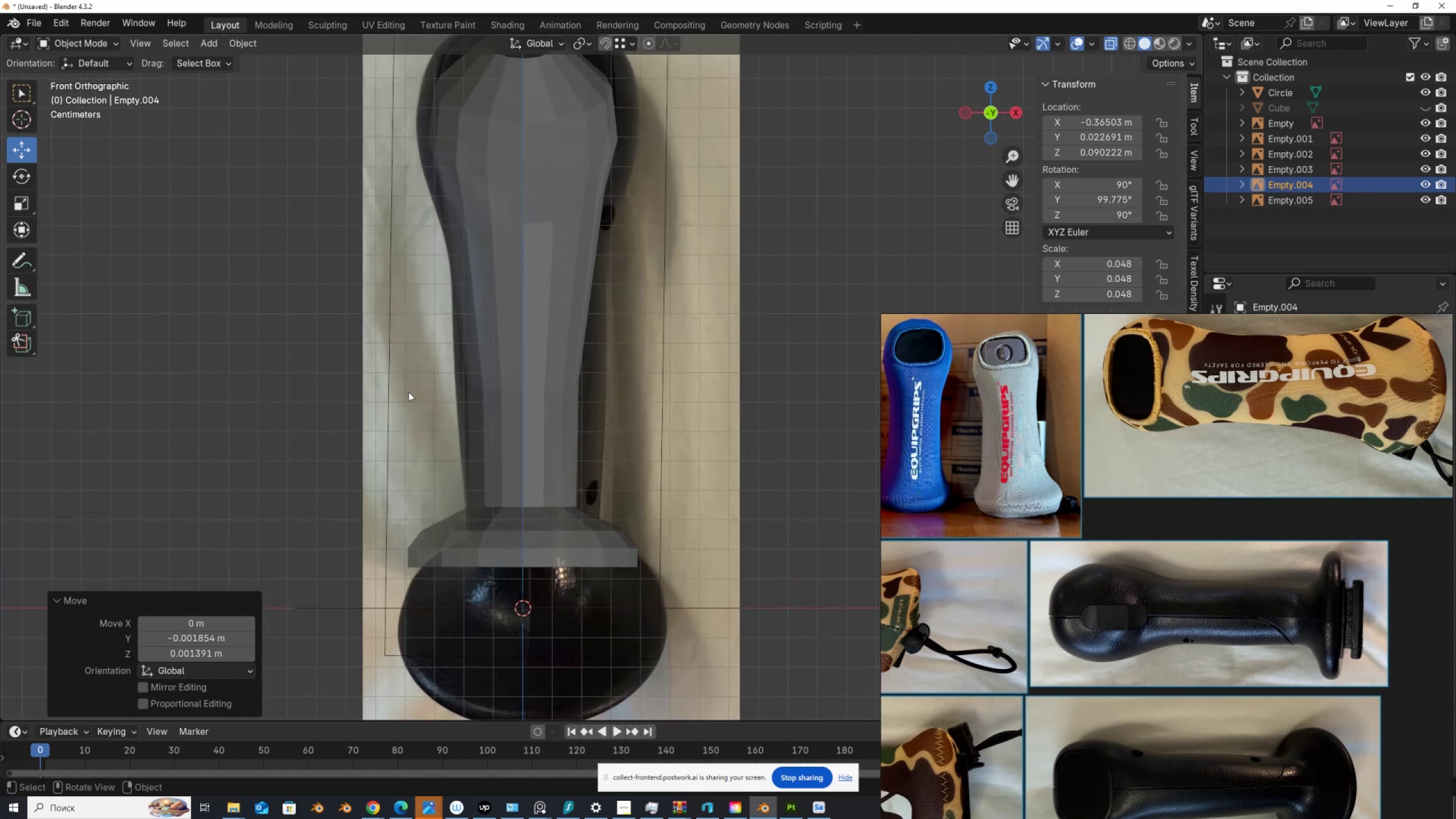 
scroll: coordinate [408, 392], scroll_direction: down, amount: 2.0
 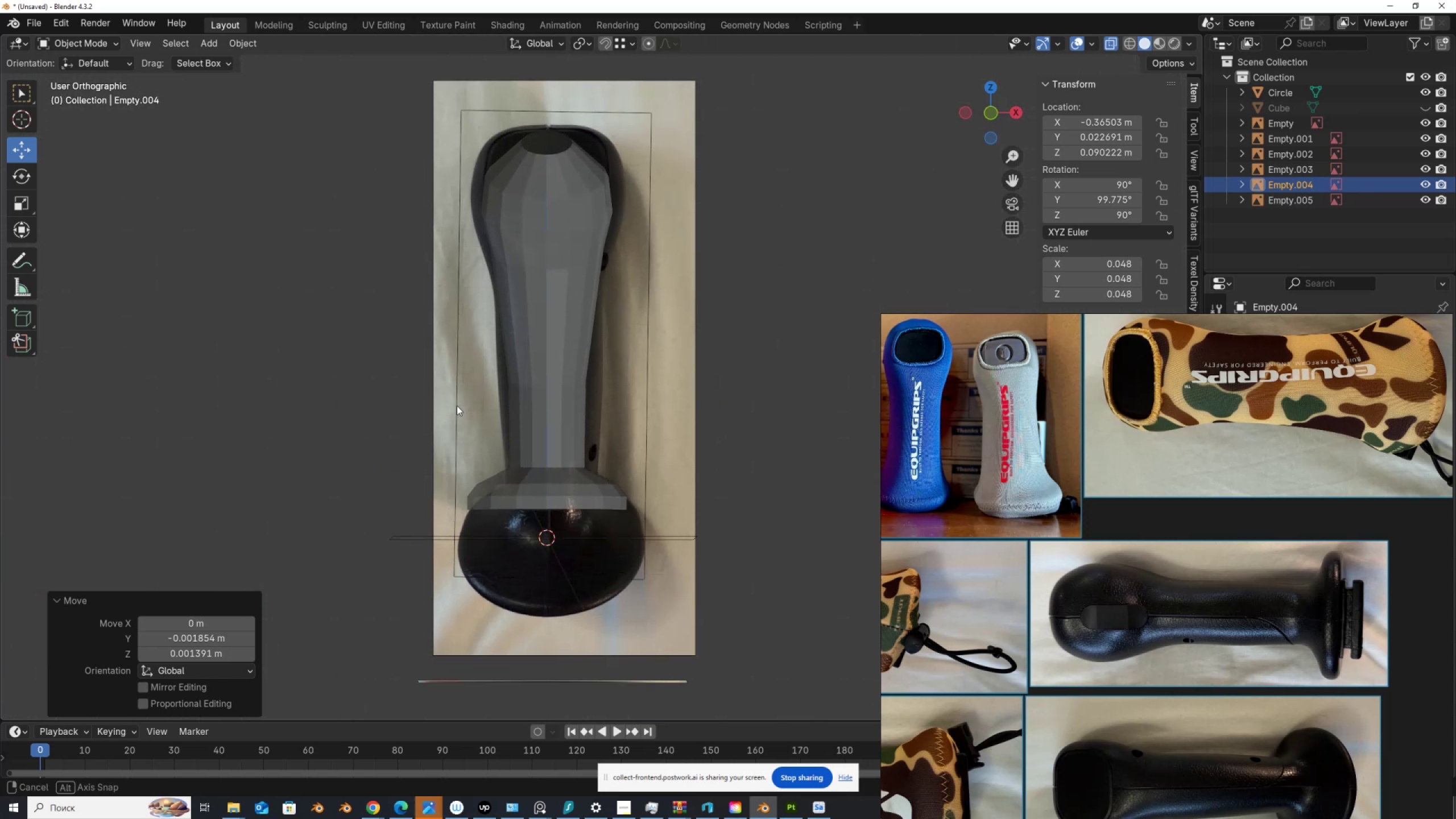 
wait(6.36)
 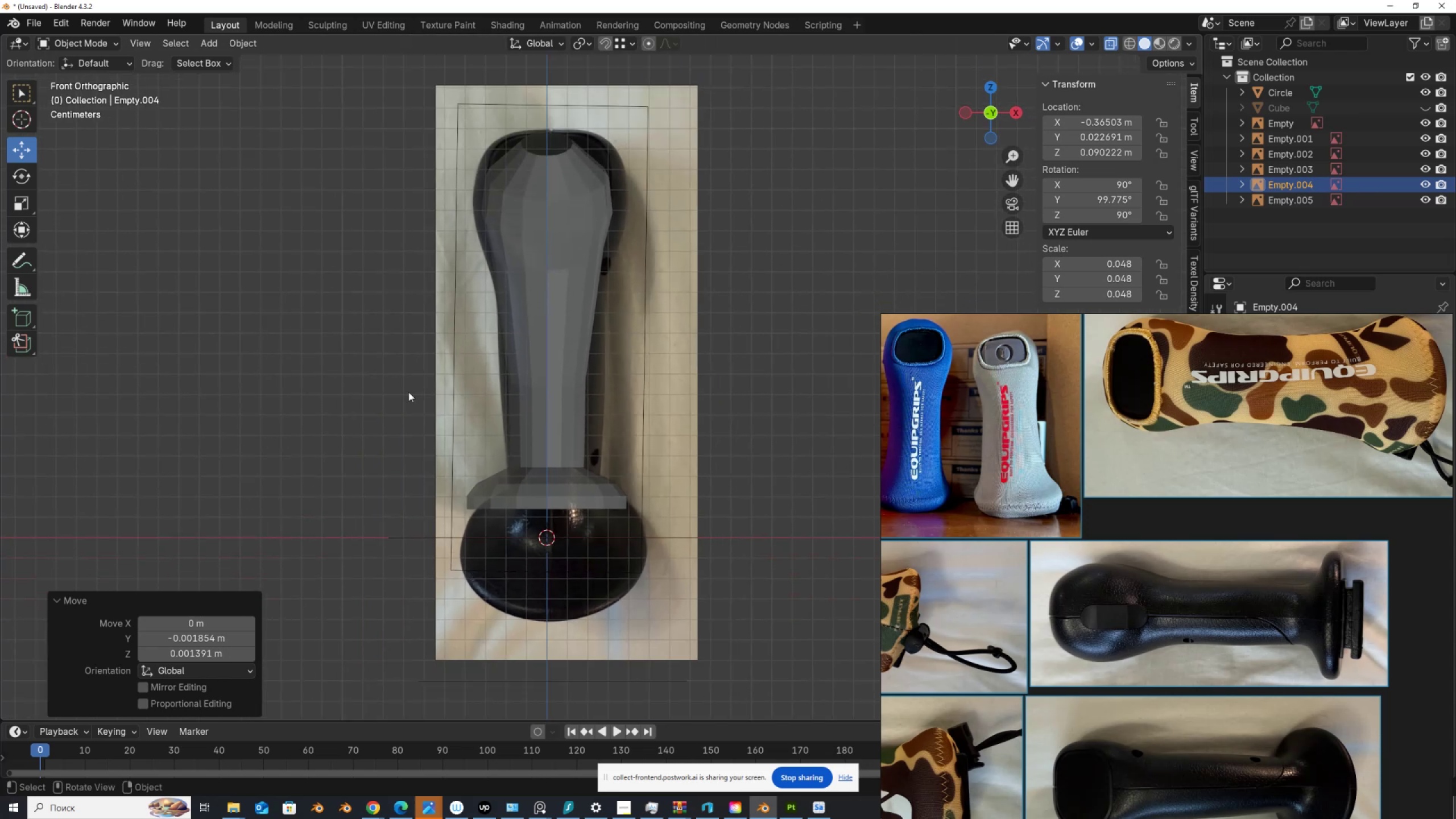 
key(Alt+AltLeft)
 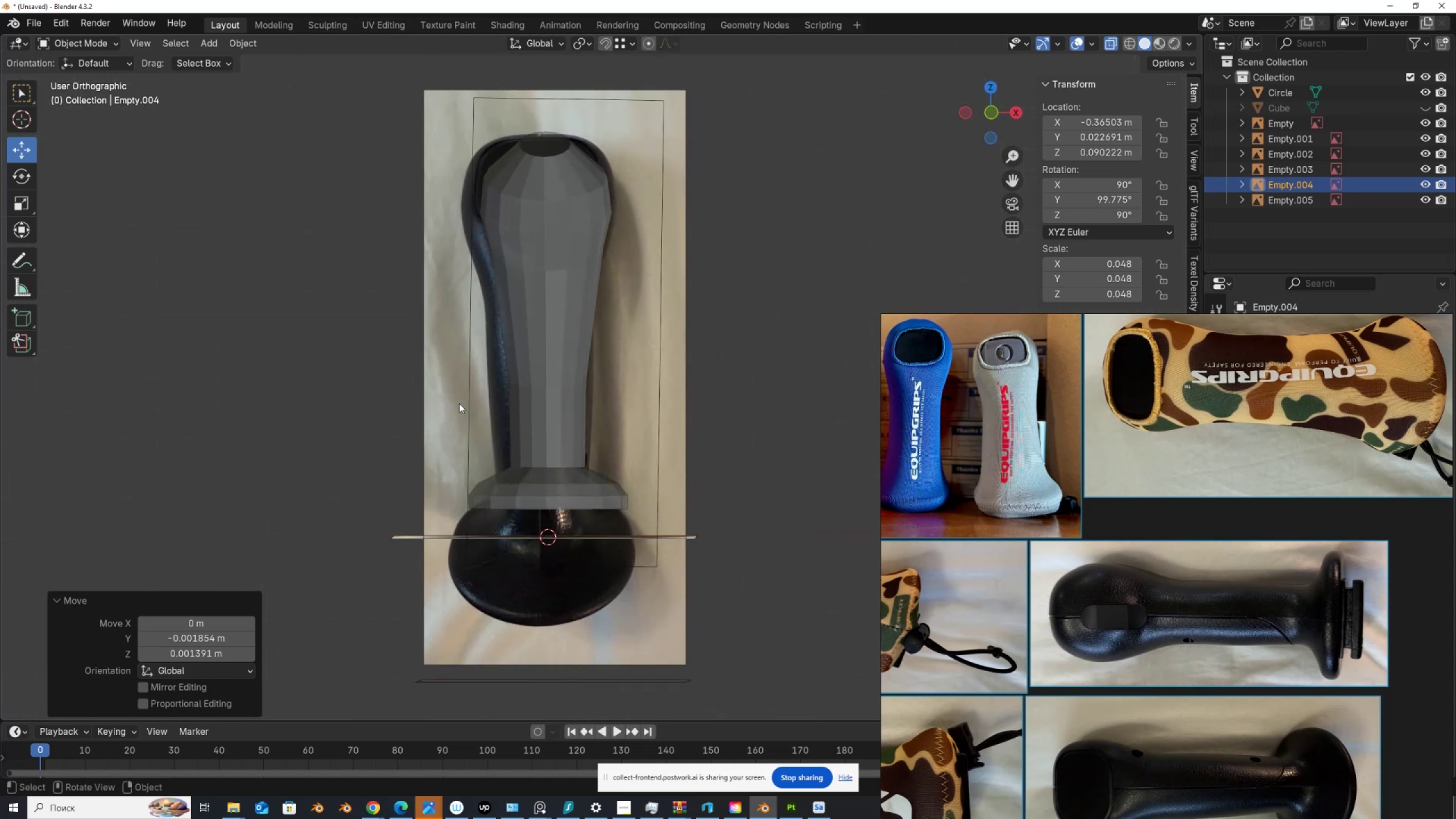 
key(Alt+Z)
 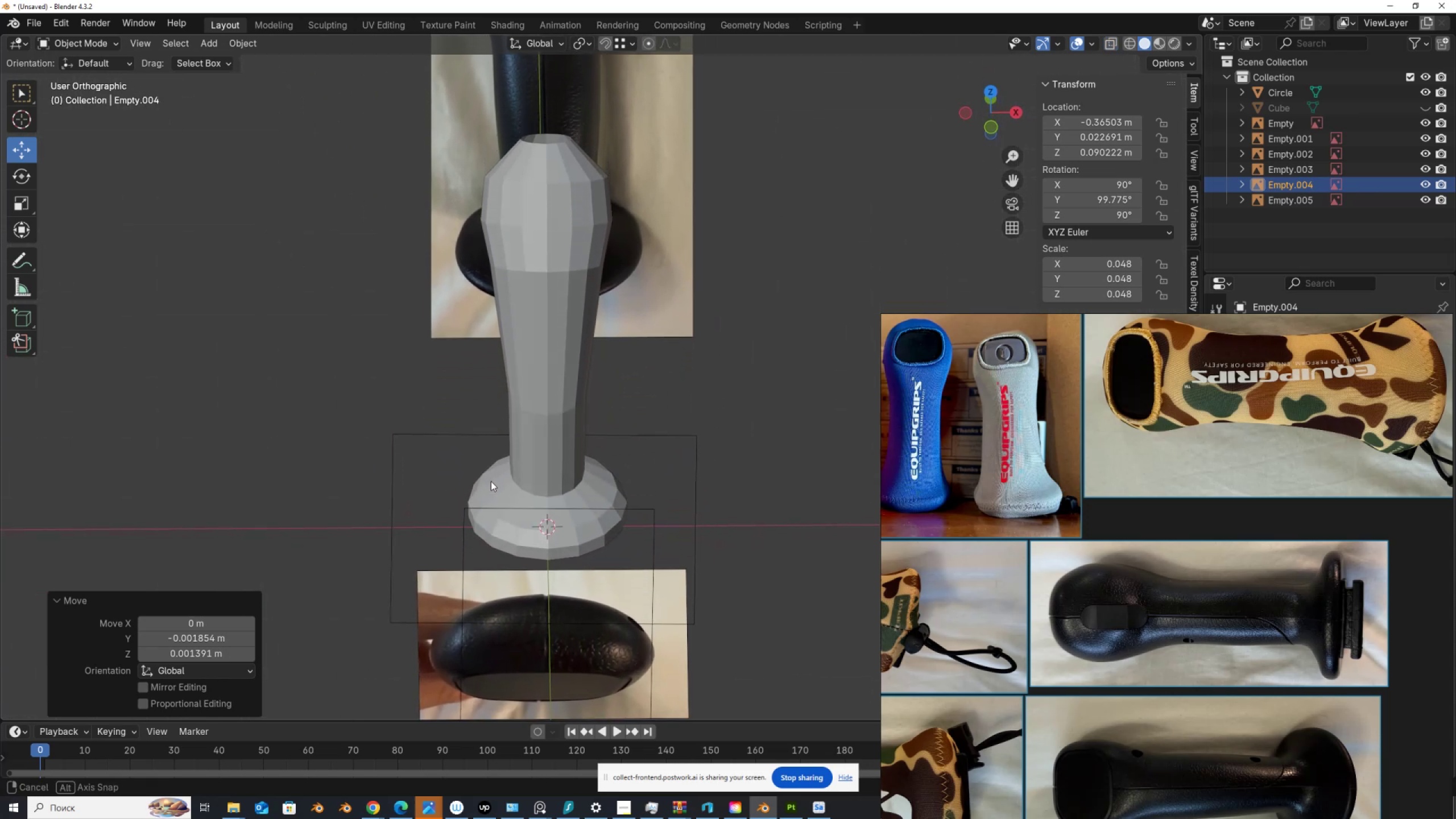 
scroll: coordinate [1148, 460], scroll_direction: down, amount: 5.0
 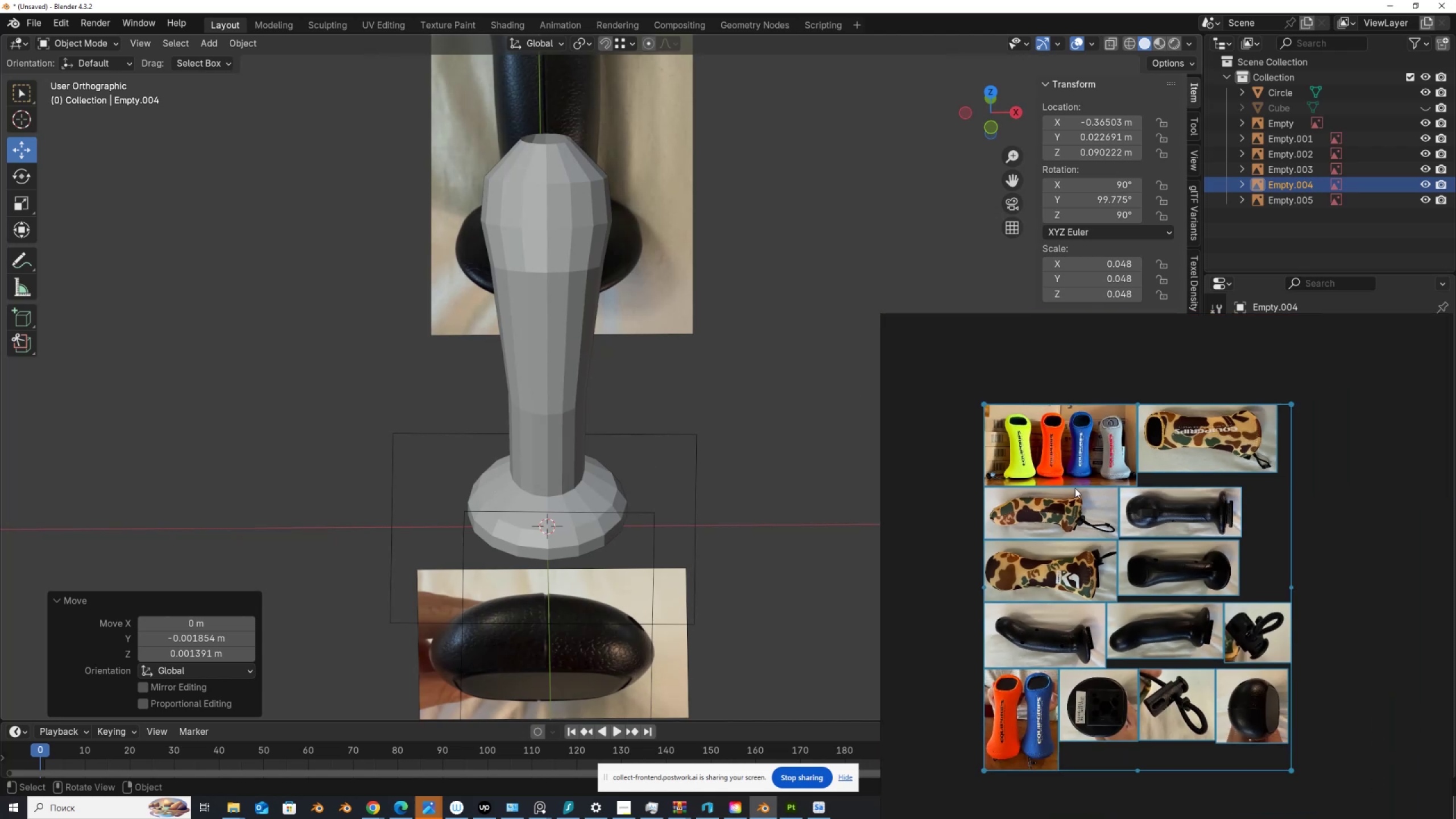 
left_click_drag(start_coordinate=[969, 513], to_coordinate=[1034, 635])
 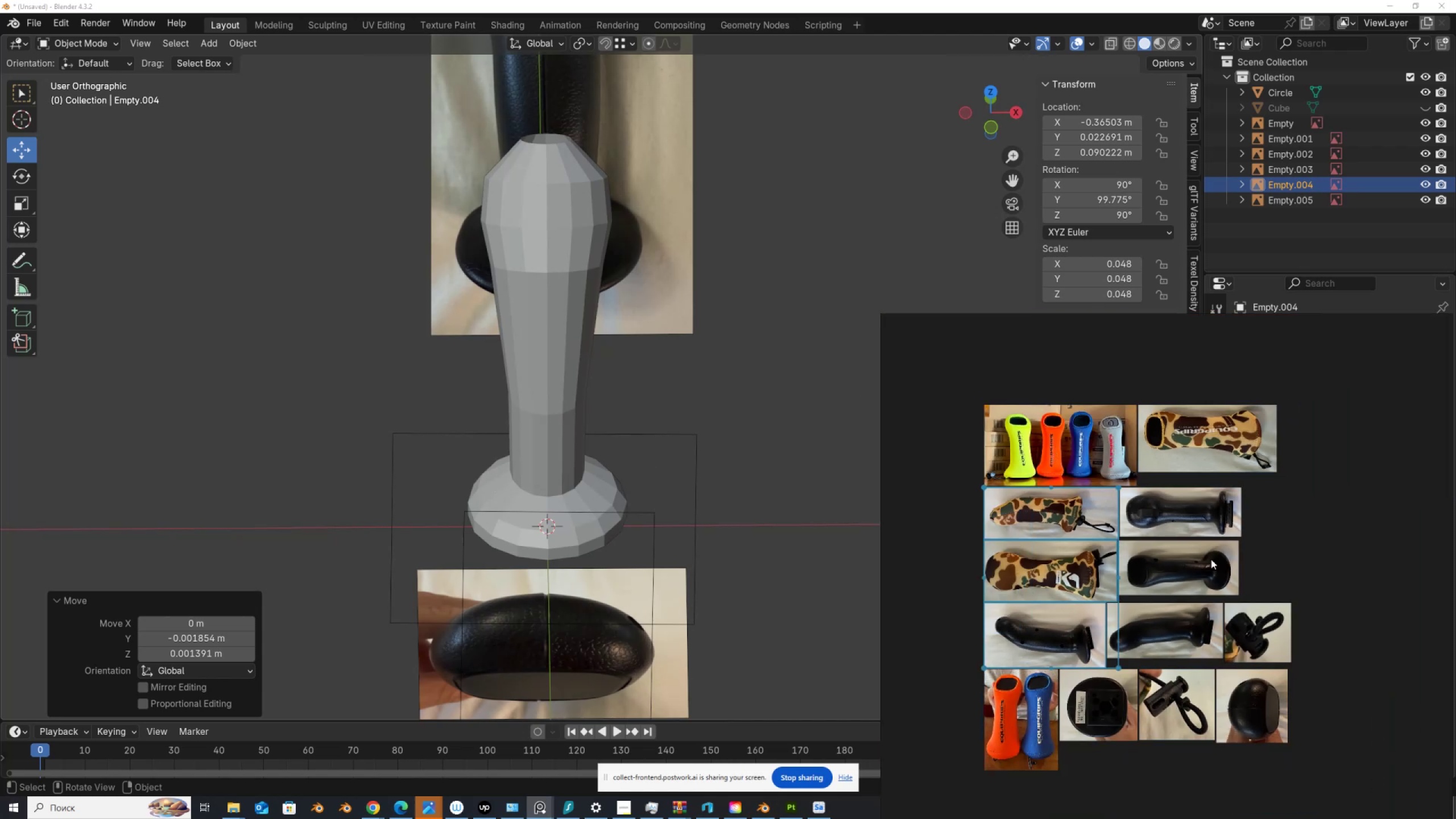 
hold_key(key=ShiftLeft, duration=1.54)
left_click_drag(start_coordinate=[1276, 545], to_coordinate=[1208, 448])
 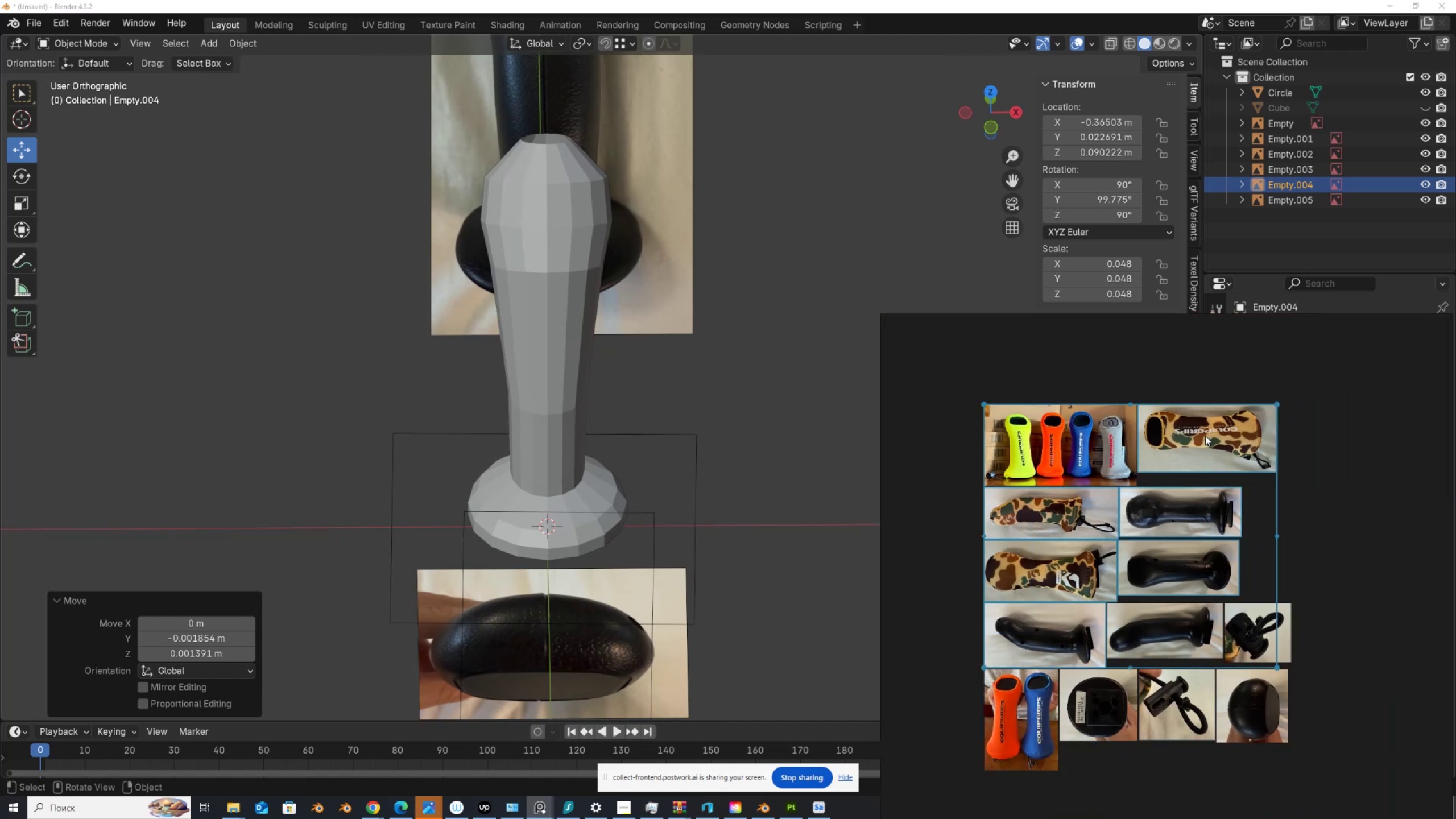 
left_click([1205, 436])
 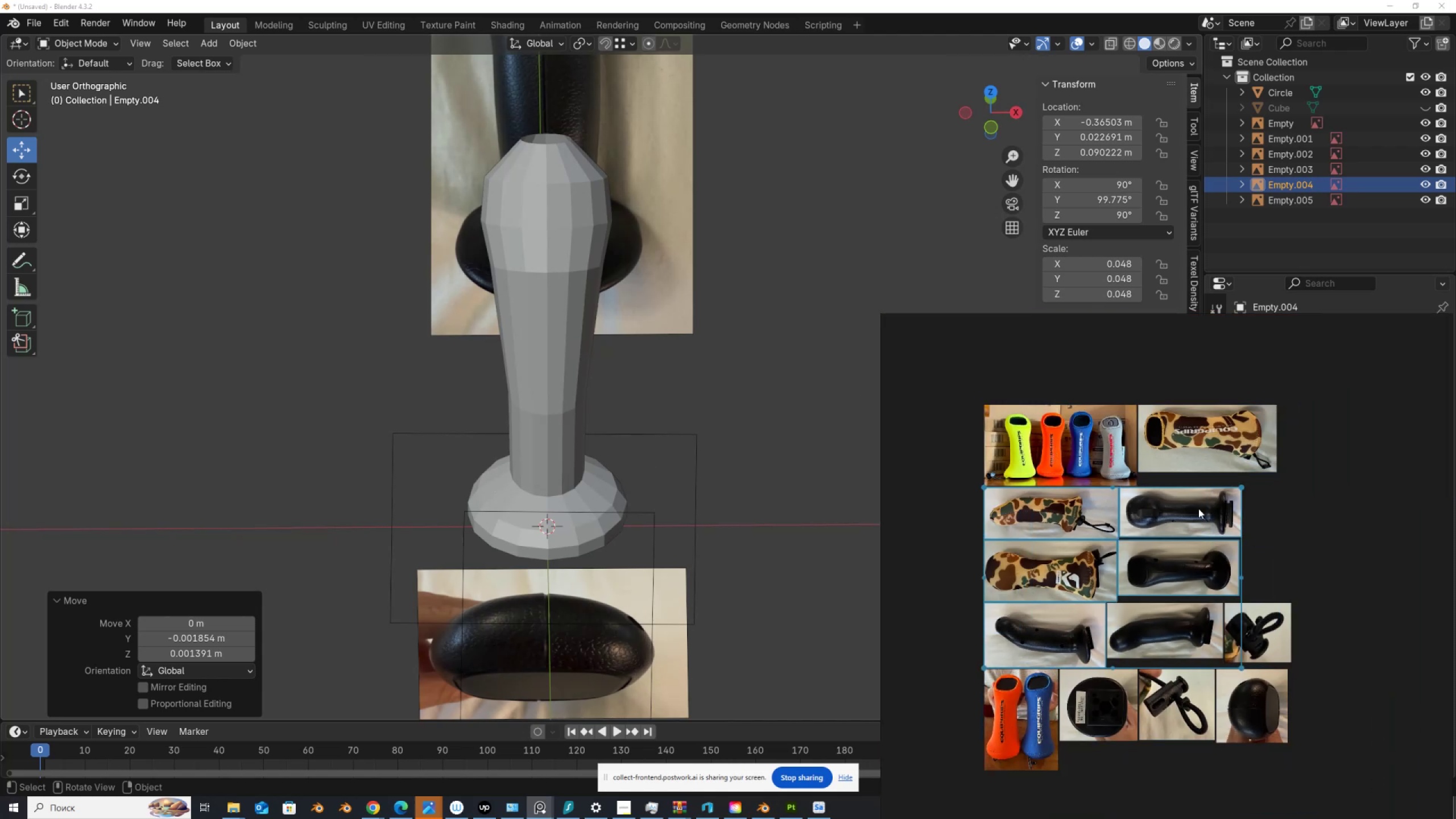 
hold_key(key=ShiftLeft, duration=1.51)
left_click([1181, 627])
 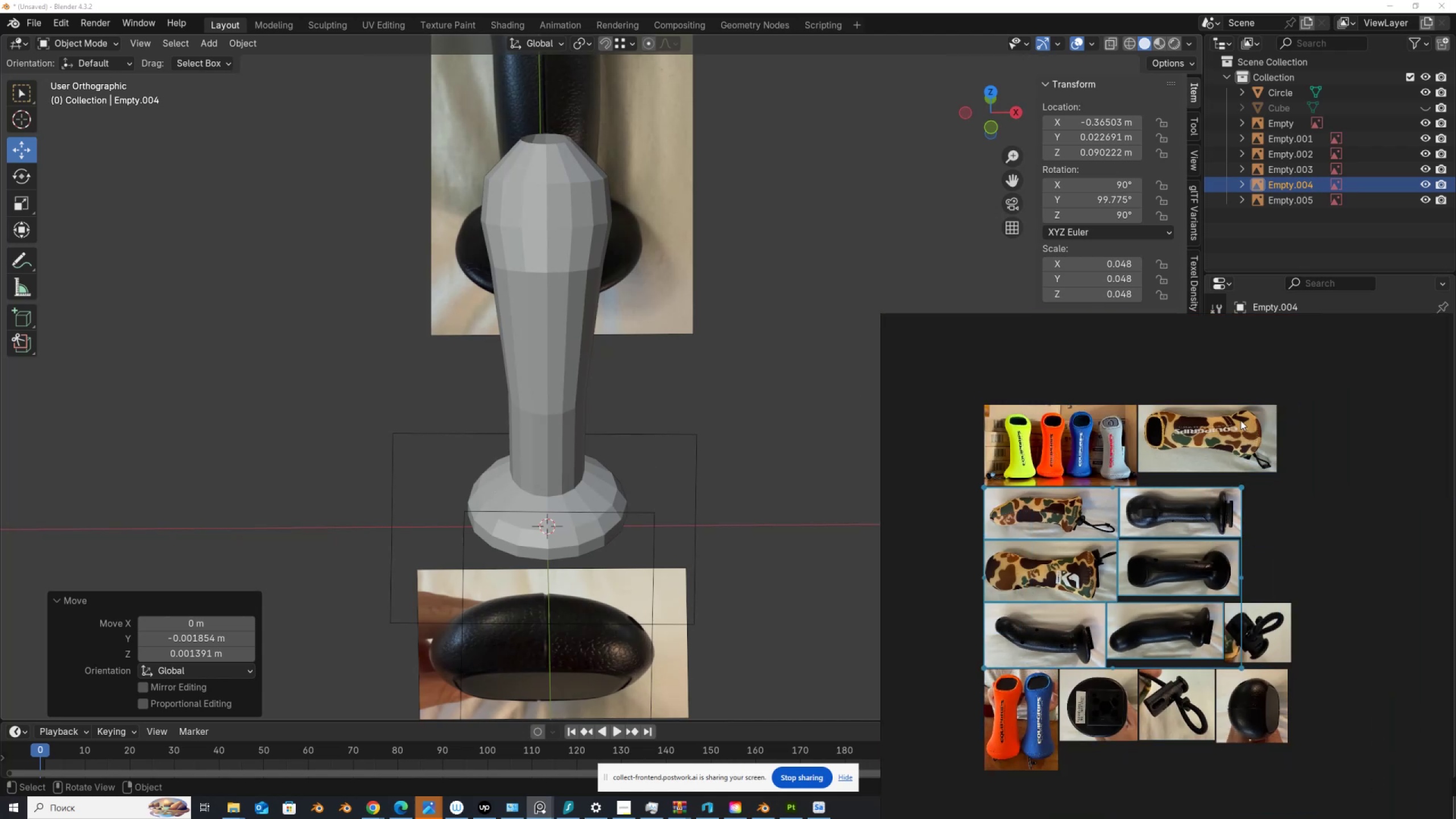 
hold_key(key=ShiftLeft, duration=0.44)
left_click([1240, 420])
 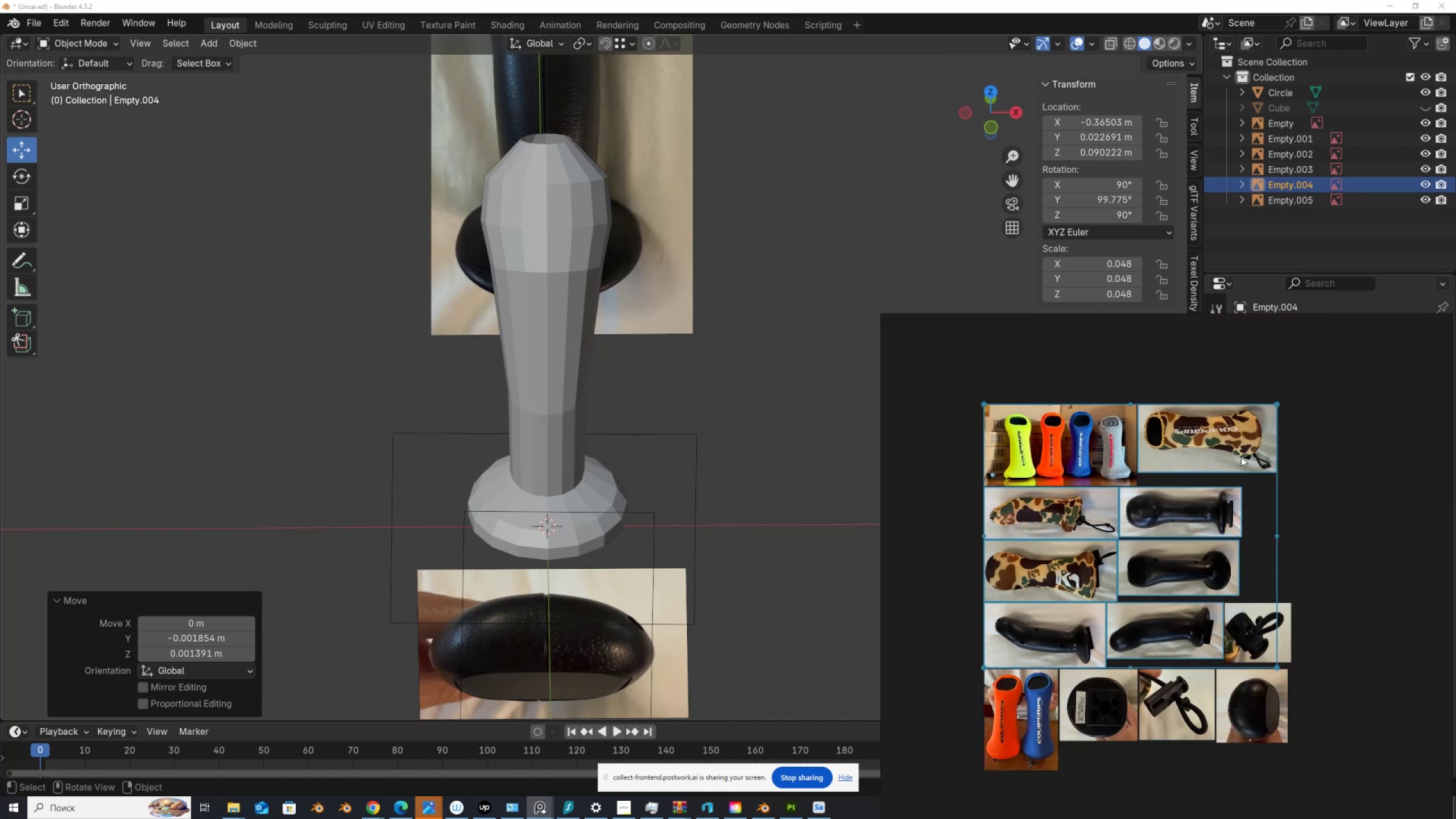 
key(R)
 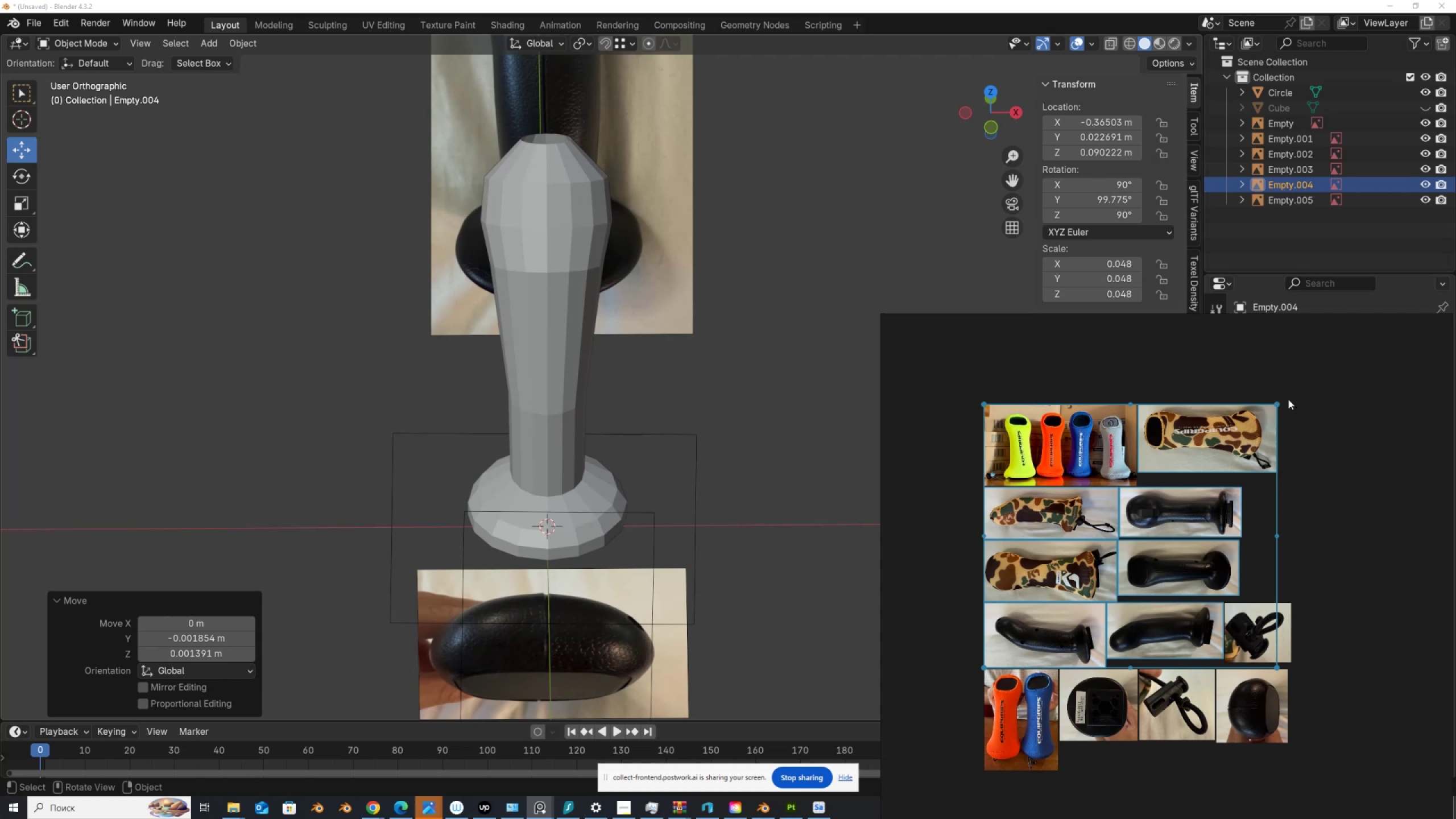 
left_click_drag(start_coordinate=[1281, 398], to_coordinate=[1217, 639])
 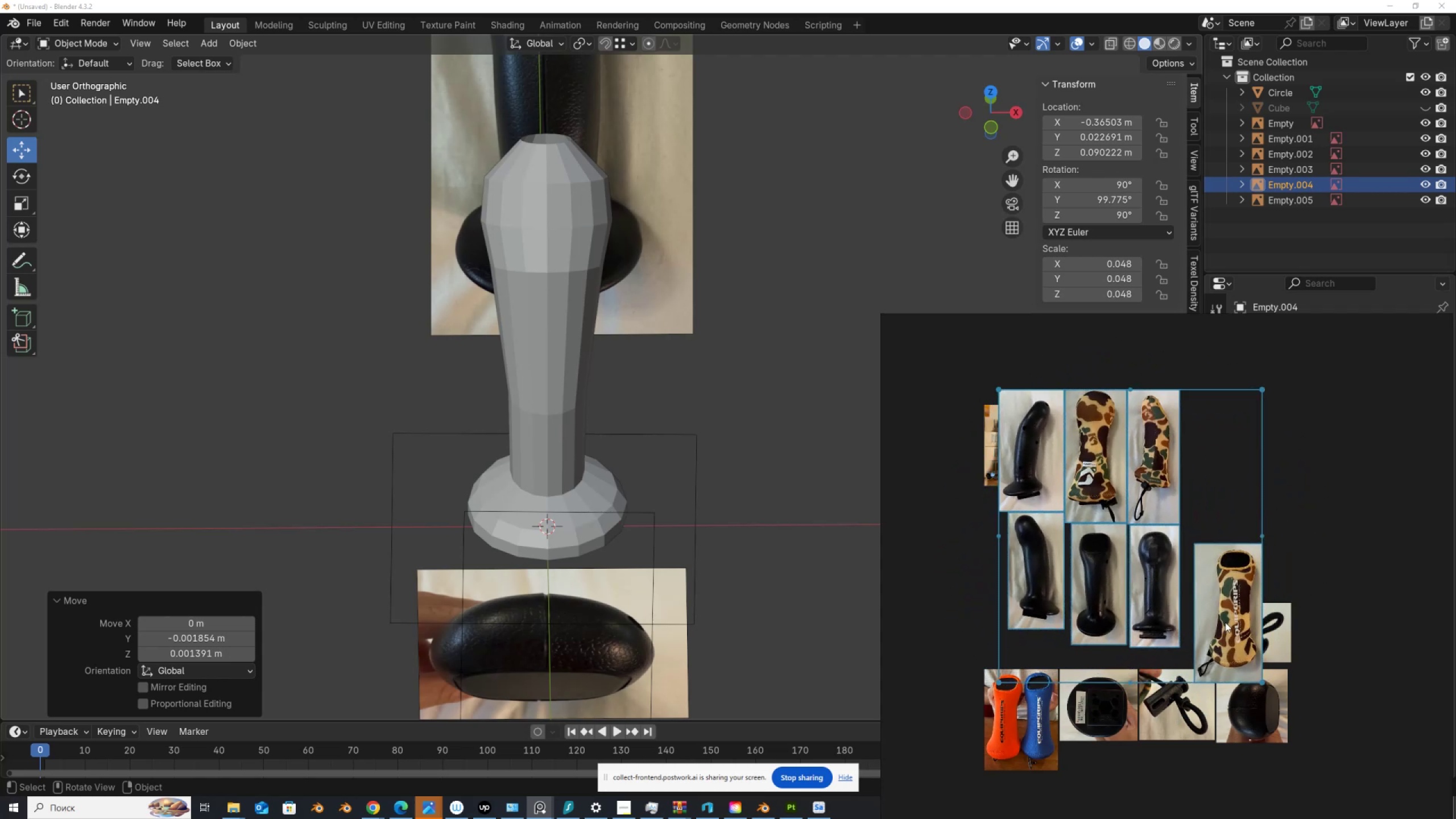 
hold_key(key=ShiftLeft, duration=0.86)
 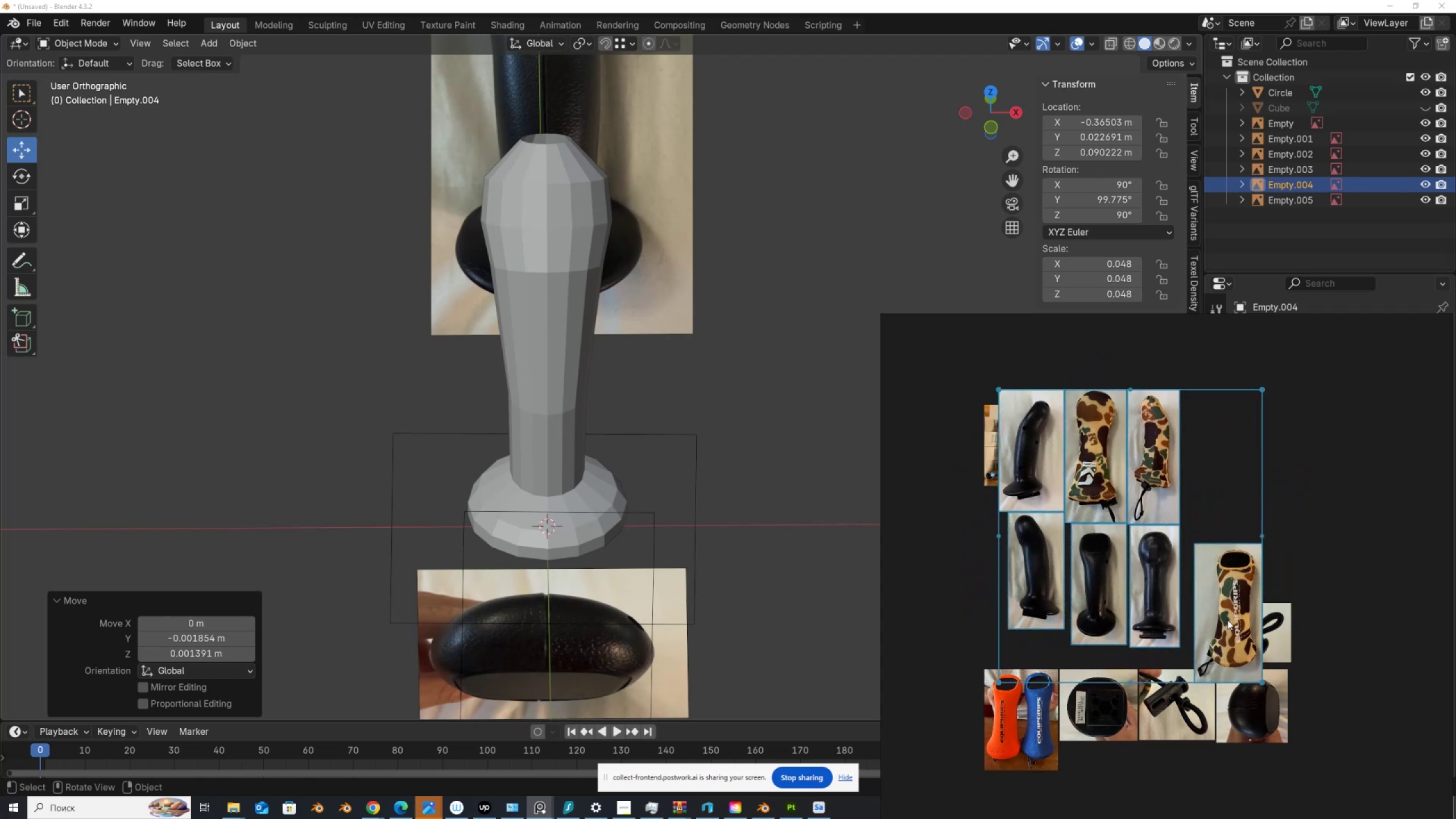 
left_click_drag(start_coordinate=[1227, 619], to_coordinate=[1369, 566])
 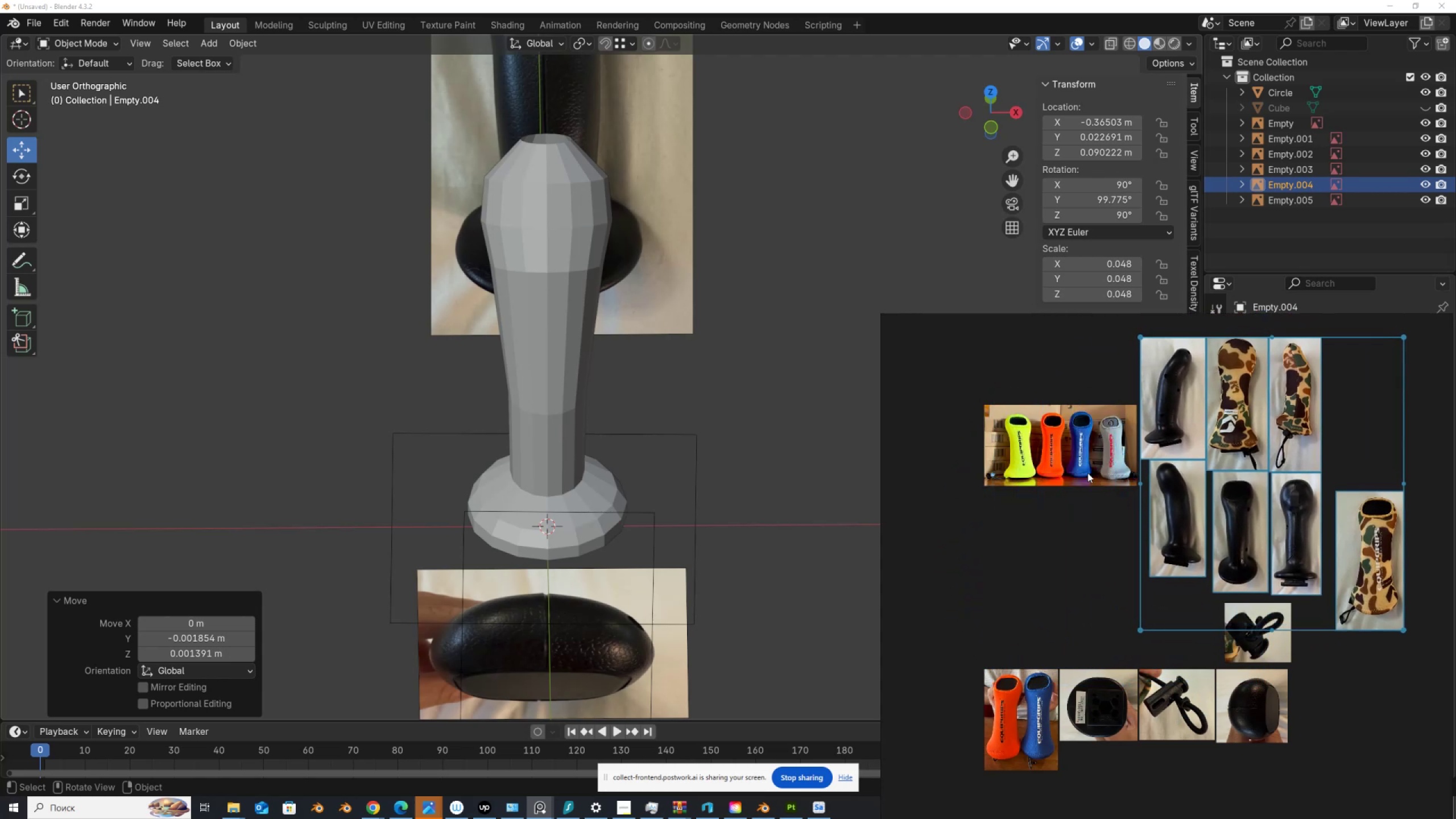 
left_click([1082, 471])
 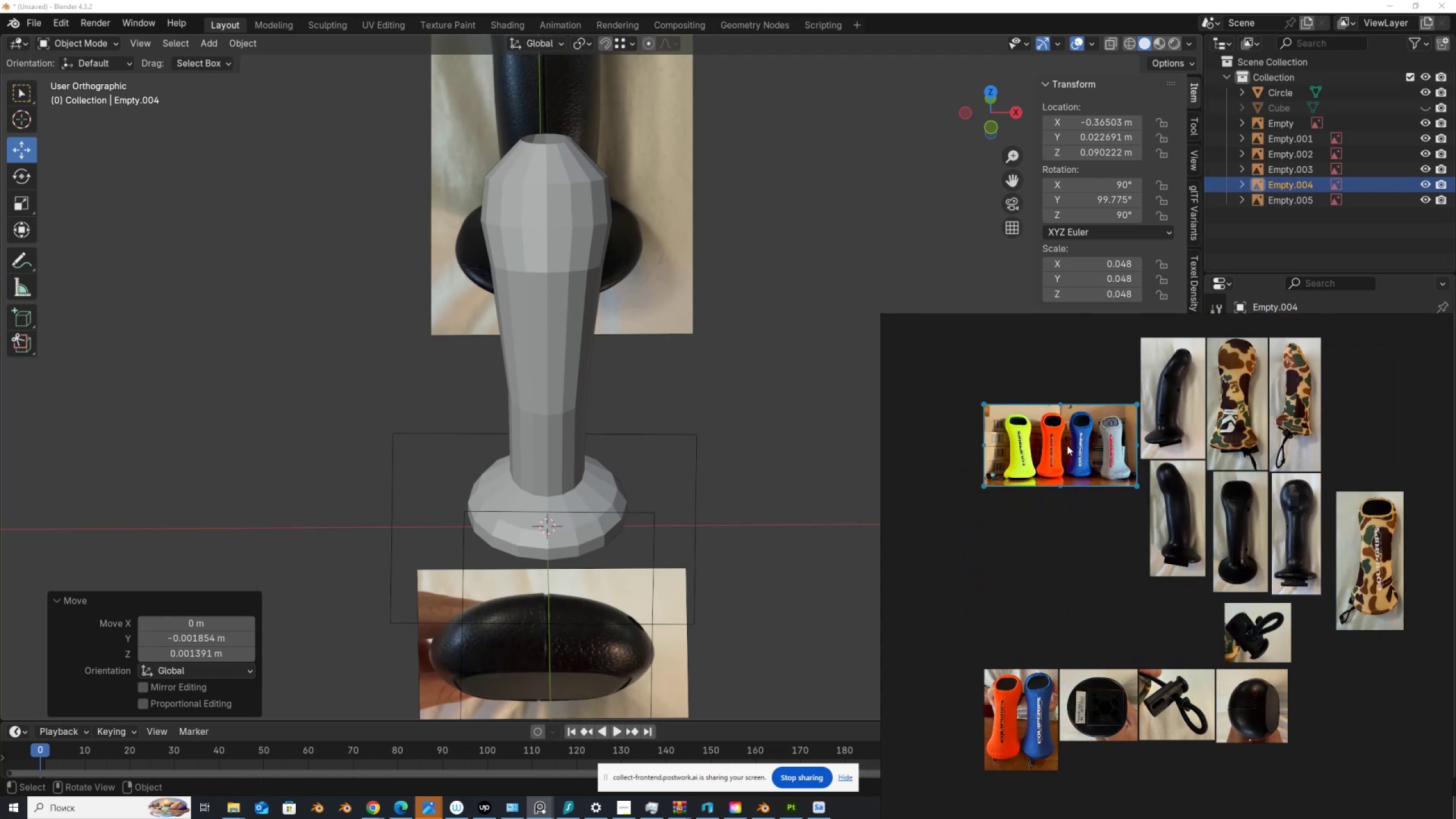 
left_click_drag(start_coordinate=[1067, 445], to_coordinate=[919, 725])
 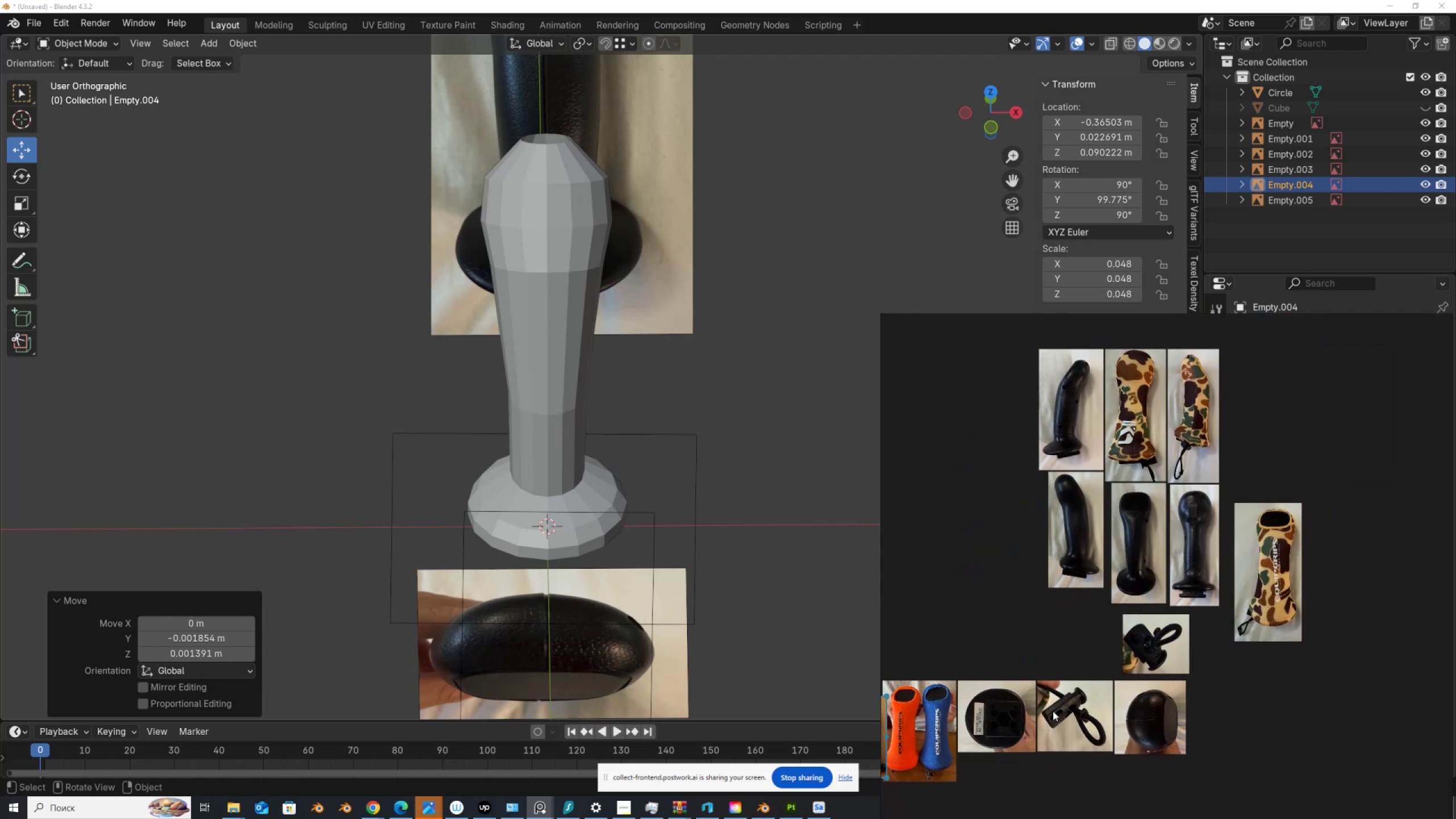 
left_click_drag(start_coordinate=[994, 716], to_coordinate=[1065, 634])
 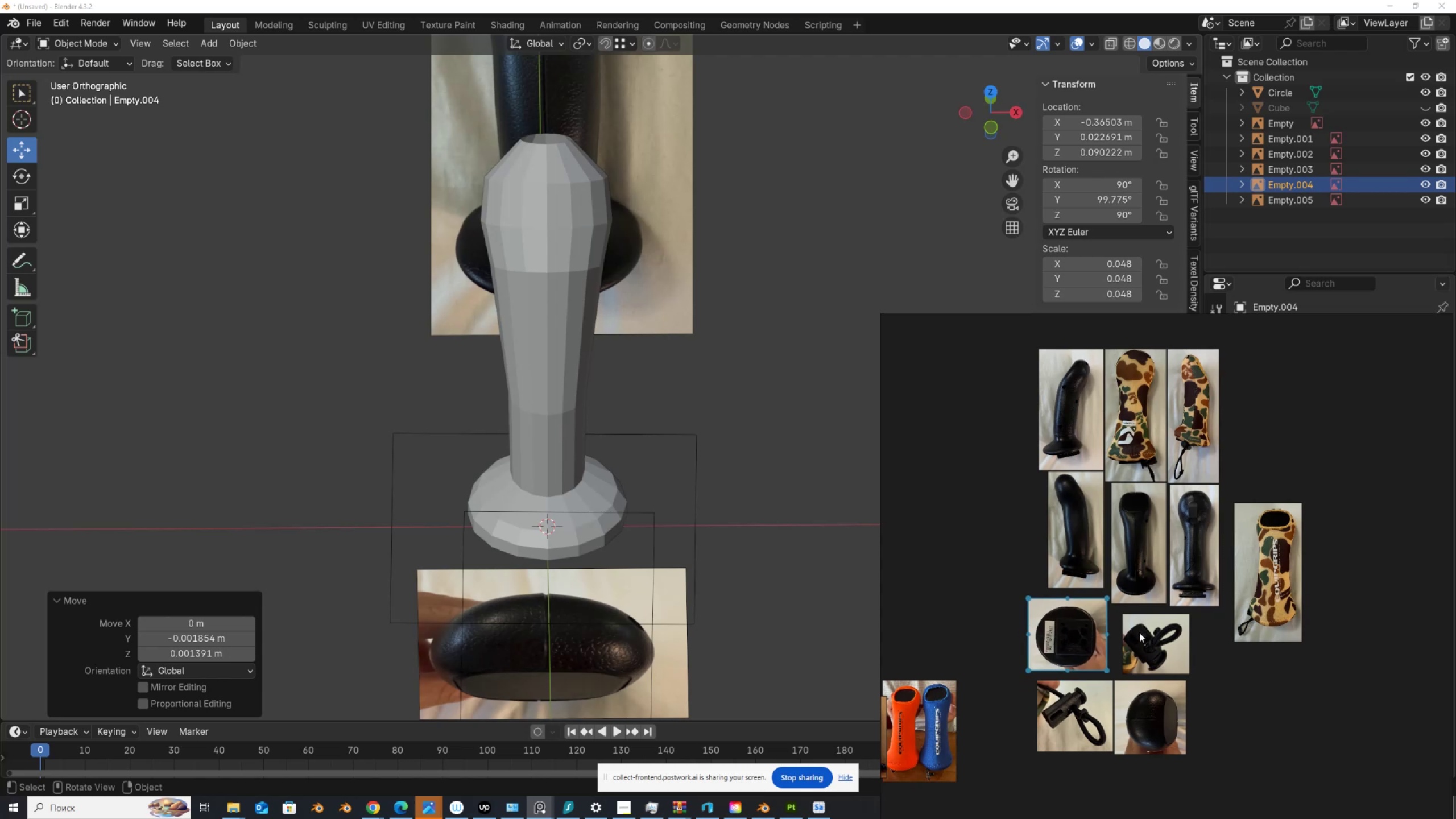 
left_click_drag(start_coordinate=[1140, 632], to_coordinate=[980, 704])
 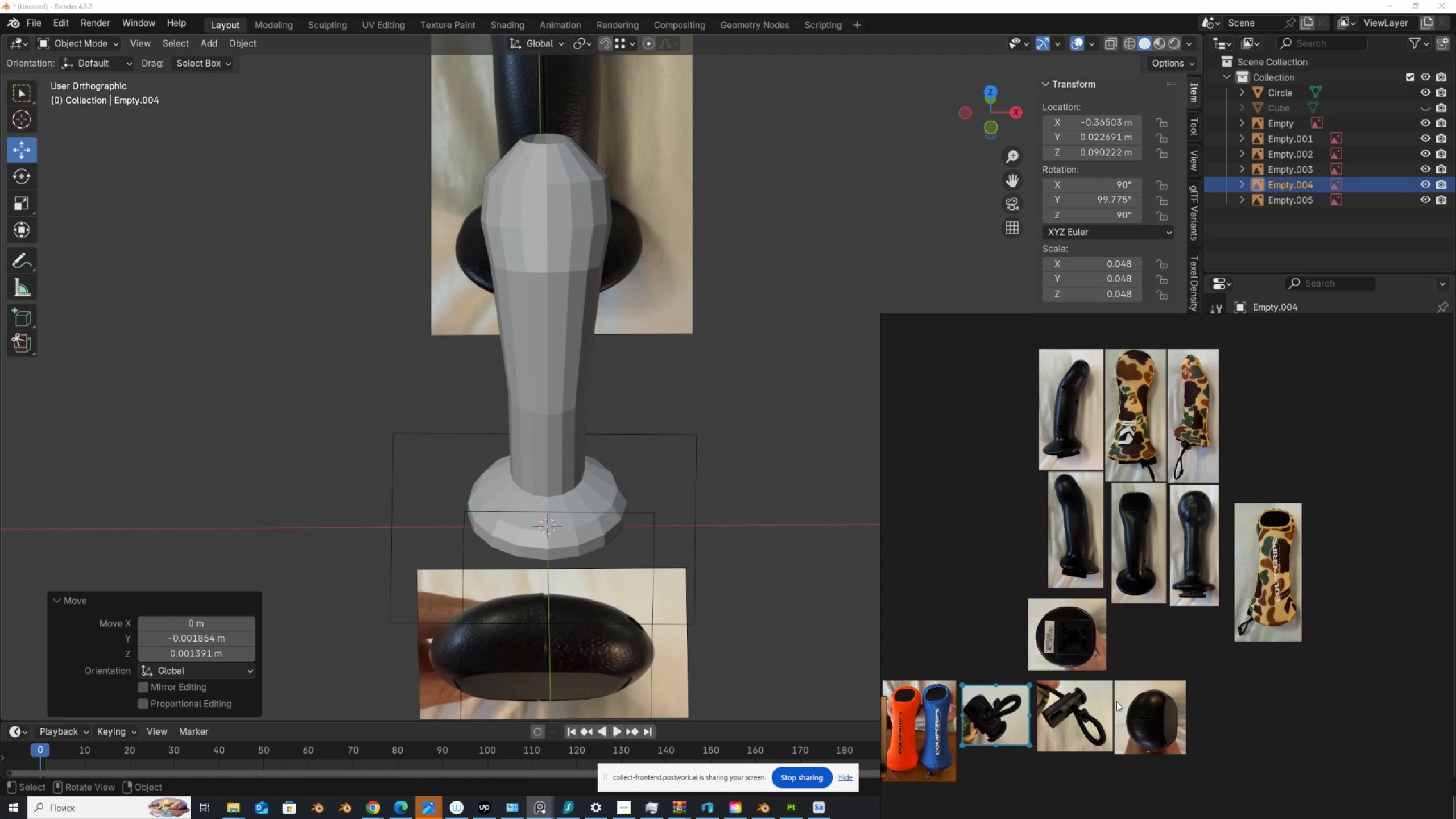 
left_click_drag(start_coordinate=[1159, 718], to_coordinate=[1158, 644])
 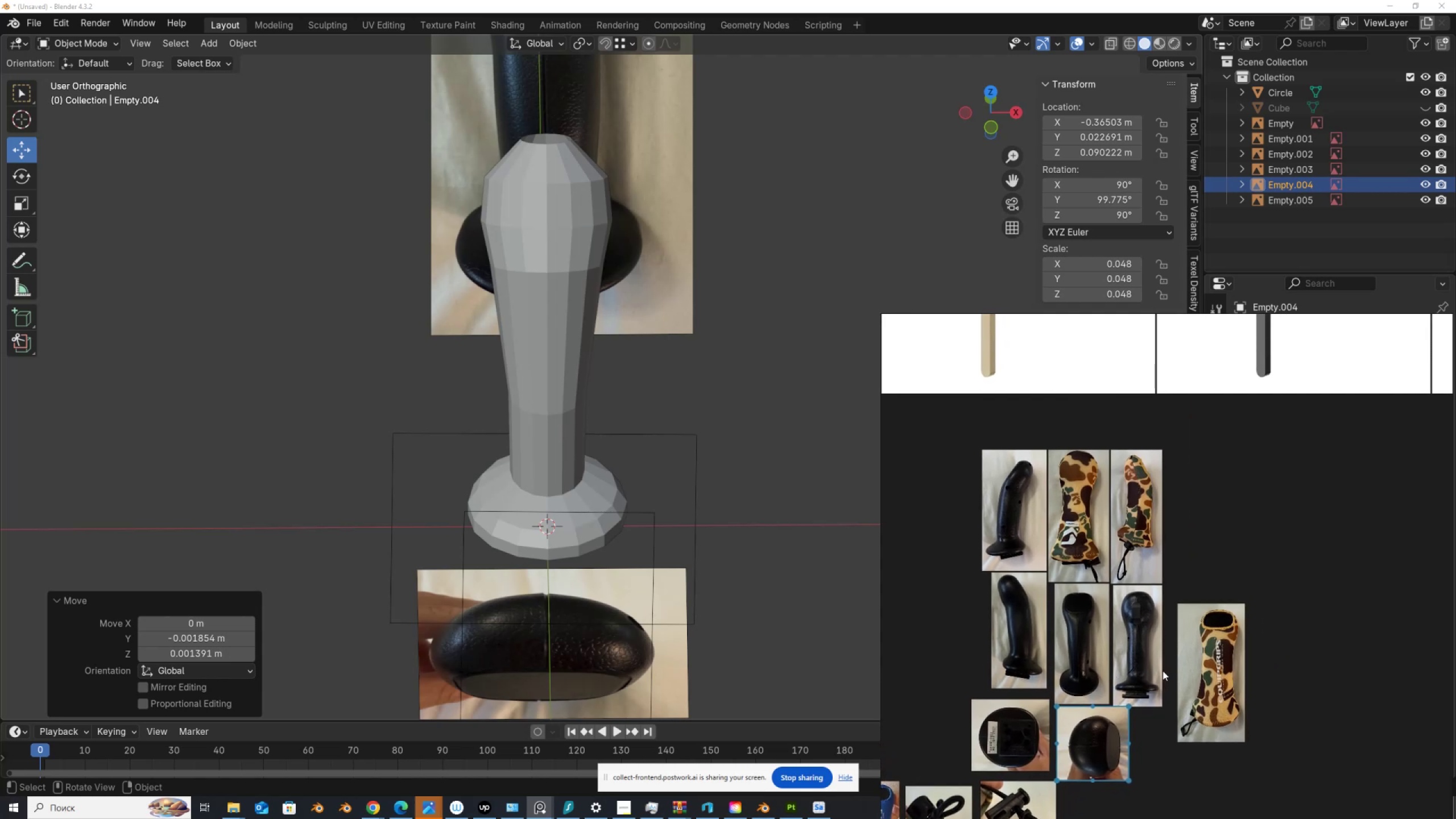 
left_click_drag(start_coordinate=[1203, 687], to_coordinate=[1196, 531])
 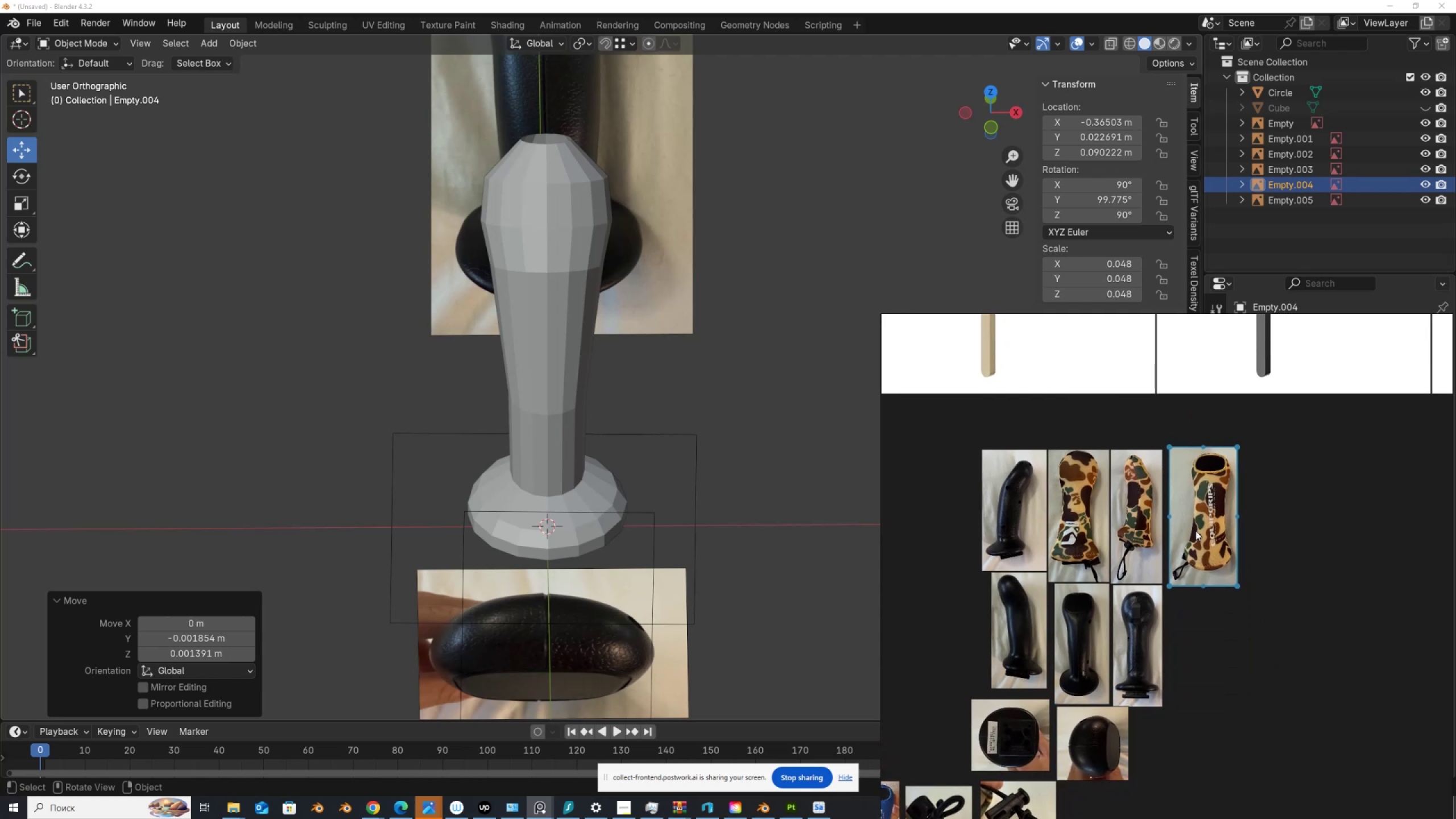 
scroll: coordinate [1196, 531], scroll_direction: down, amount: 1.0
 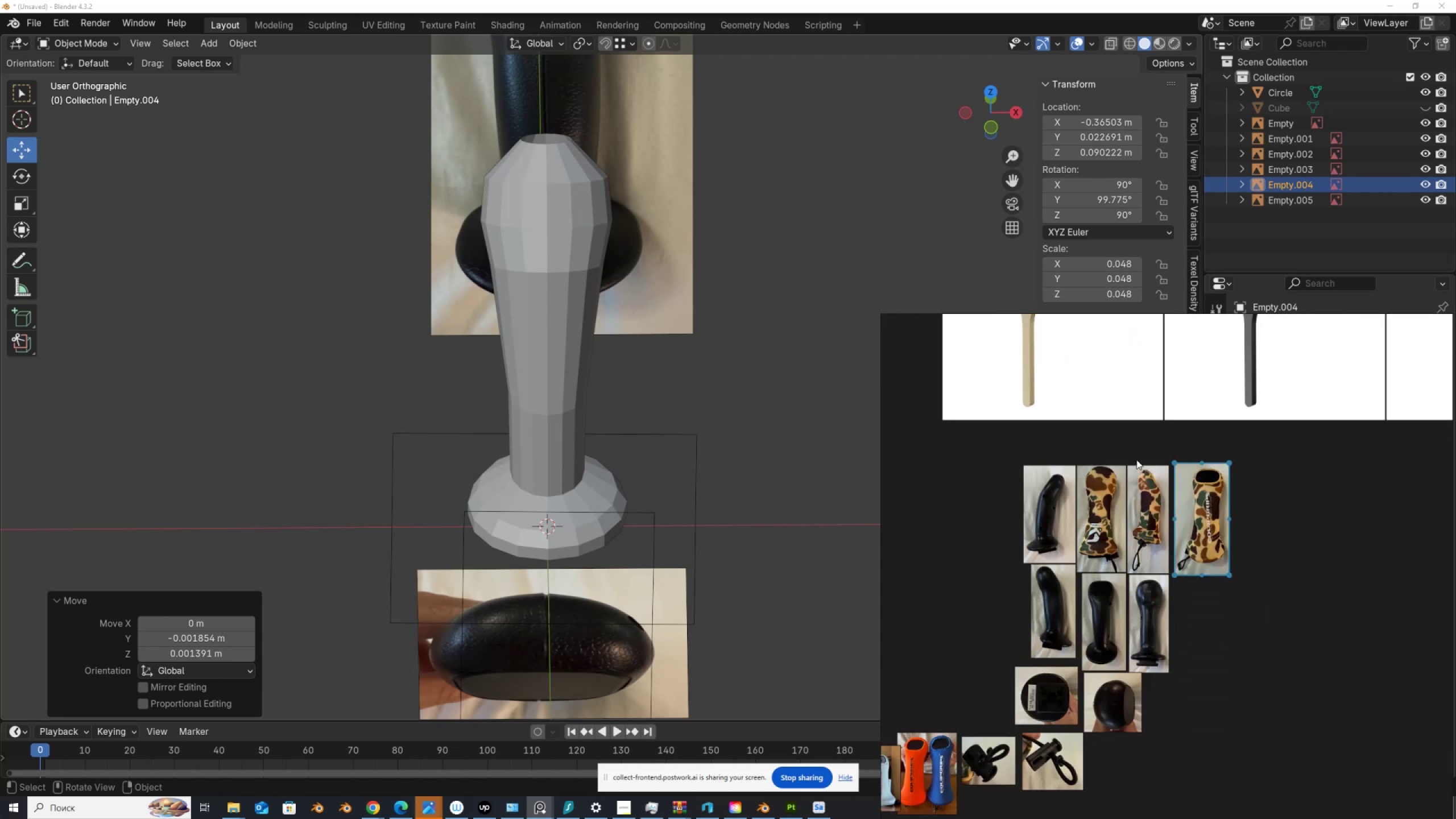 
left_click_drag(start_coordinate=[1103, 448], to_coordinate=[1209, 503])
 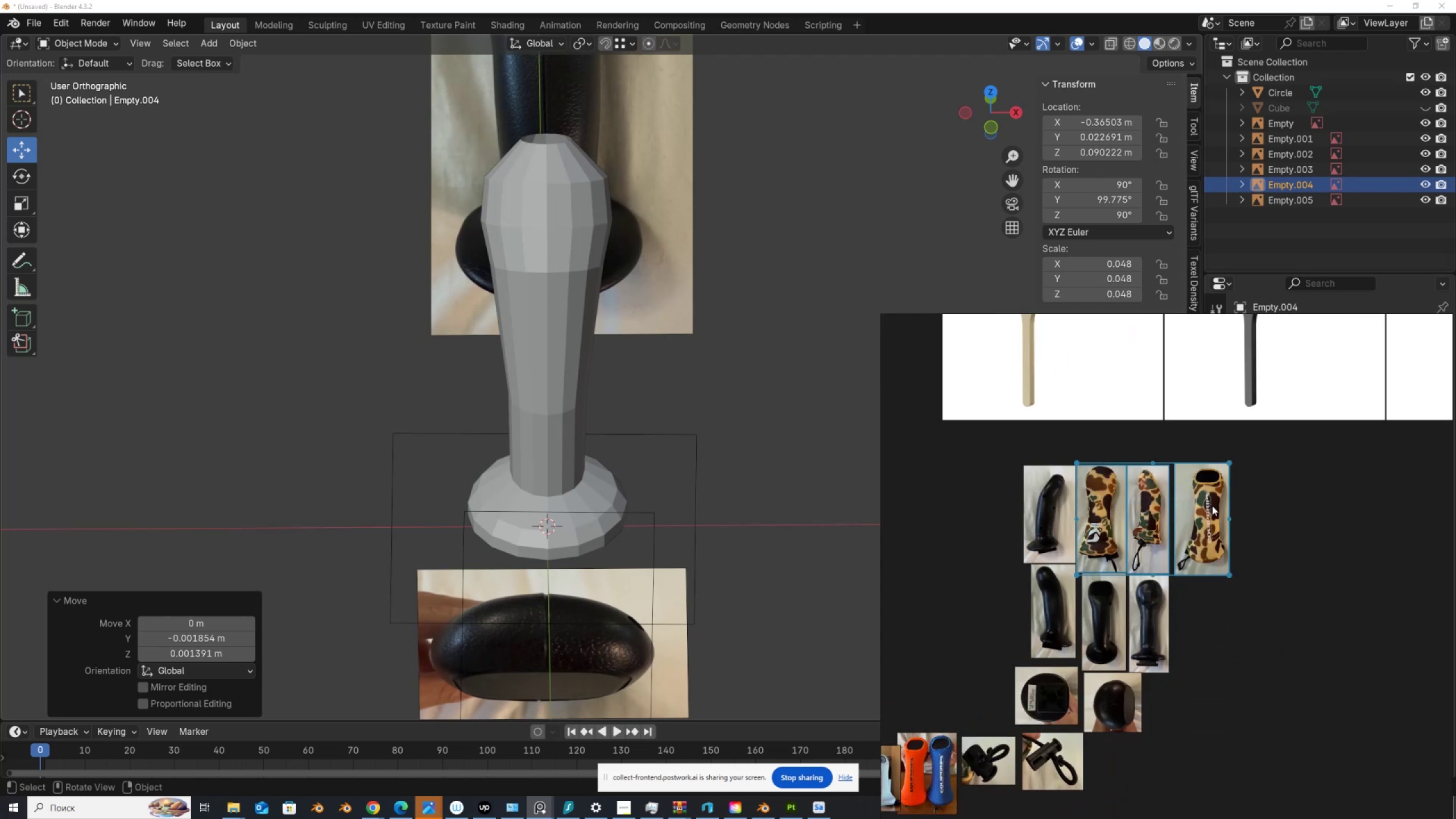 
scroll: coordinate [1212, 506], scroll_direction: down, amount: 1.0
 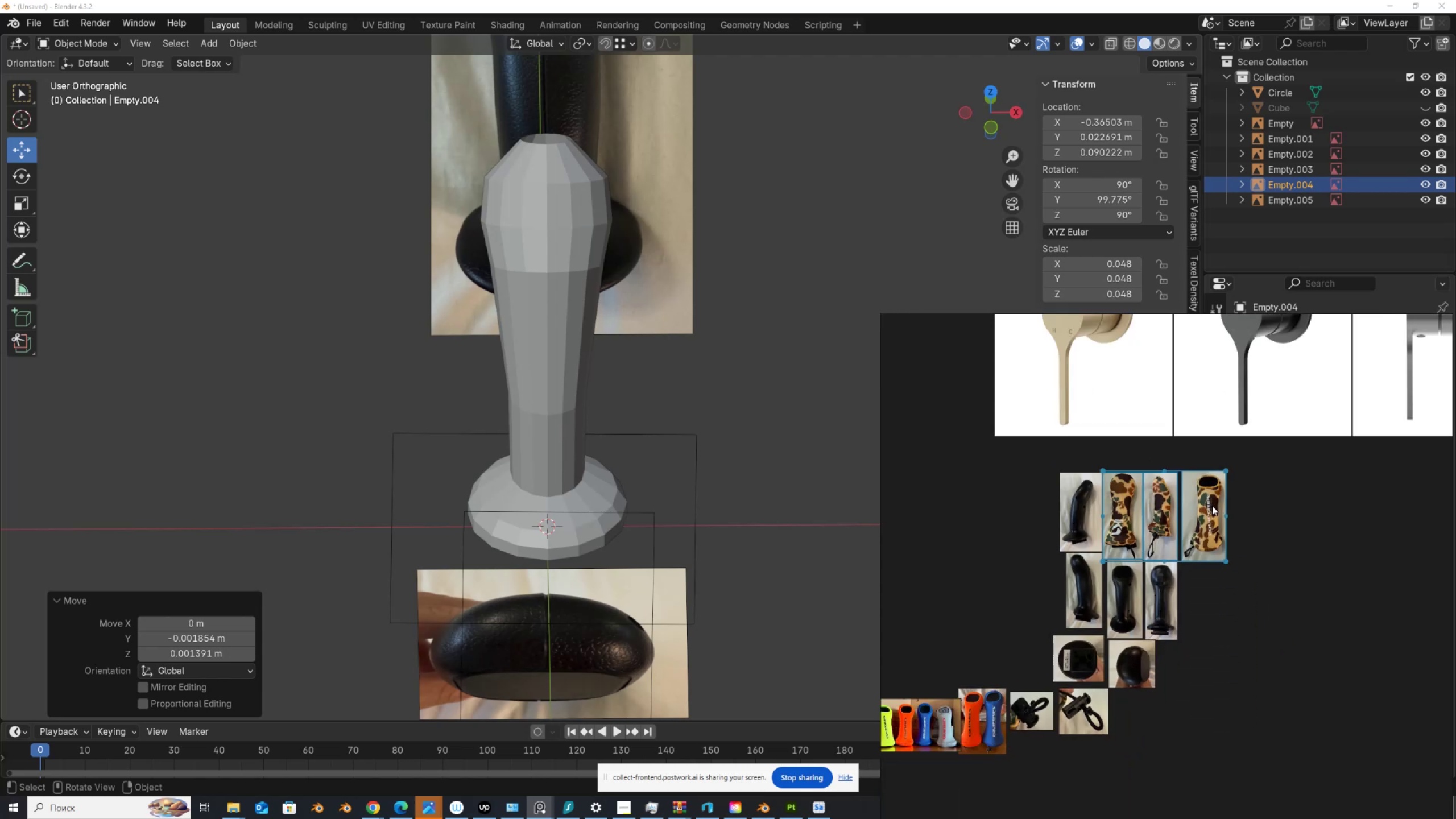 
left_click_drag(start_coordinate=[1212, 506], to_coordinate=[987, 630])
 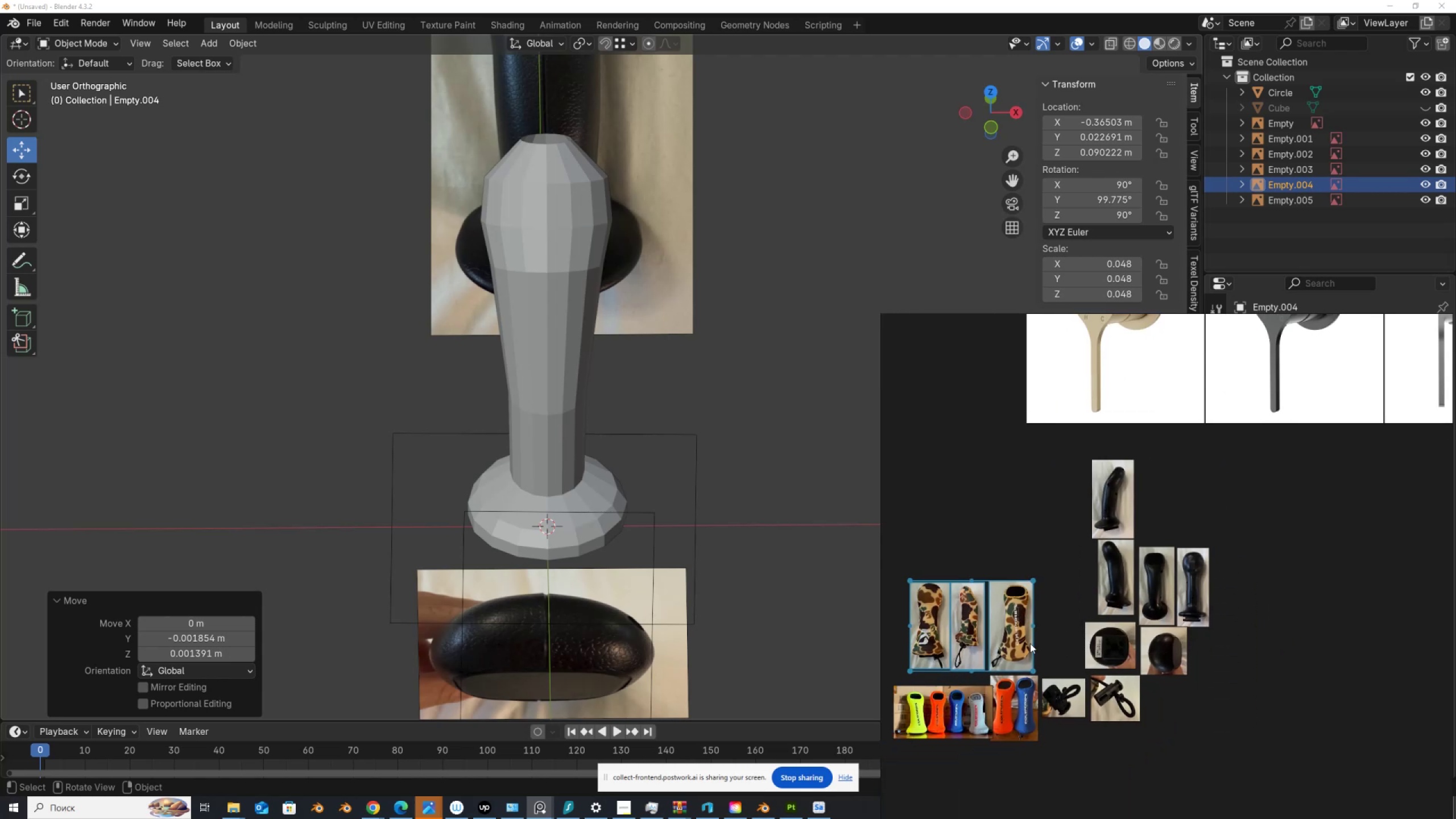 
scroll: coordinate [1112, 609], scroll_direction: up, amount: 5.0
 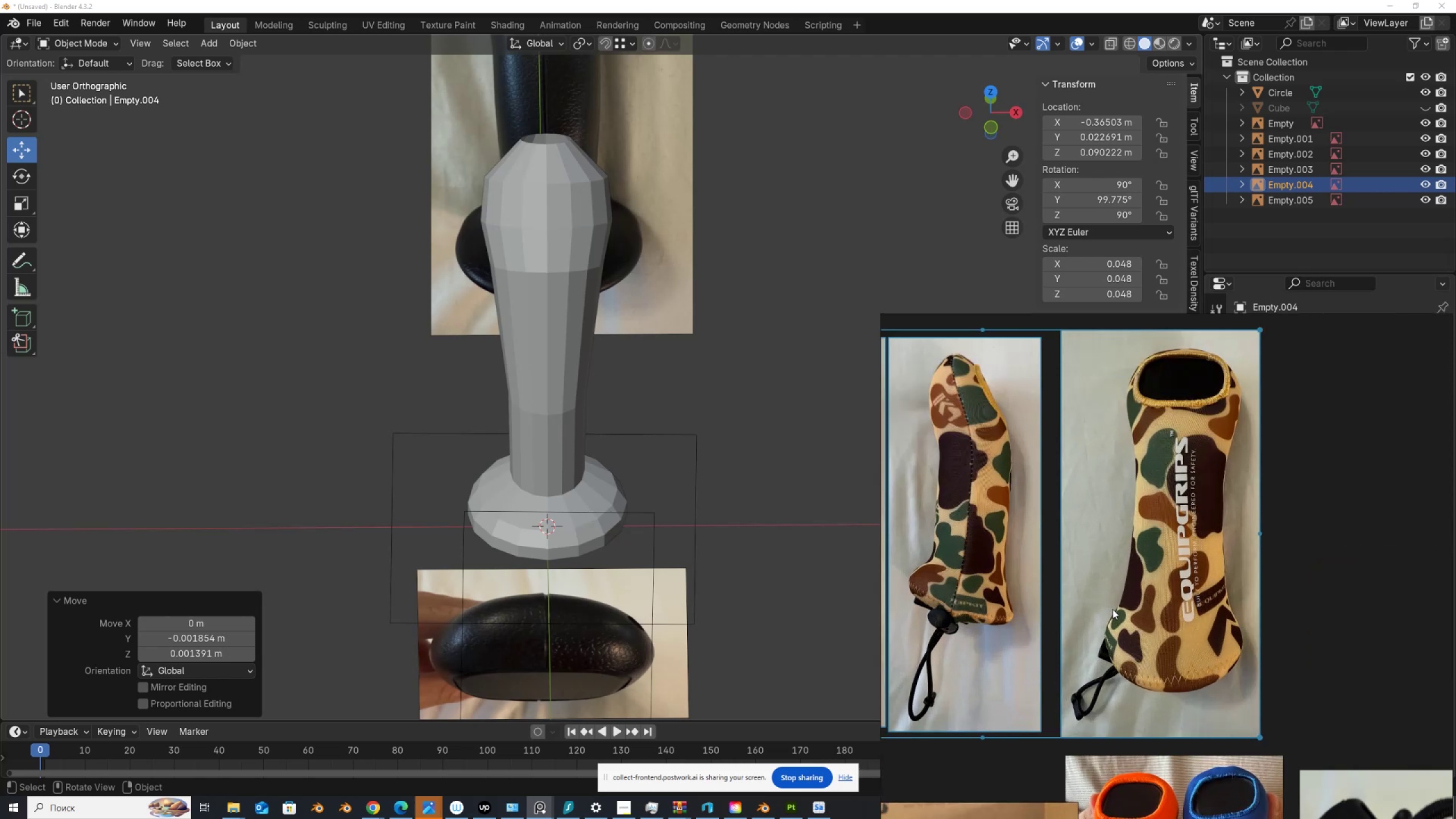 
scroll: coordinate [1223, 584], scroll_direction: down, amount: 7.0
 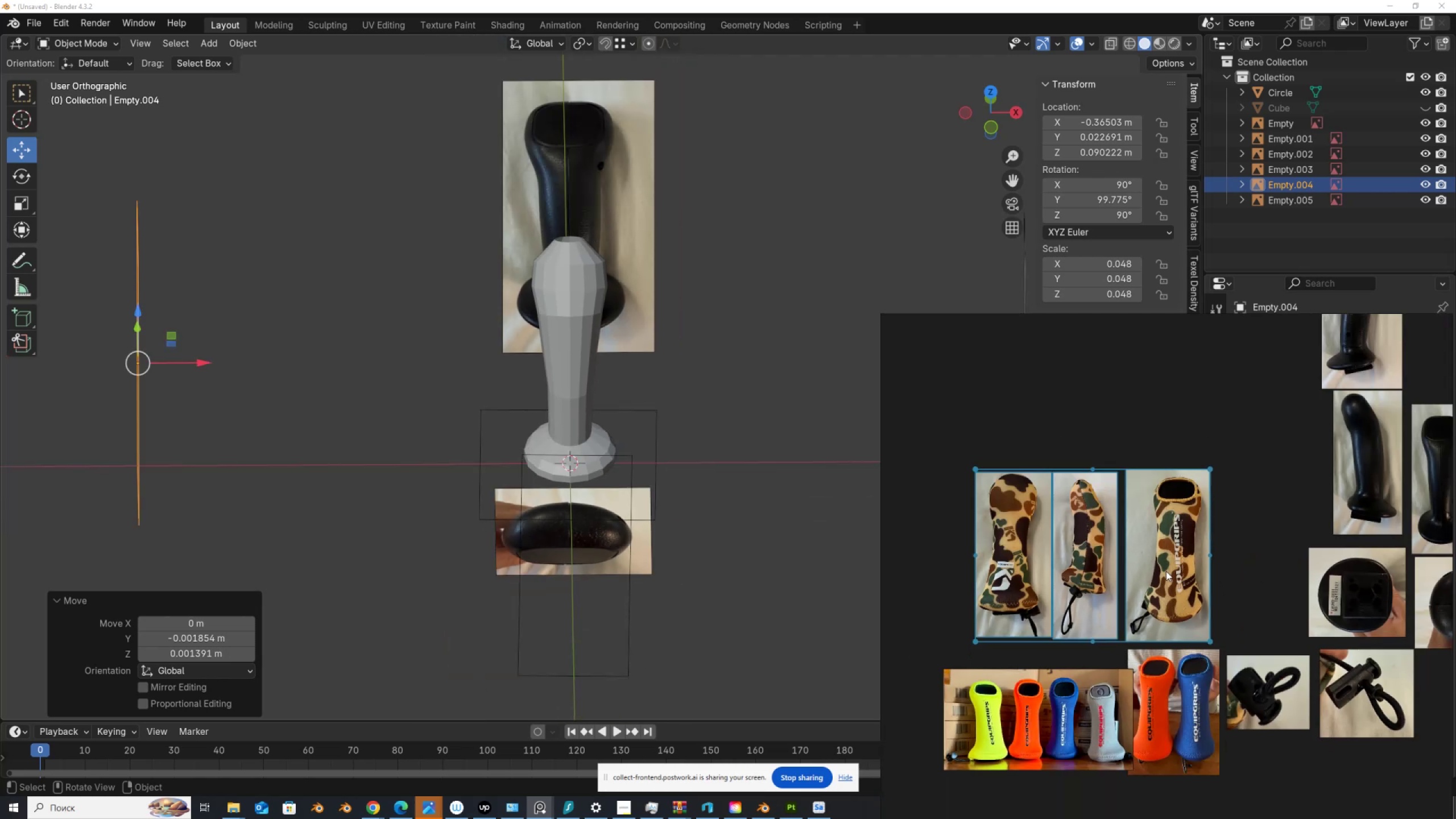 
scroll: coordinate [1029, 599], scroll_direction: up, amount: 4.0
 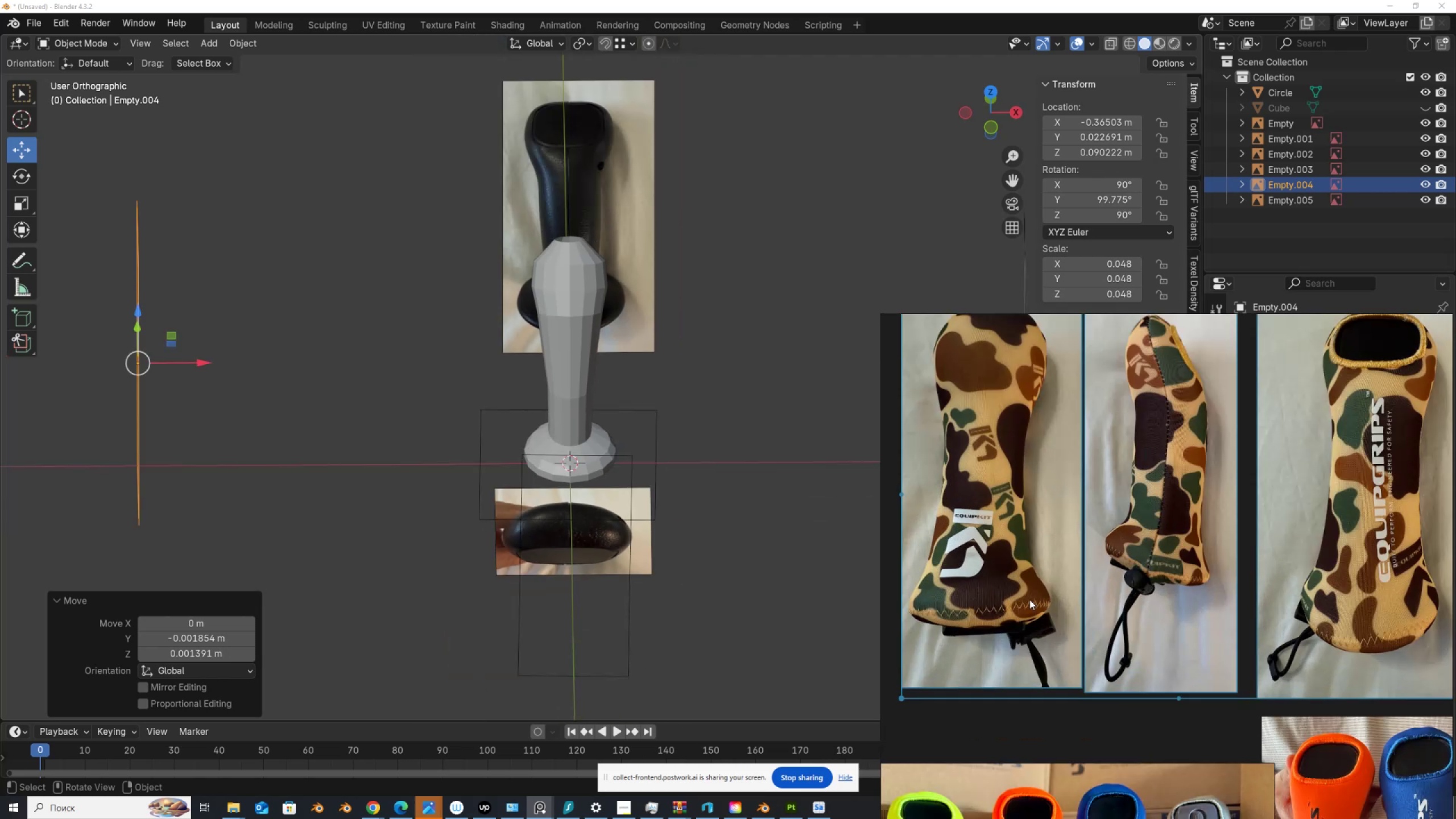 
scroll: coordinate [1029, 599], scroll_direction: down, amount: 1.0
 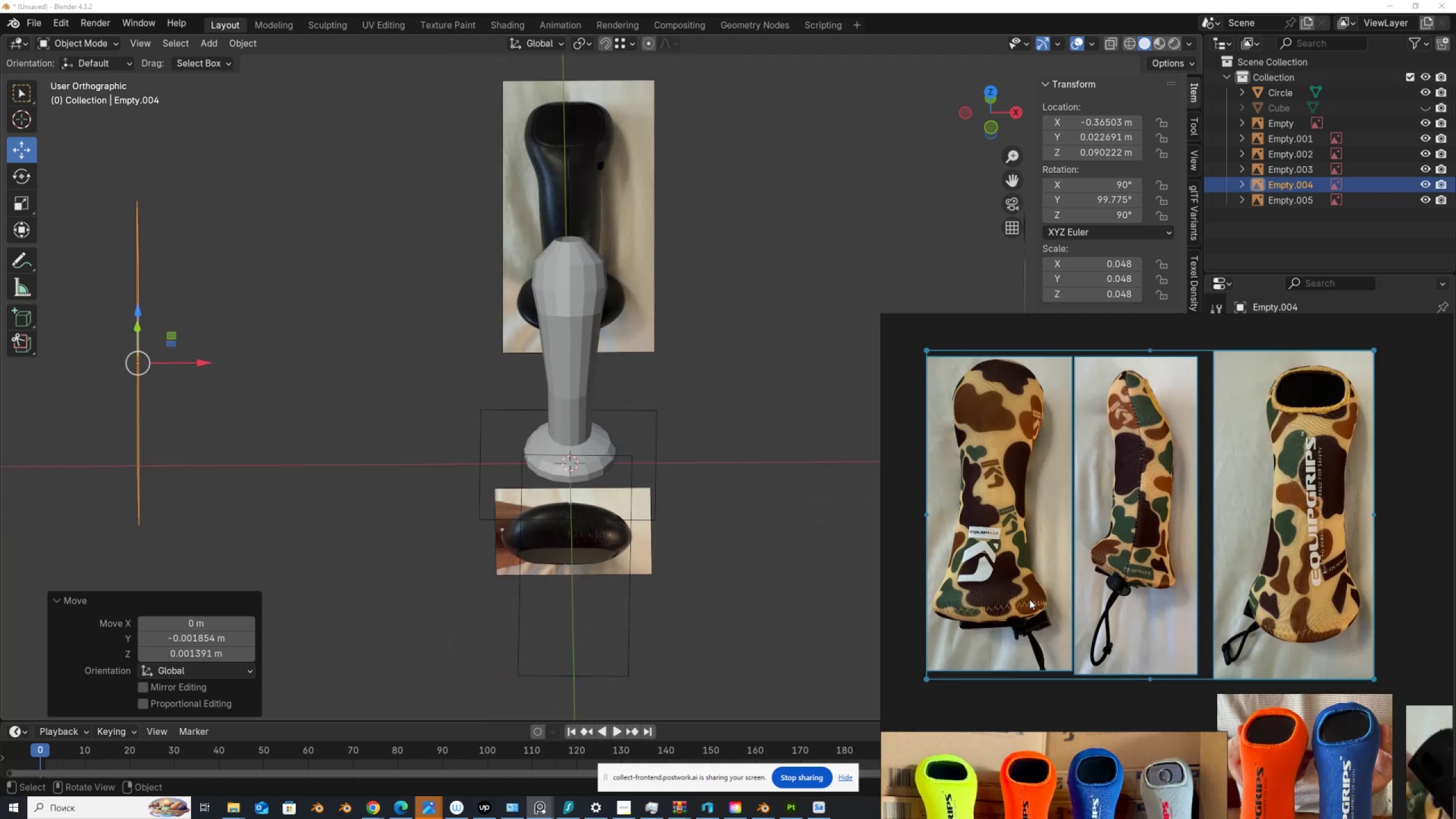 
scroll: coordinate [1029, 599], scroll_direction: up, amount: 1.0
 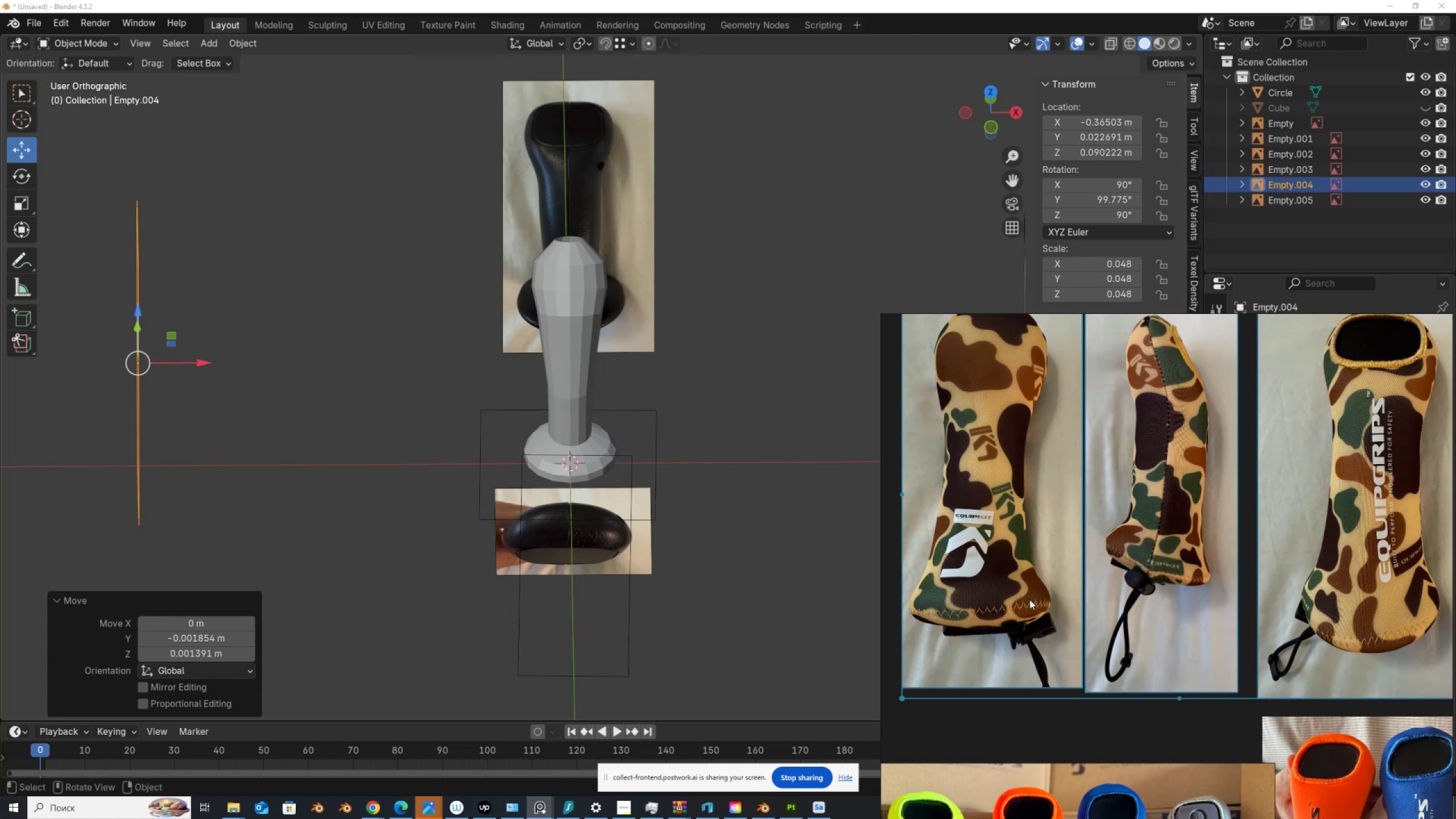 
scroll: coordinate [1029, 599], scroll_direction: down, amount: 4.0
 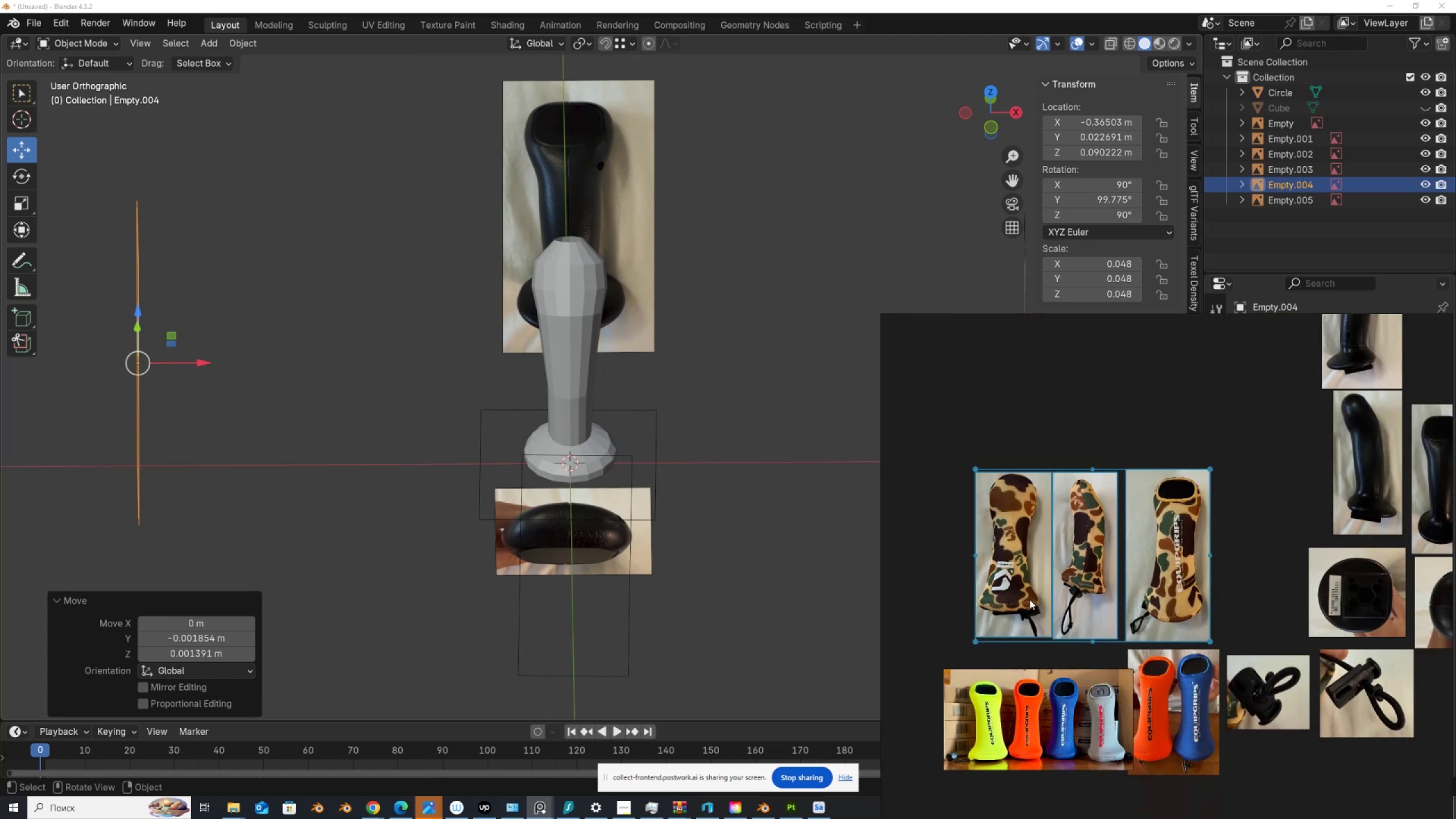 
scroll: coordinate [1119, 549], scroll_direction: up, amount: 1.0
 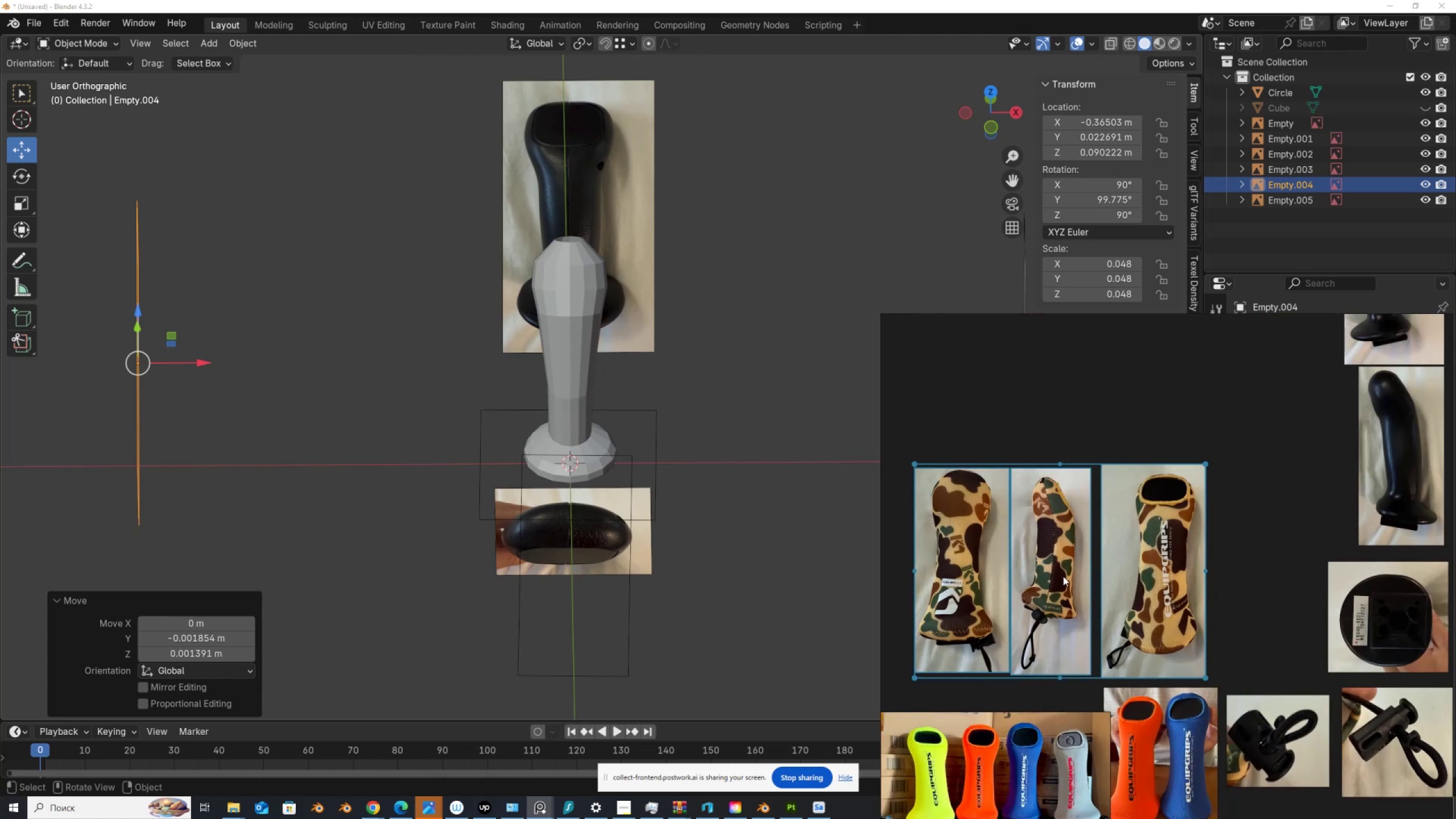 
left_click_drag(start_coordinate=[1057, 578], to_coordinate=[995, 590])
 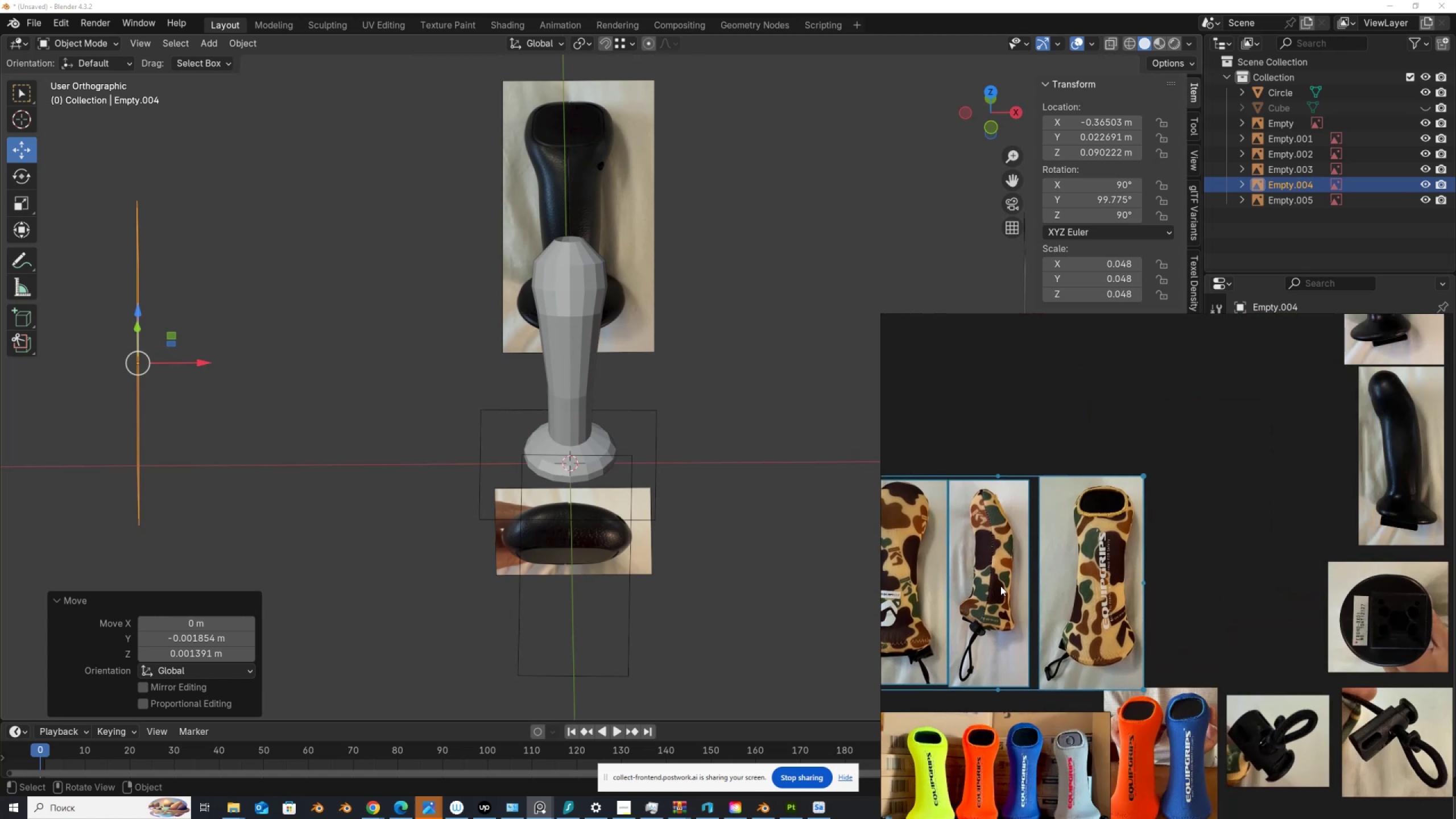 
left_click([1000, 585])
 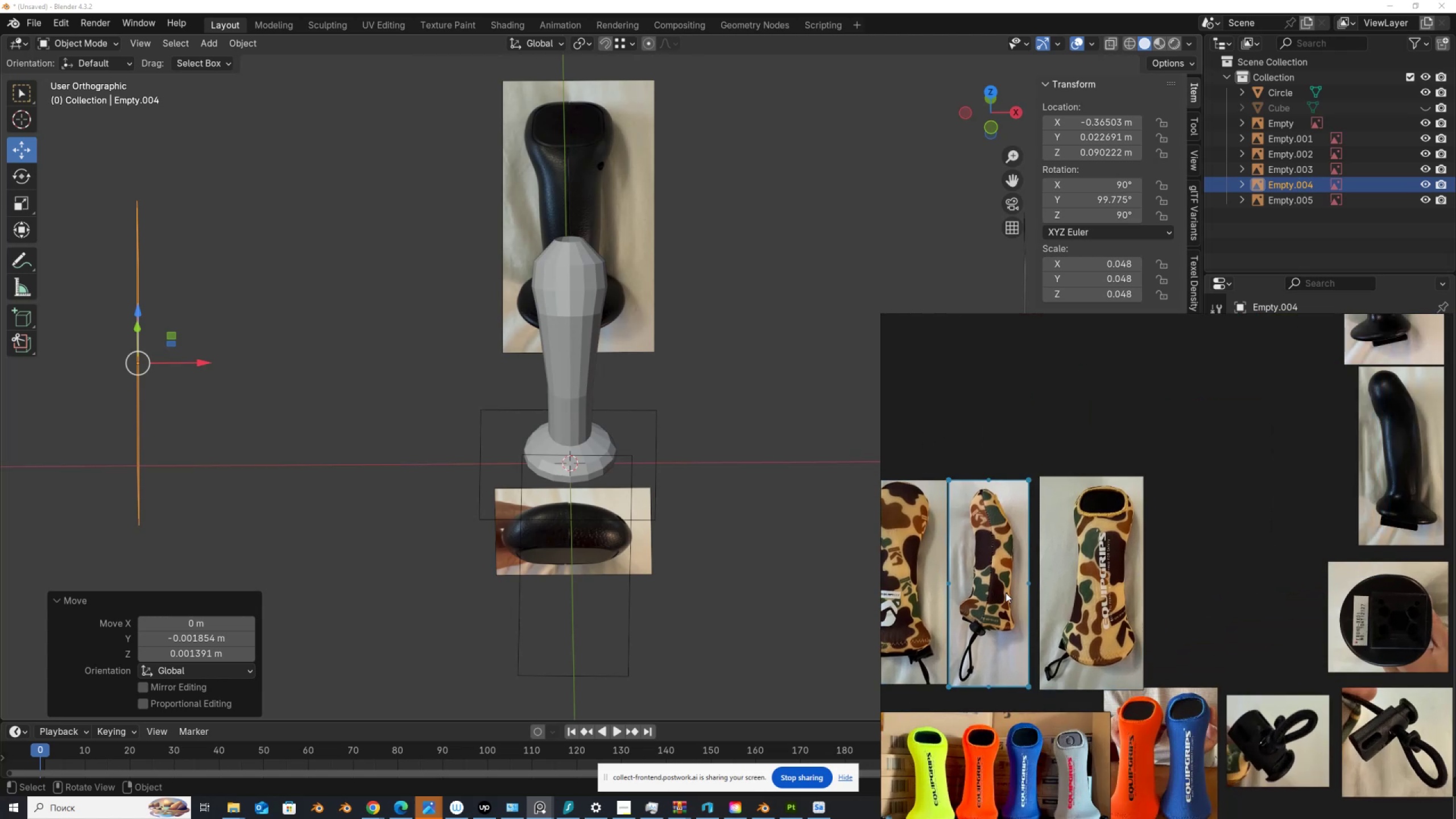 
left_click_drag(start_coordinate=[1006, 593], to_coordinate=[1320, 474])
 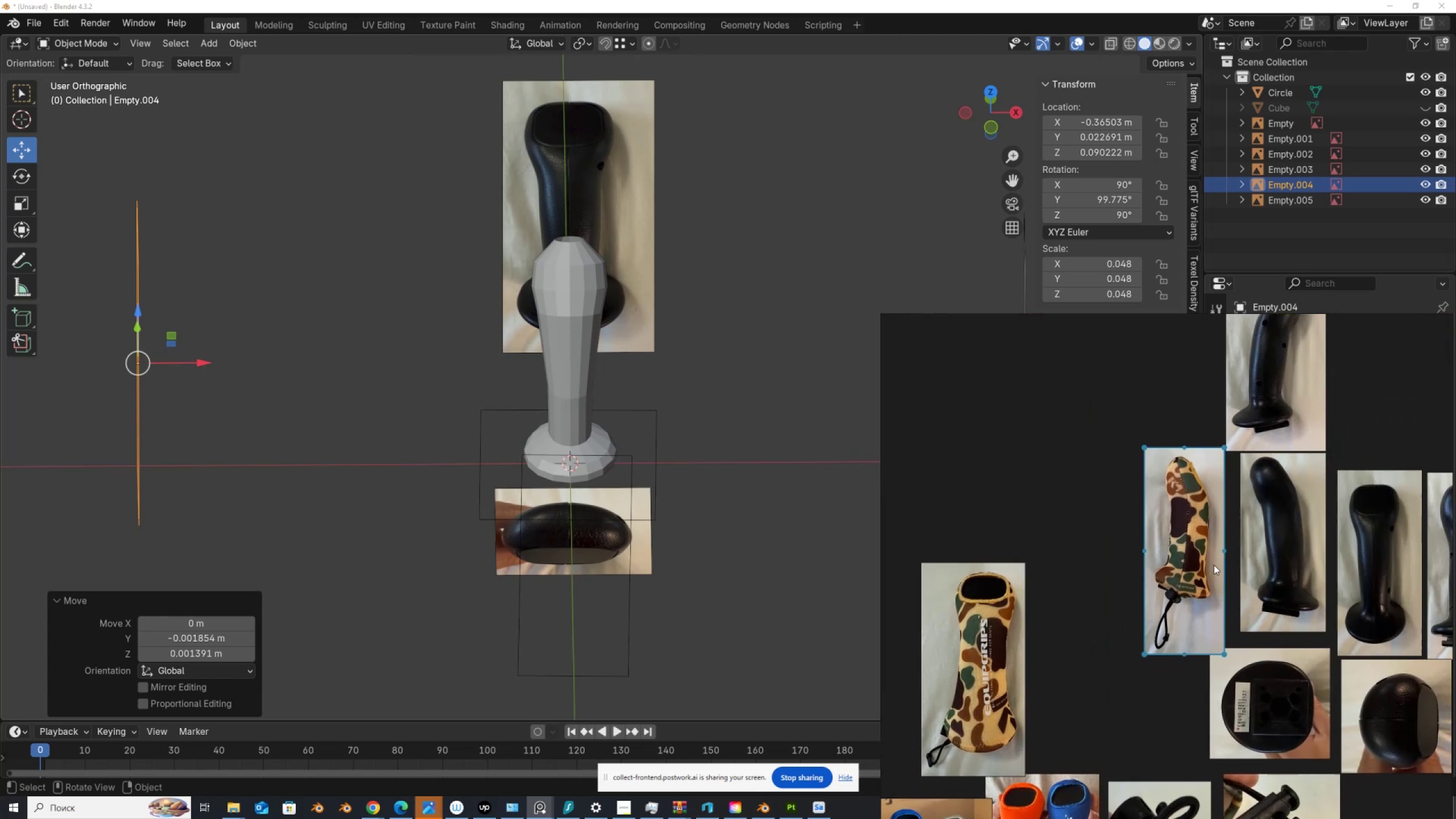 
scroll: coordinate [1199, 583], scroll_direction: up, amount: 5.0
 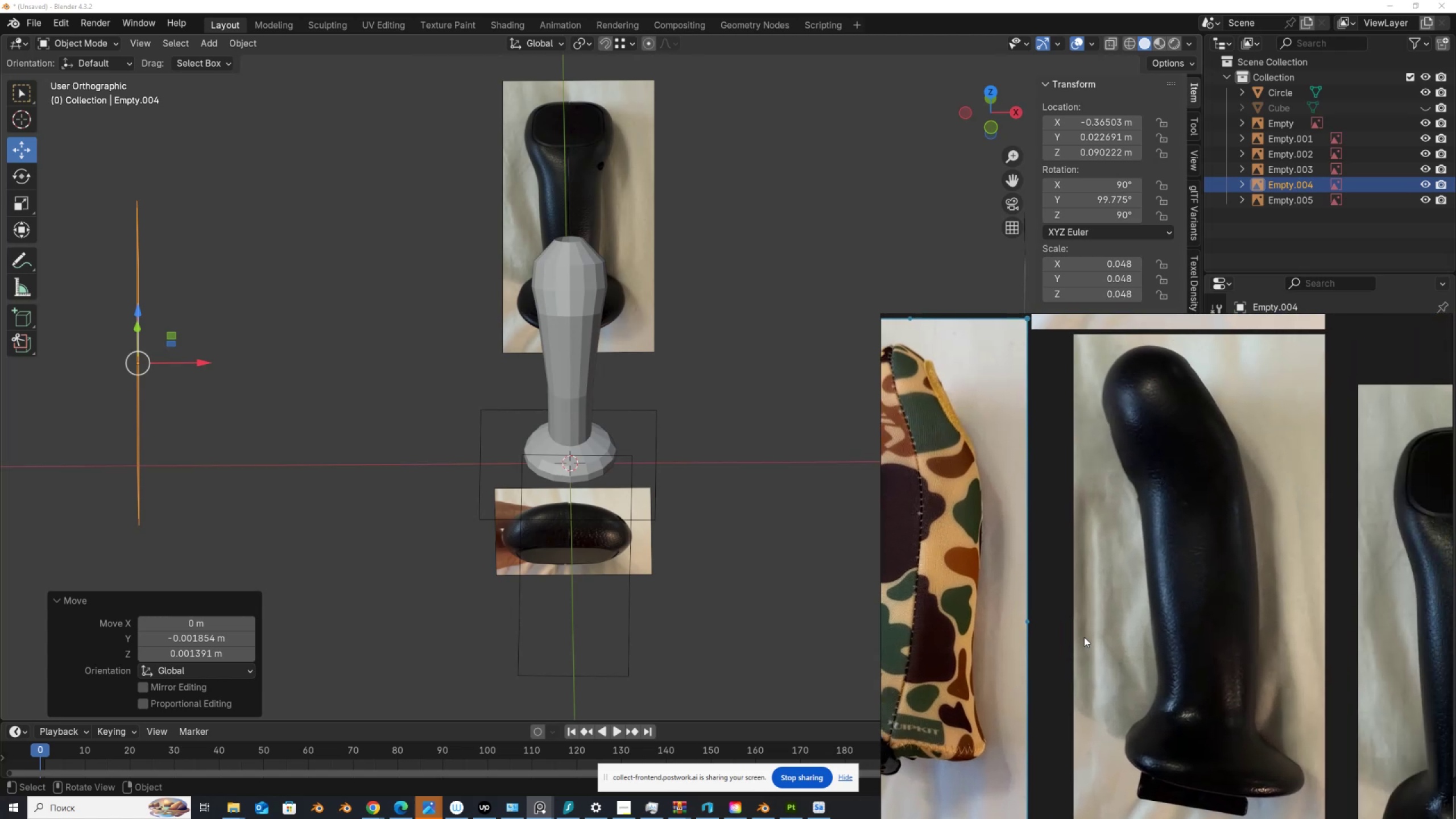 
scroll: coordinate [1092, 630], scroll_direction: down, amount: 2.0
 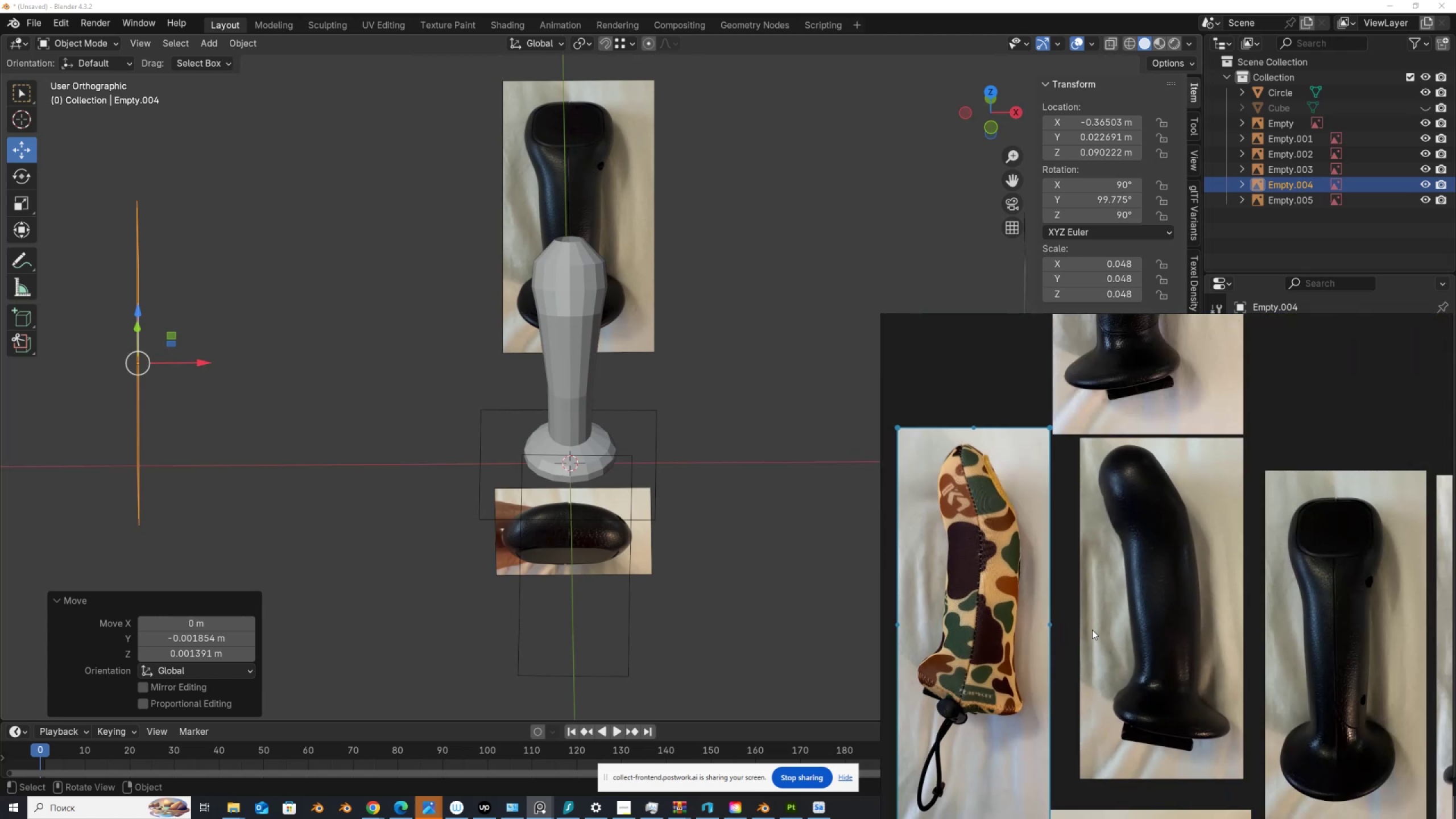 
scroll: coordinate [1092, 630], scroll_direction: none, amount: 0.0
 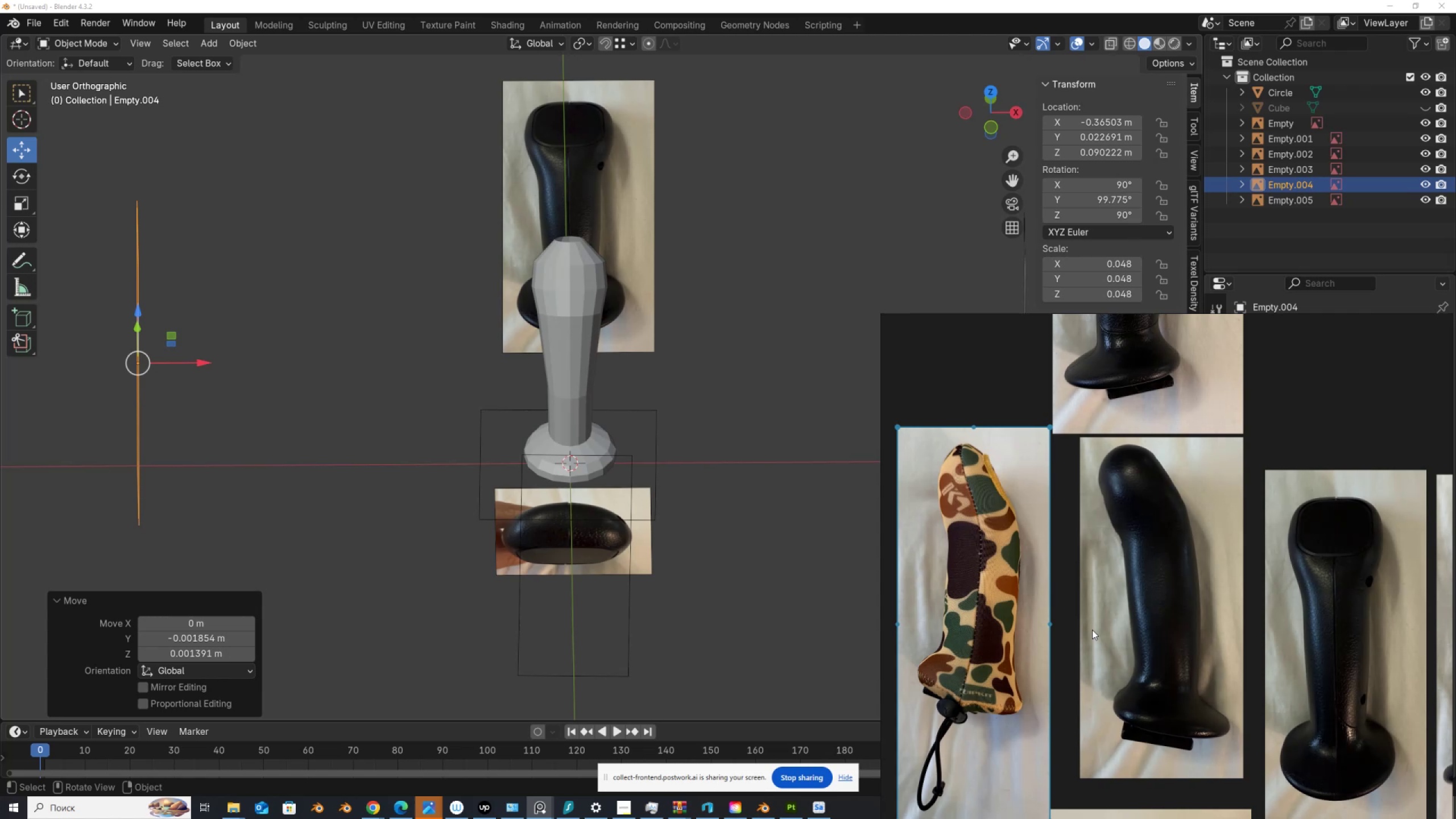 
wait(8.92)
 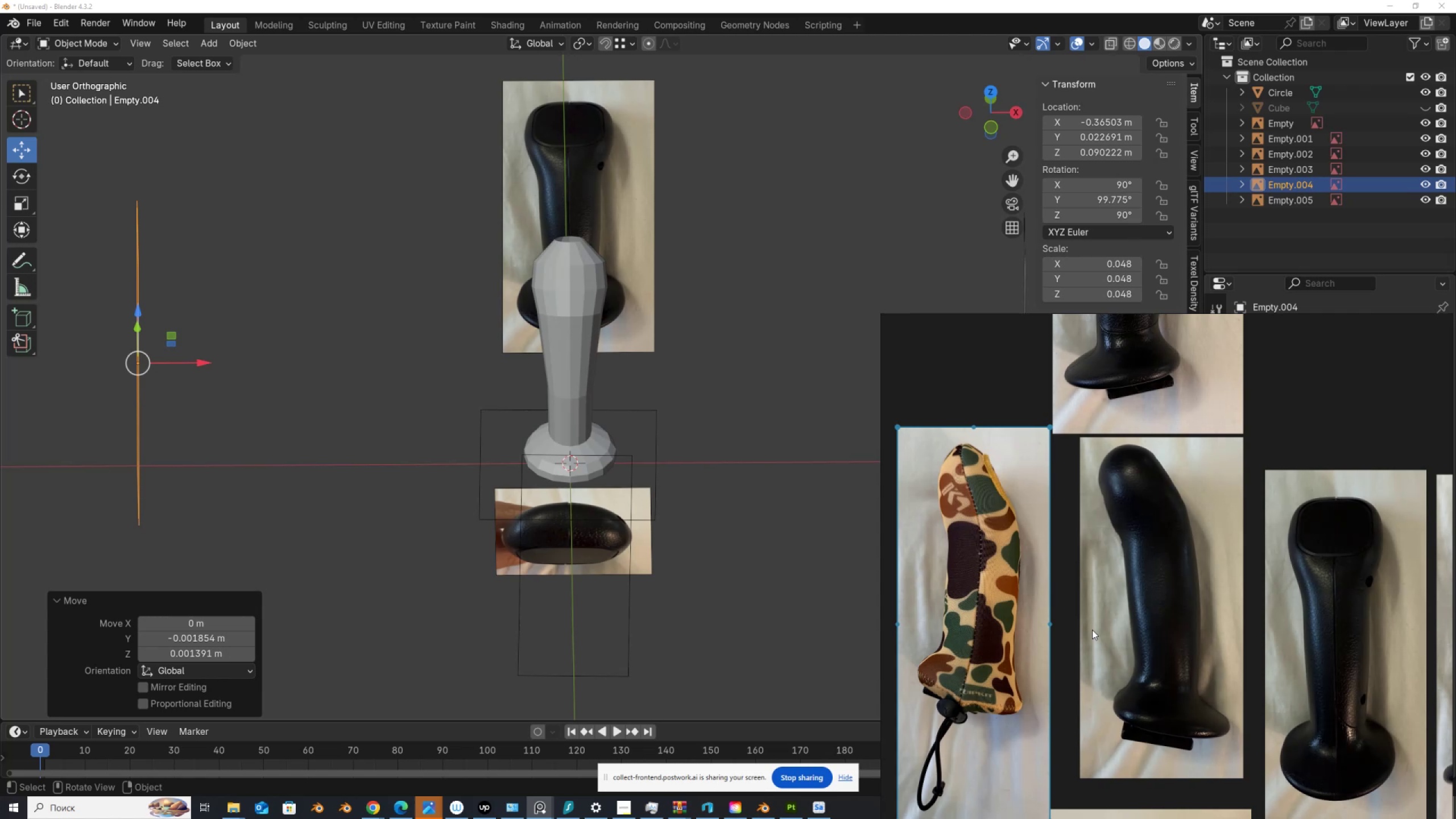 
scroll: coordinate [1092, 630], scroll_direction: down, amount: 2.0
 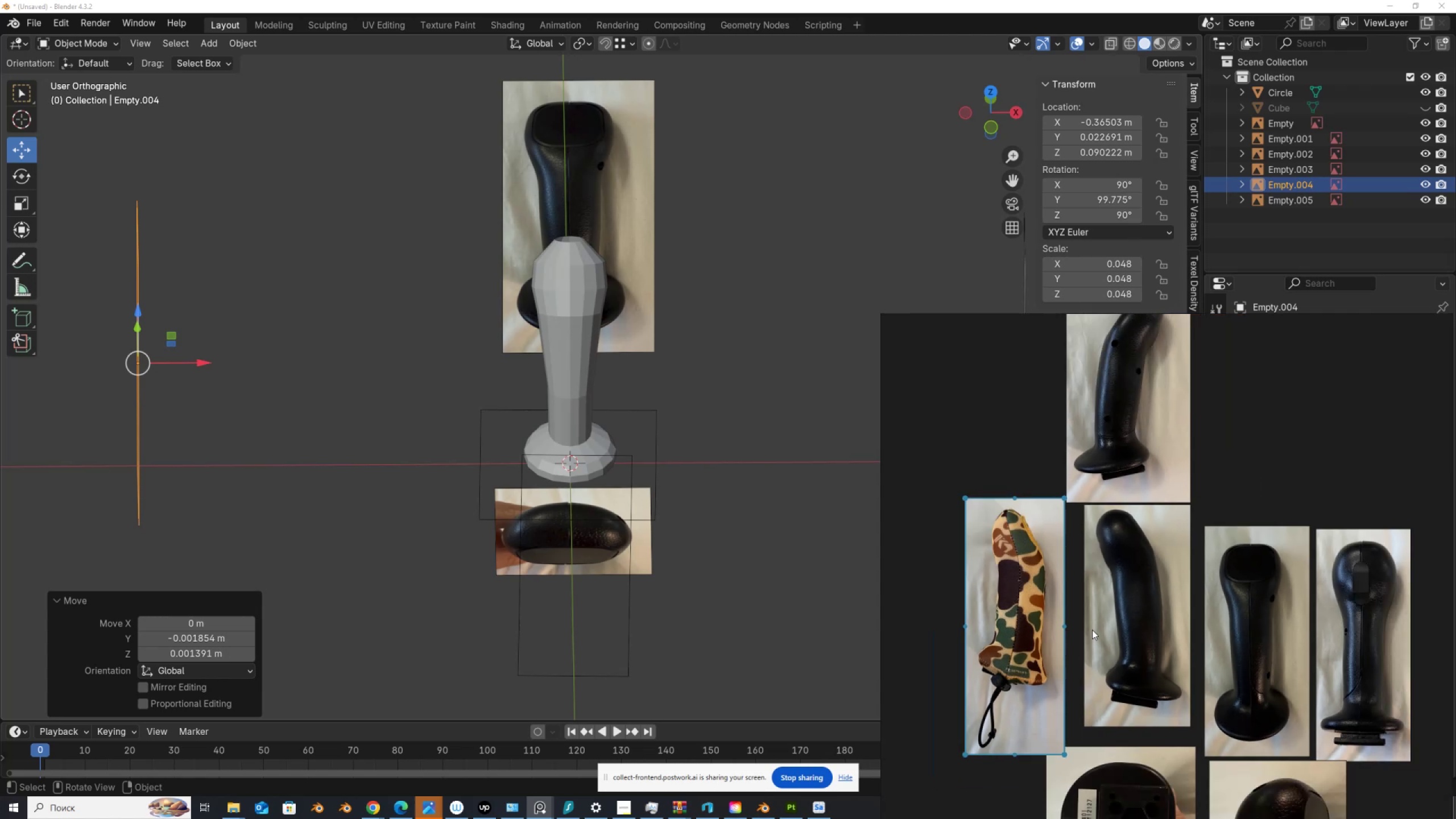 
scroll: coordinate [843, 542], scroll_direction: up, amount: 2.0
 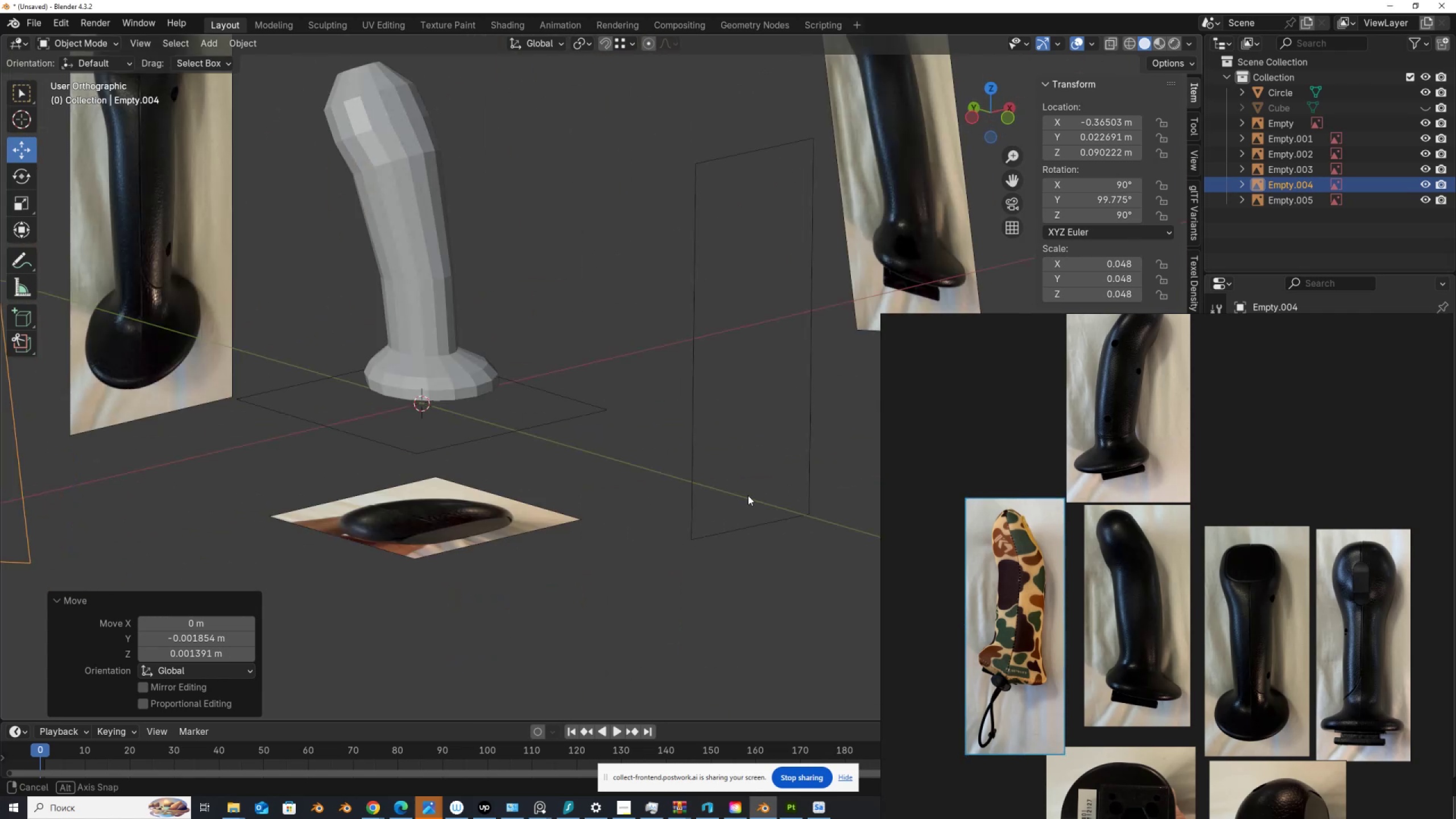 
hold_key(key=ShiftLeft, duration=0.5)
 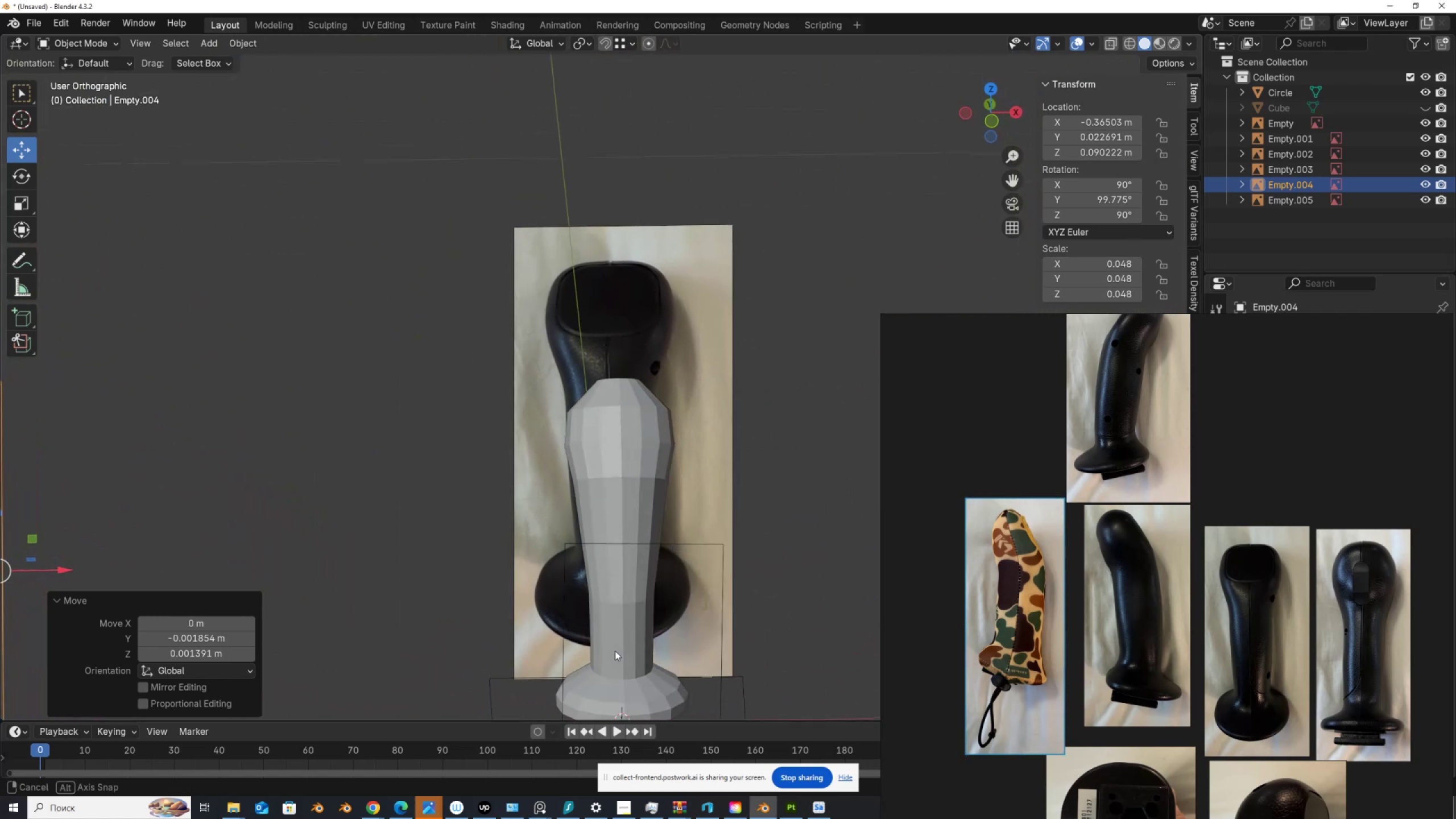 
hold_key(key=ShiftLeft, duration=0.48)
 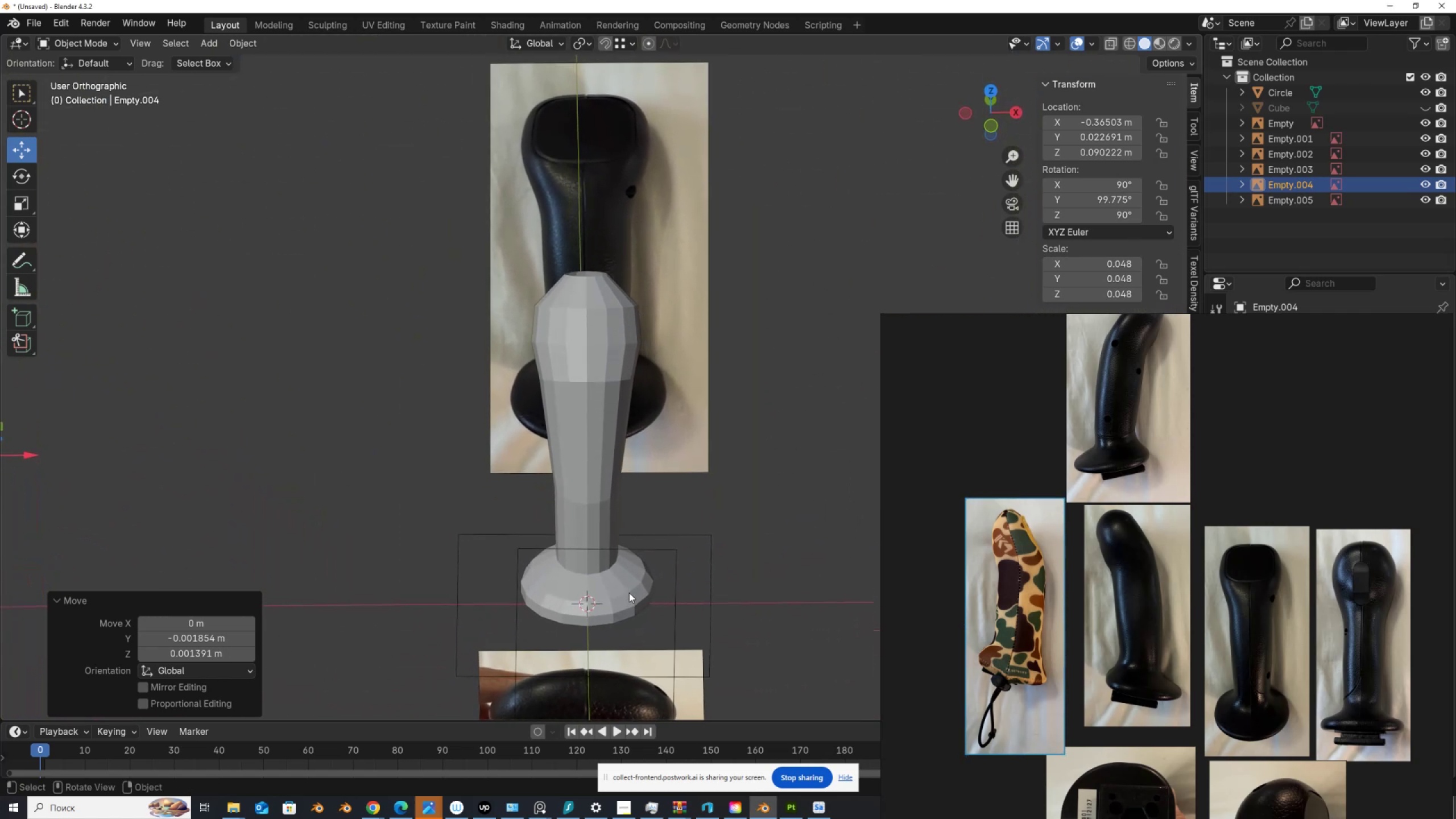 
key(Numpad1)
 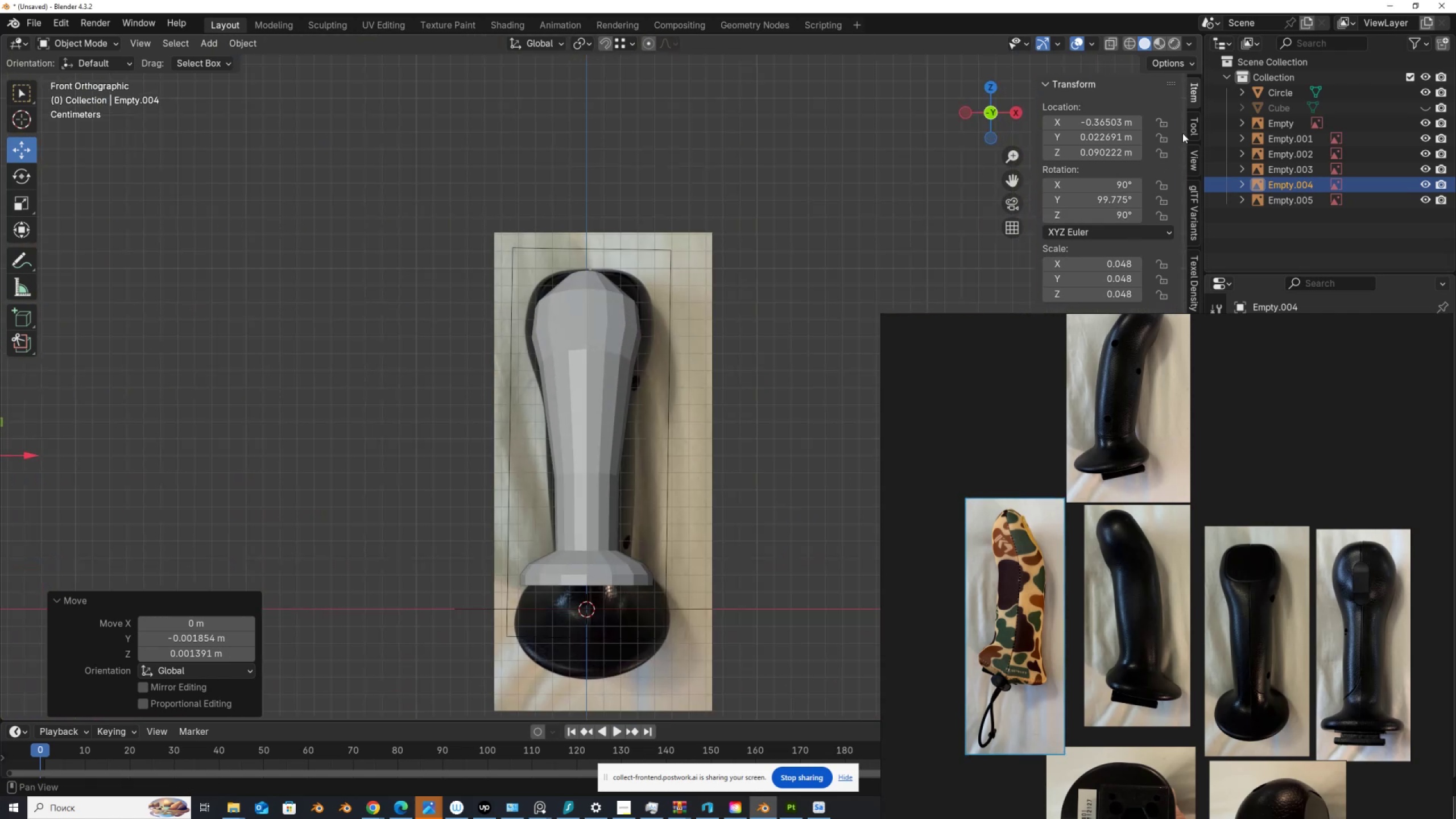 
left_click([1195, 158])
 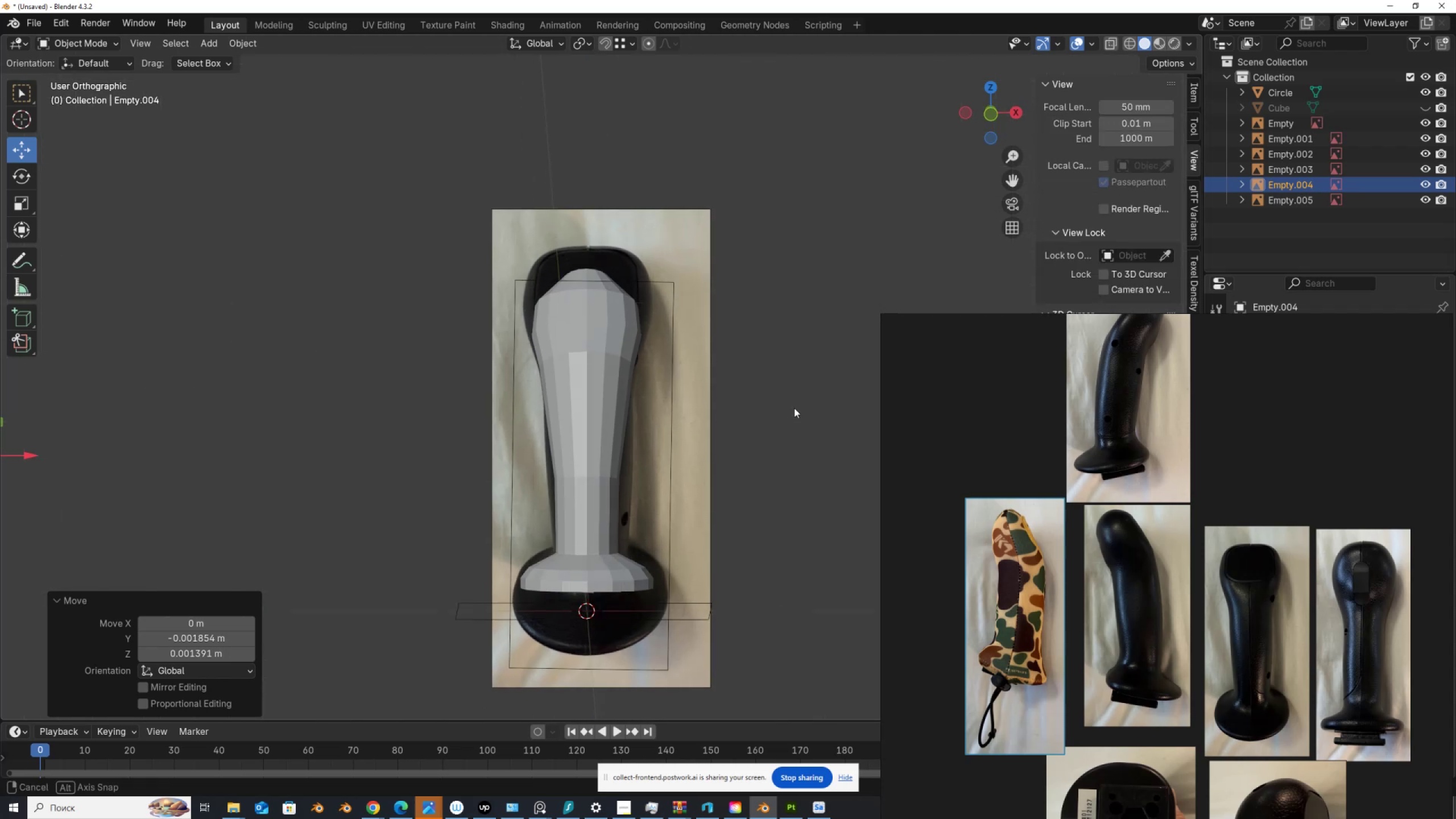 
hold_key(key=ShiftLeft, duration=1.5)
 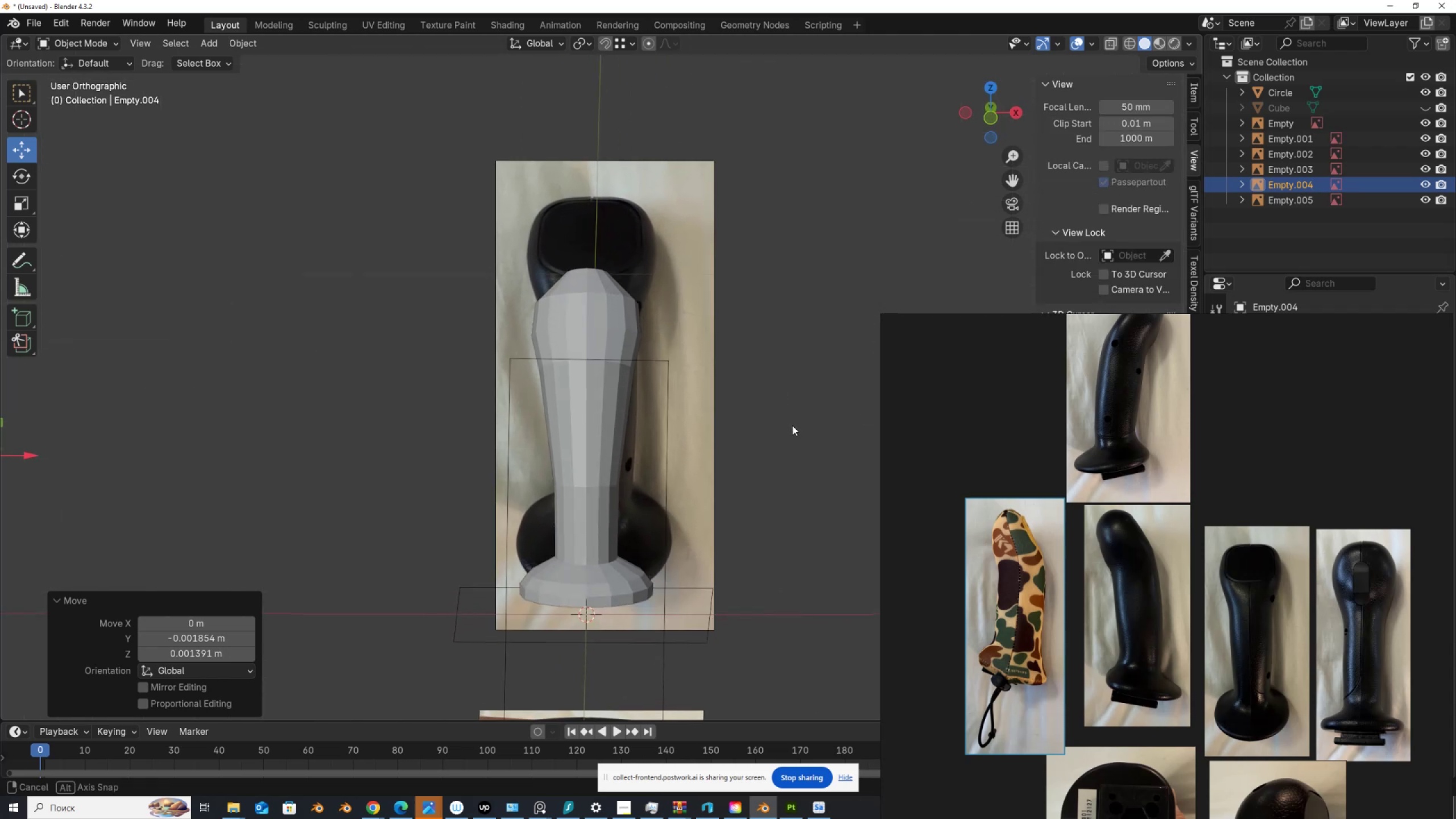 
key(Shift+ShiftLeft)
 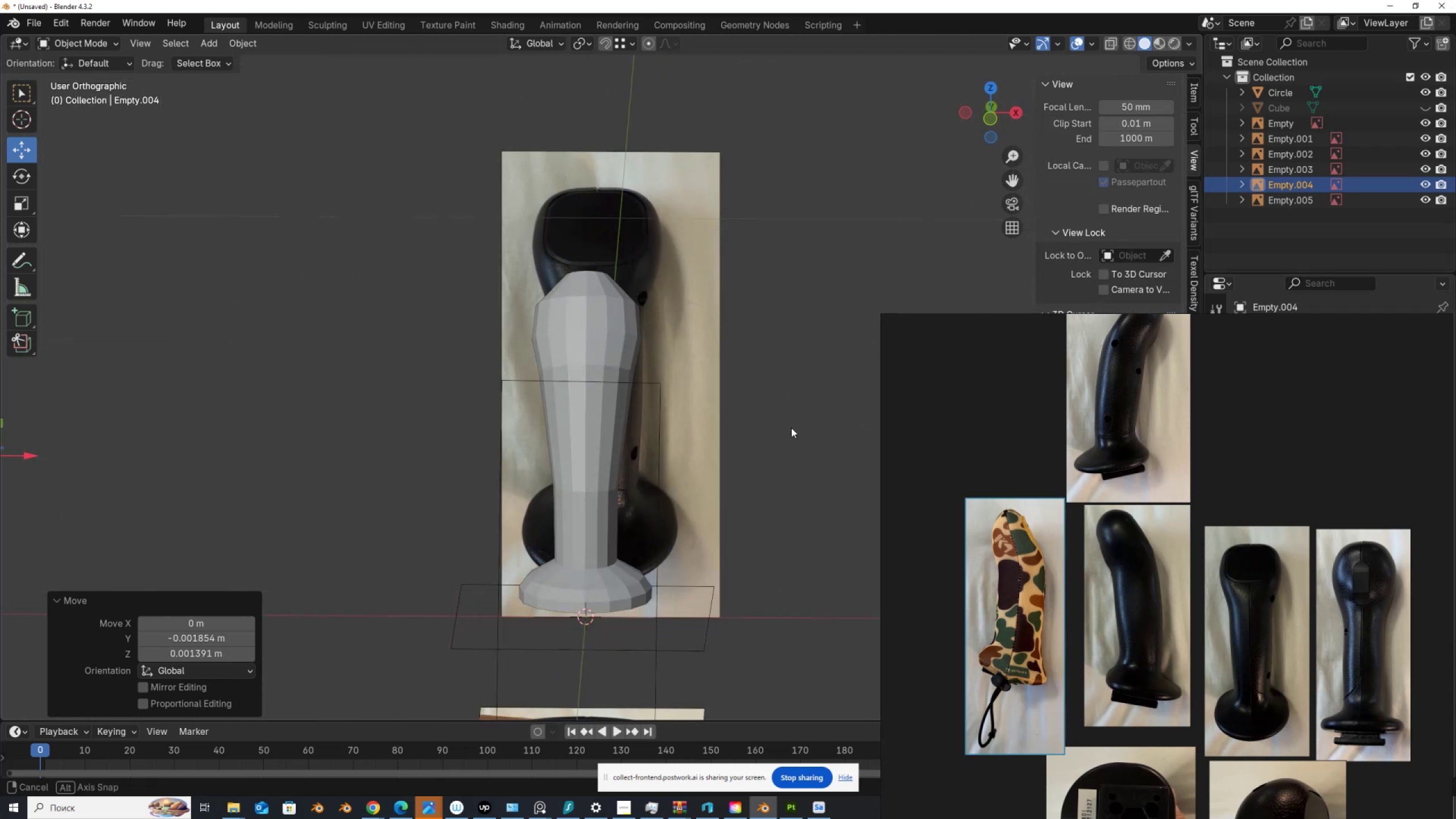 
key(Shift+ShiftLeft)
 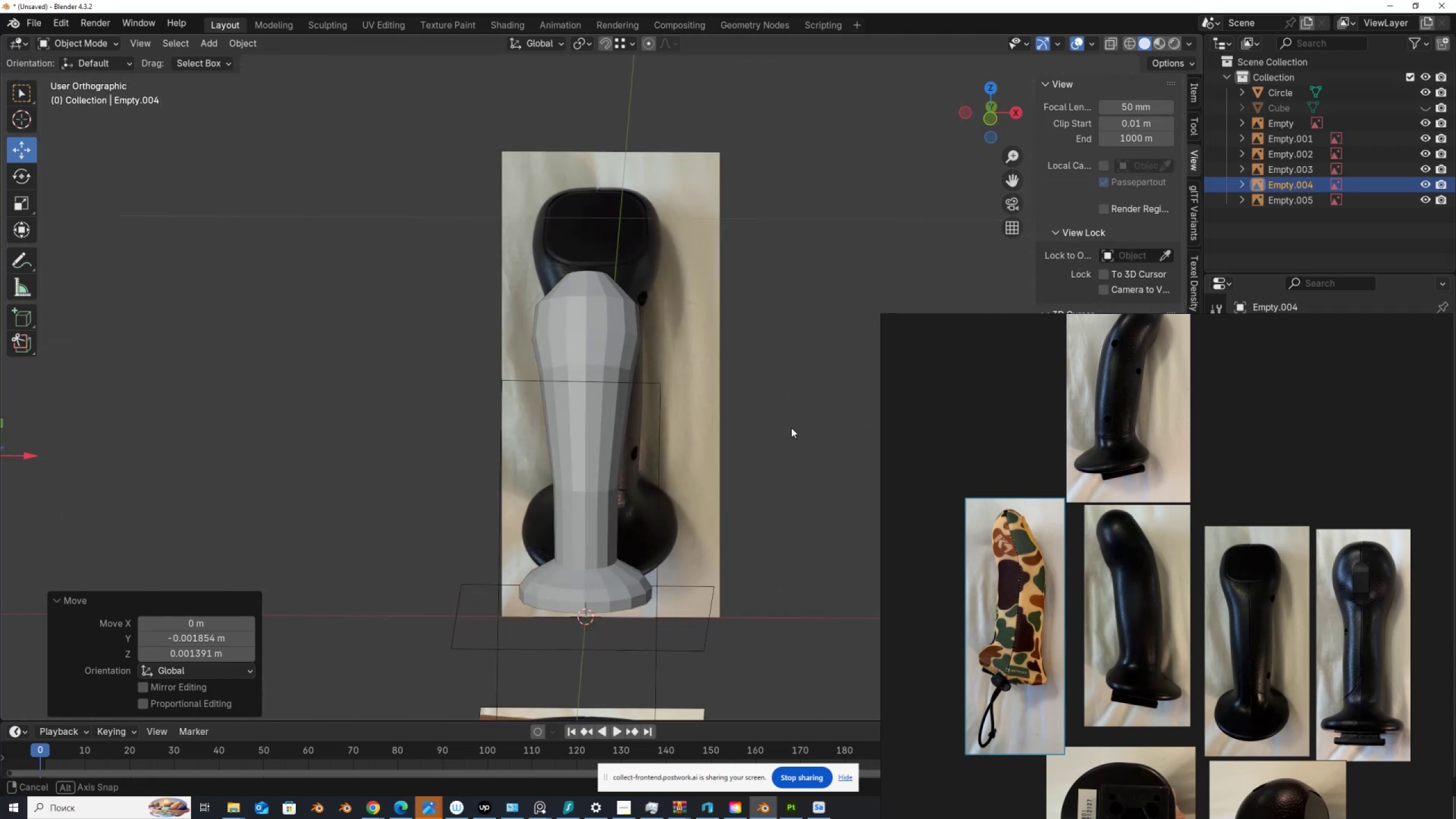 
key(Shift+ShiftLeft)
 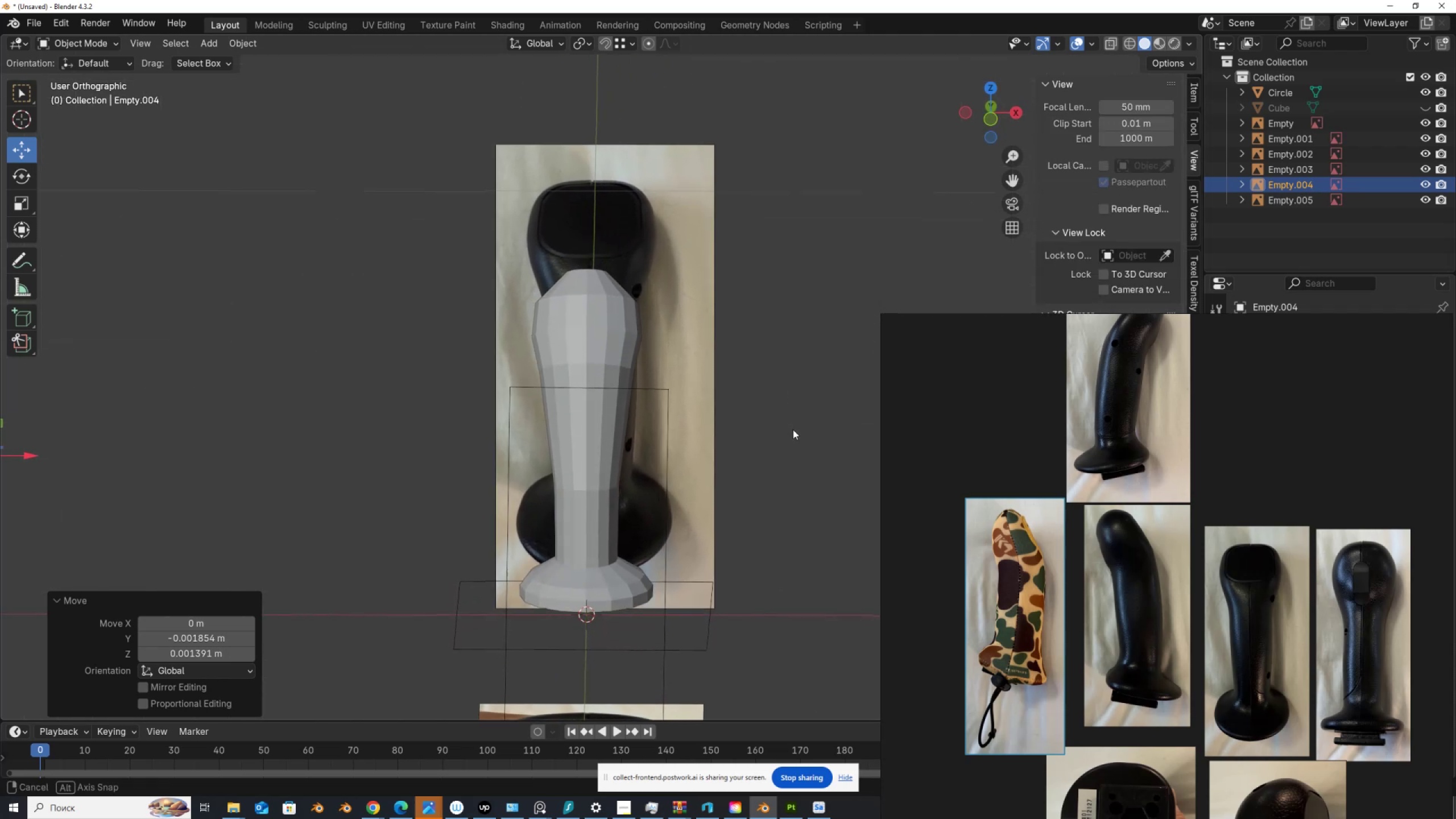 
hold_key(key=ControlLeft, duration=1.53)
 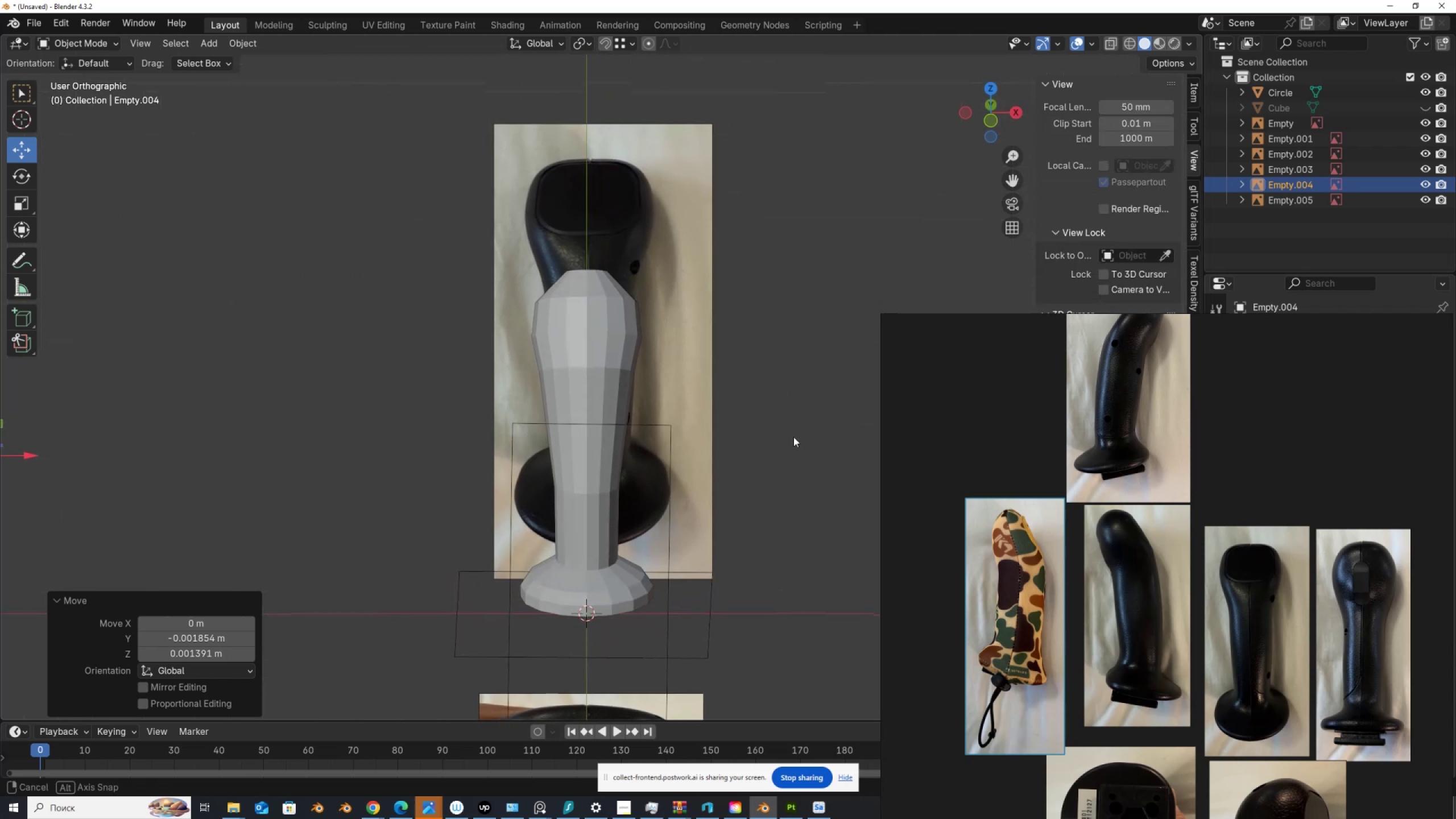 
hold_key(key=ControlLeft, duration=1.52)
 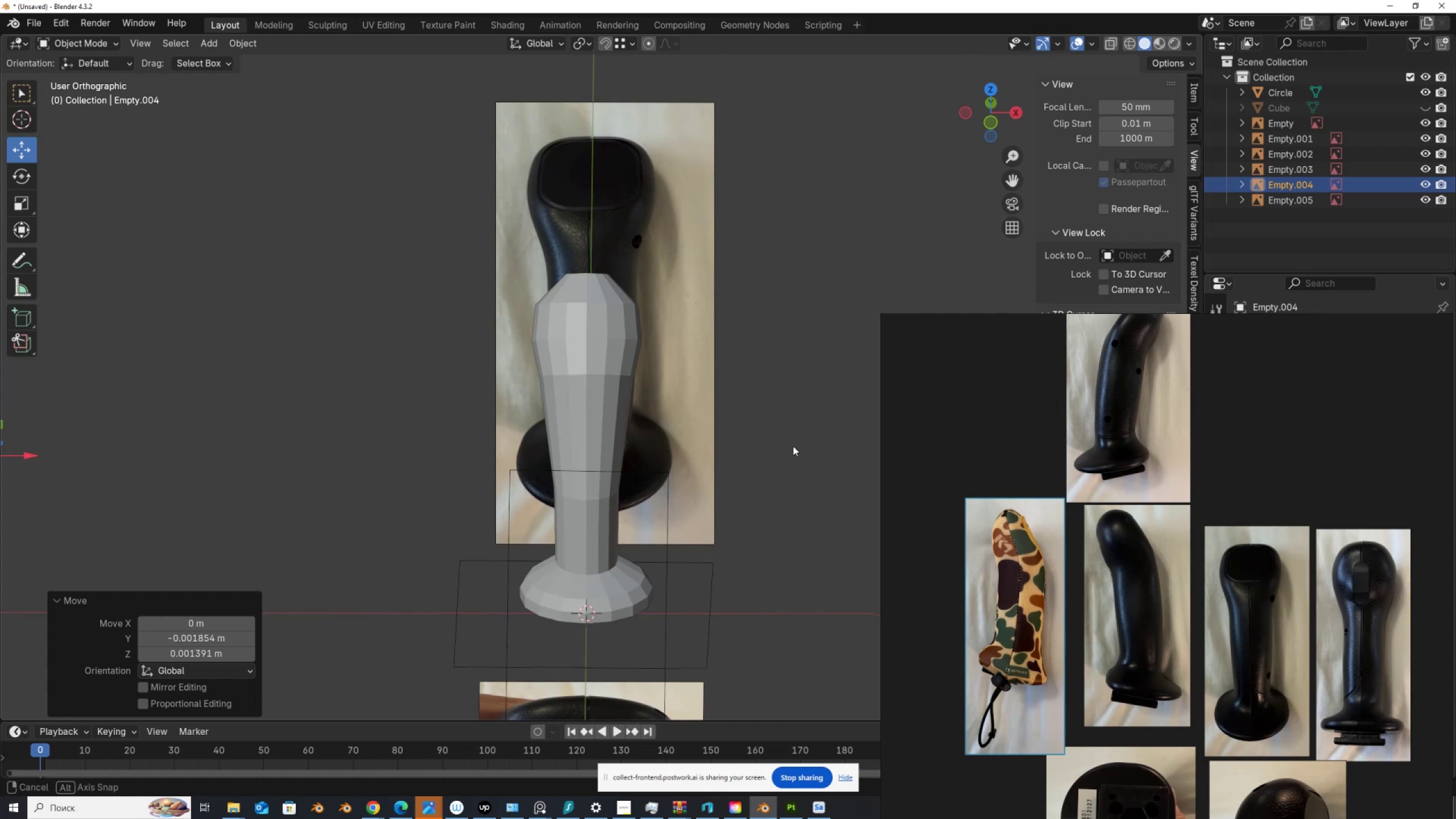 
hold_key(key=ControlLeft, duration=1.52)
 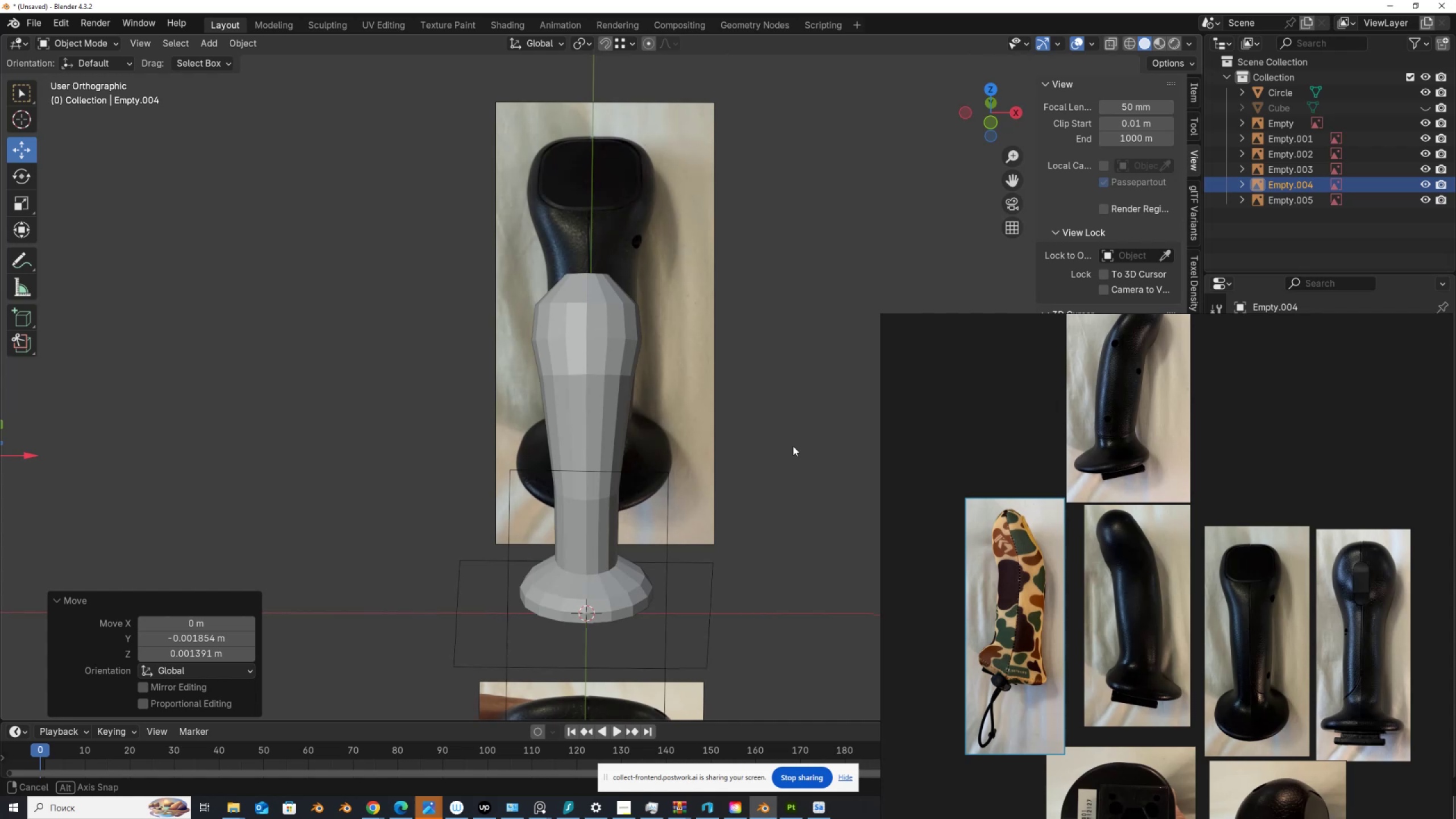 
hold_key(key=ControlLeft, duration=1.51)
 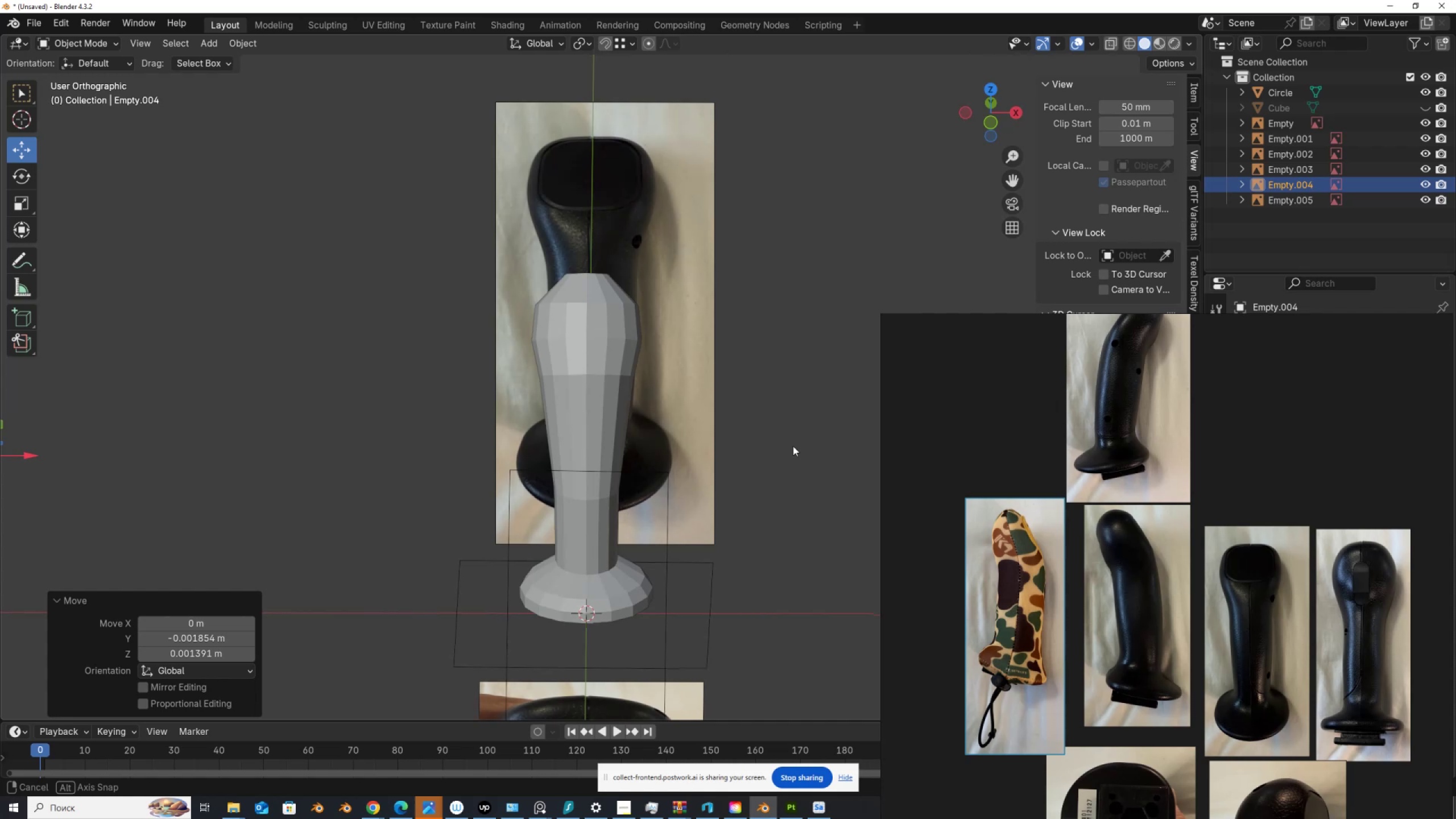 
hold_key(key=ControlLeft, duration=1.52)
 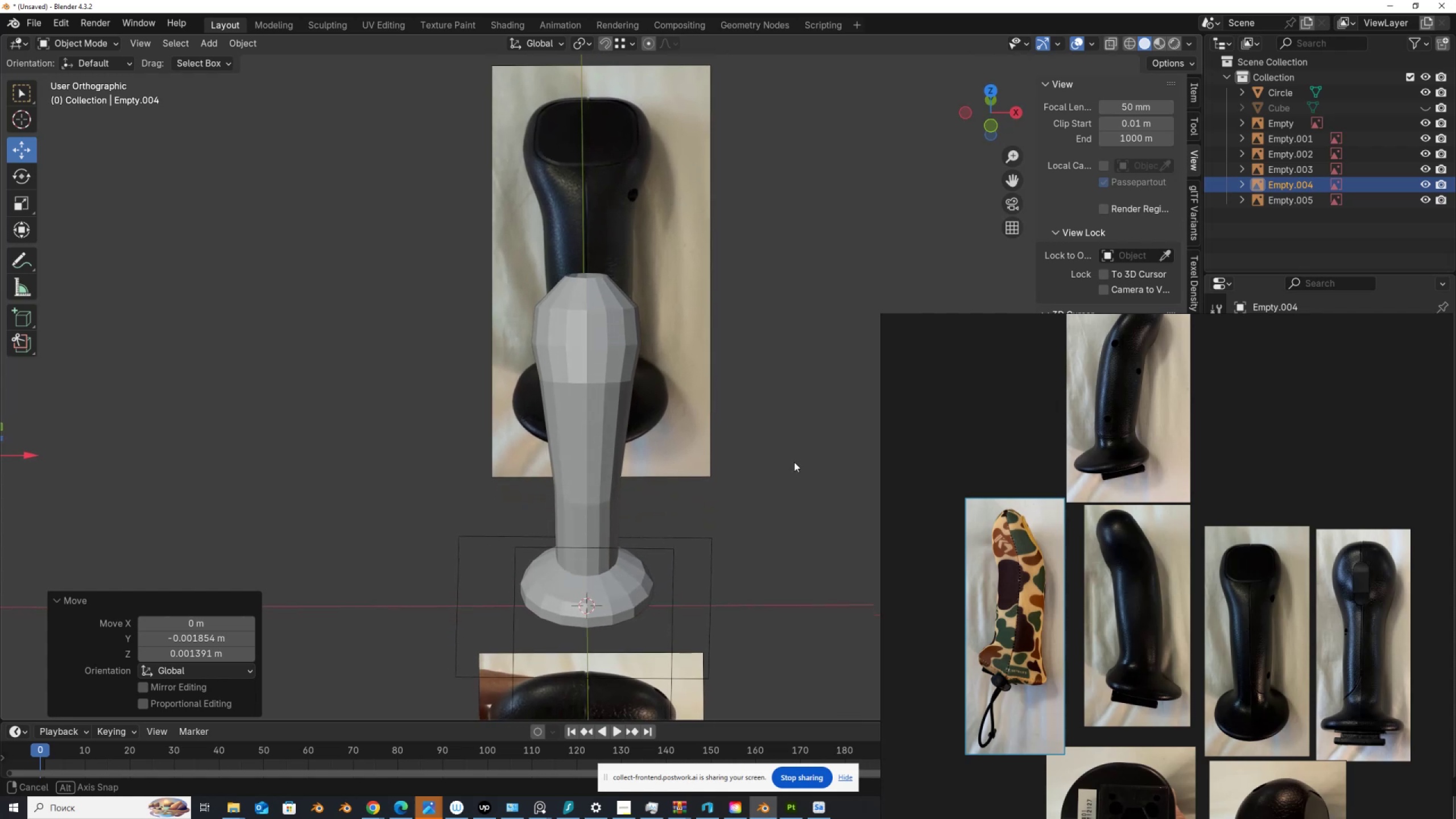 
hold_key(key=ControlLeft, duration=1.52)
 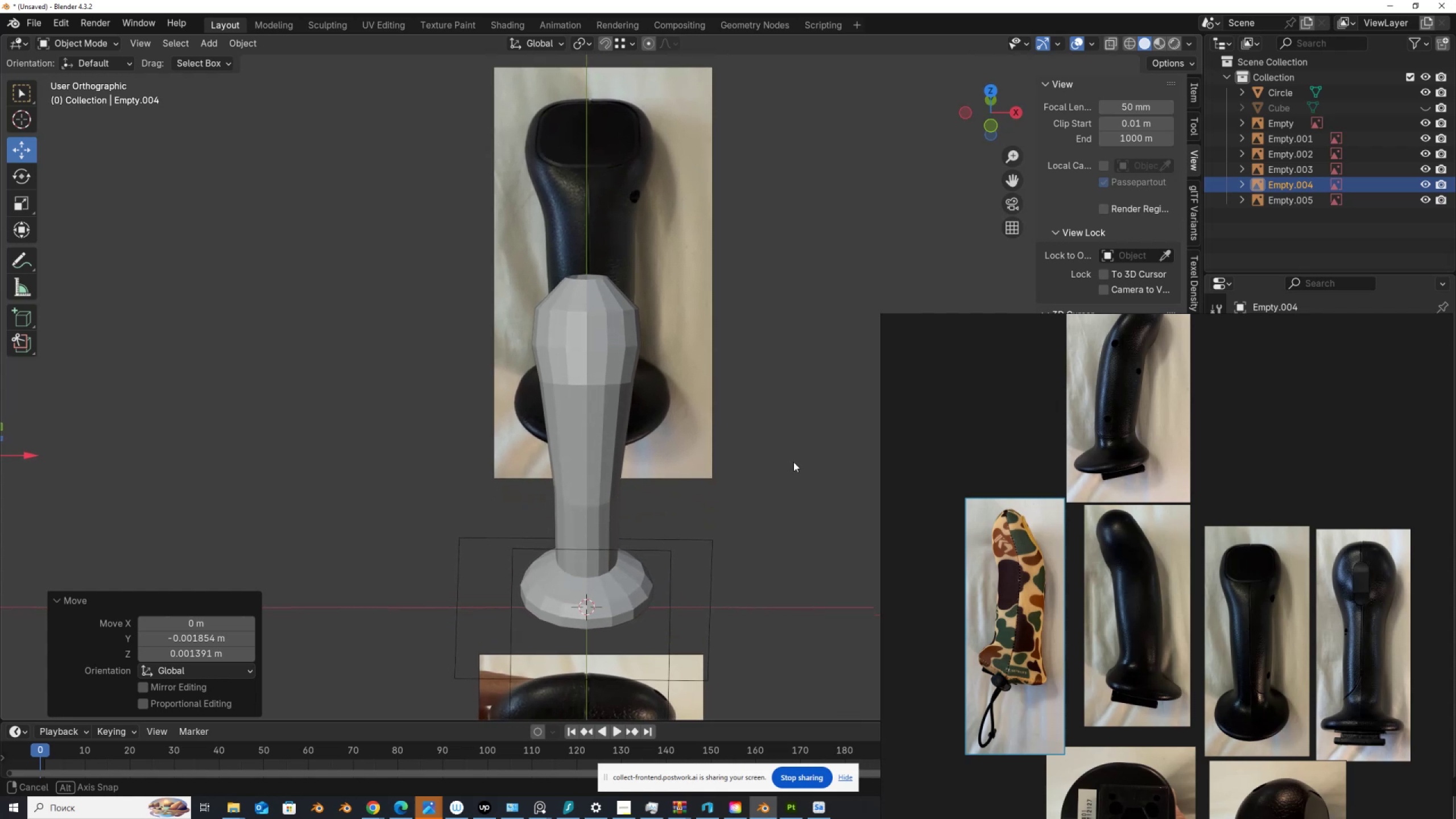 
hold_key(key=ControlLeft, duration=1.51)
 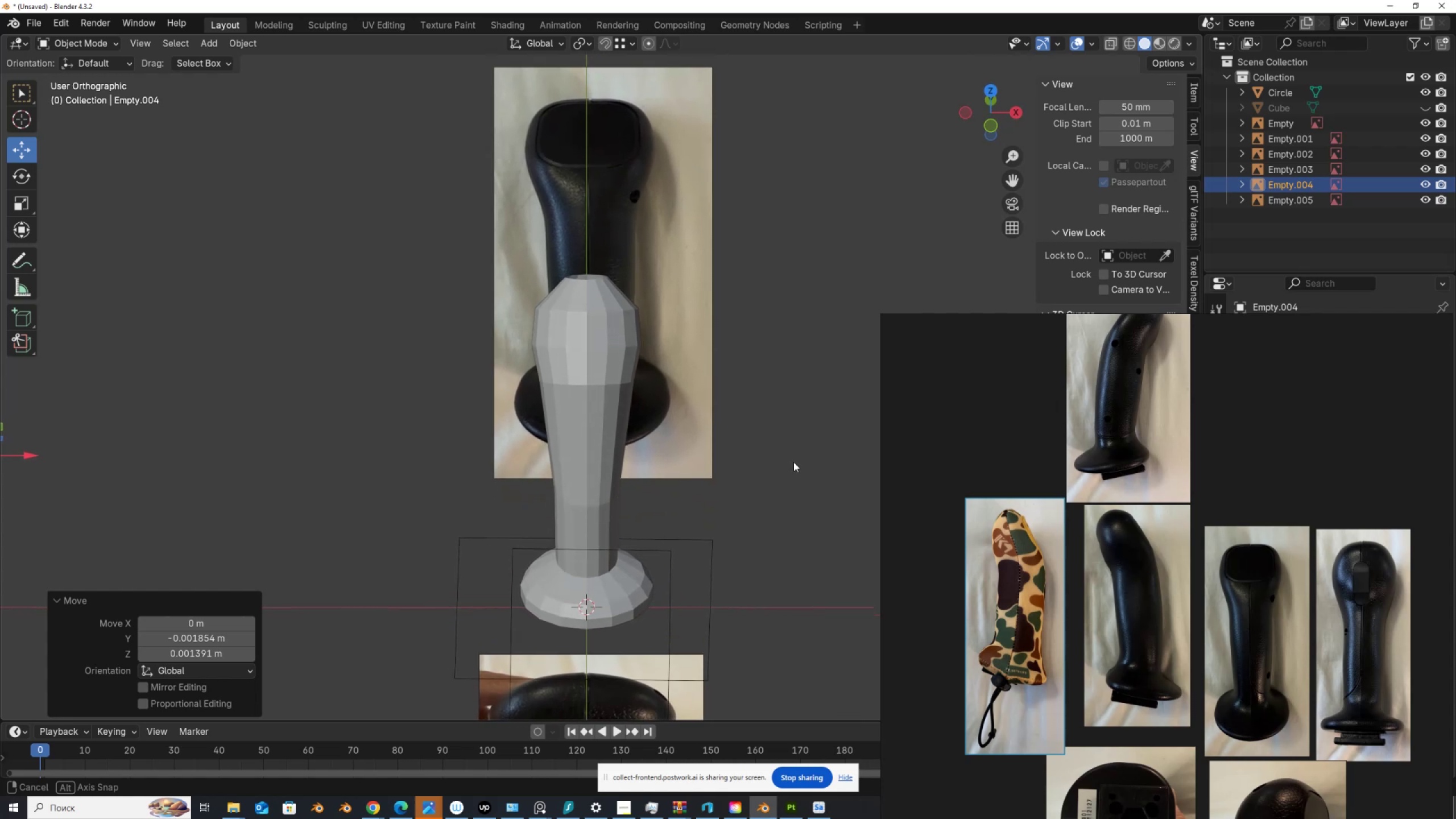 
hold_key(key=ControlLeft, duration=1.52)
 